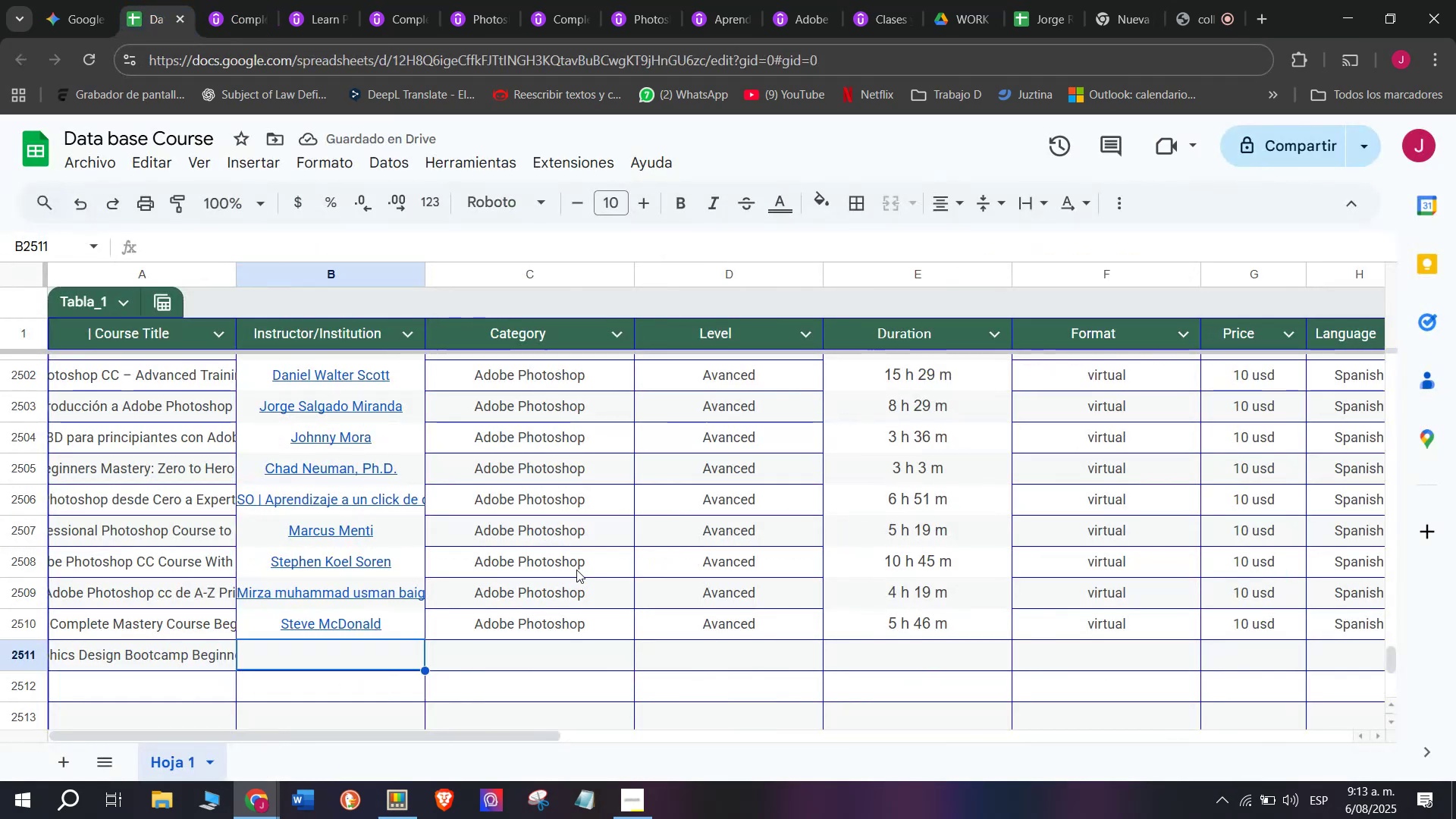 
key(Control+V)
 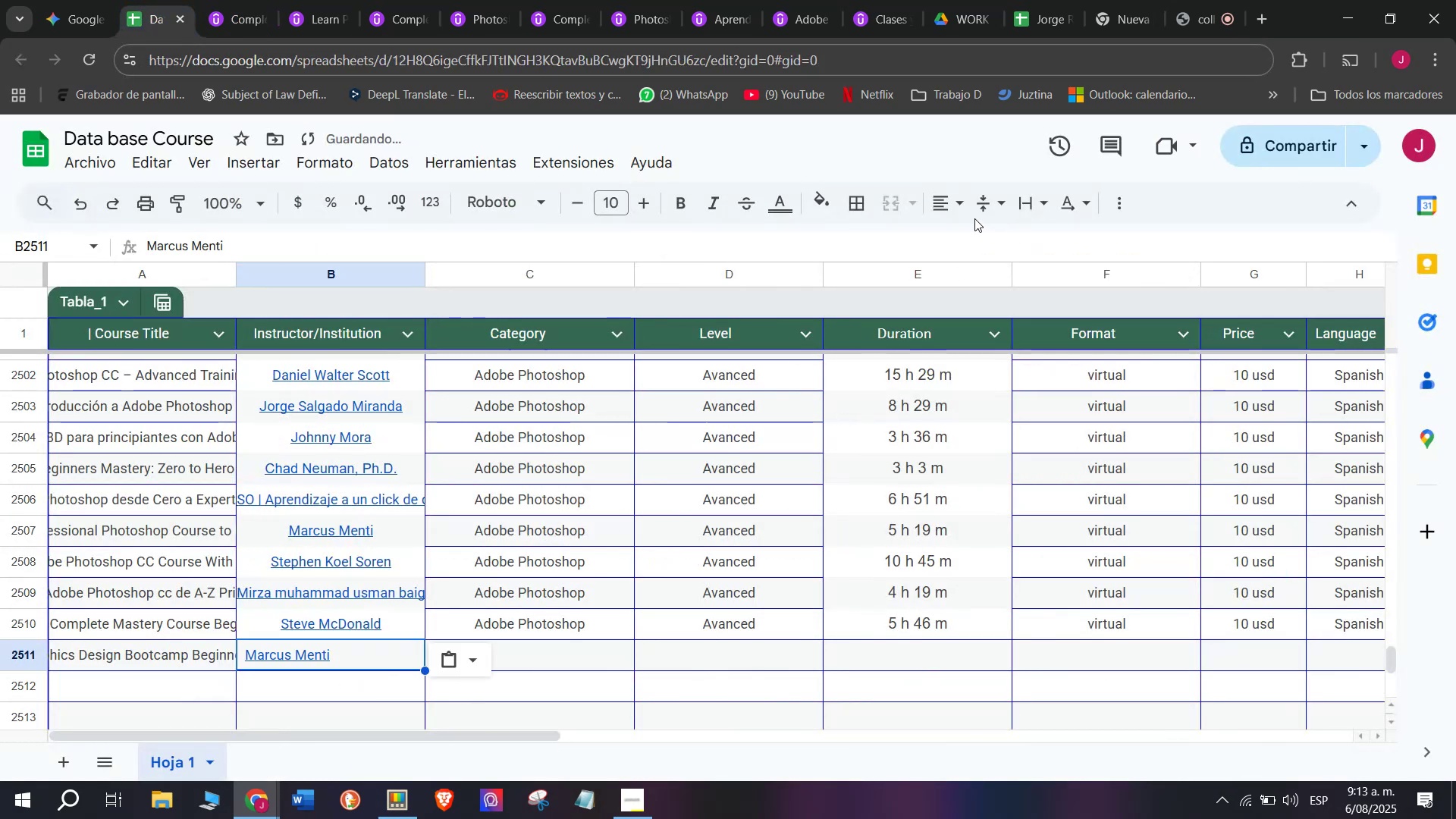 
left_click([952, 206])
 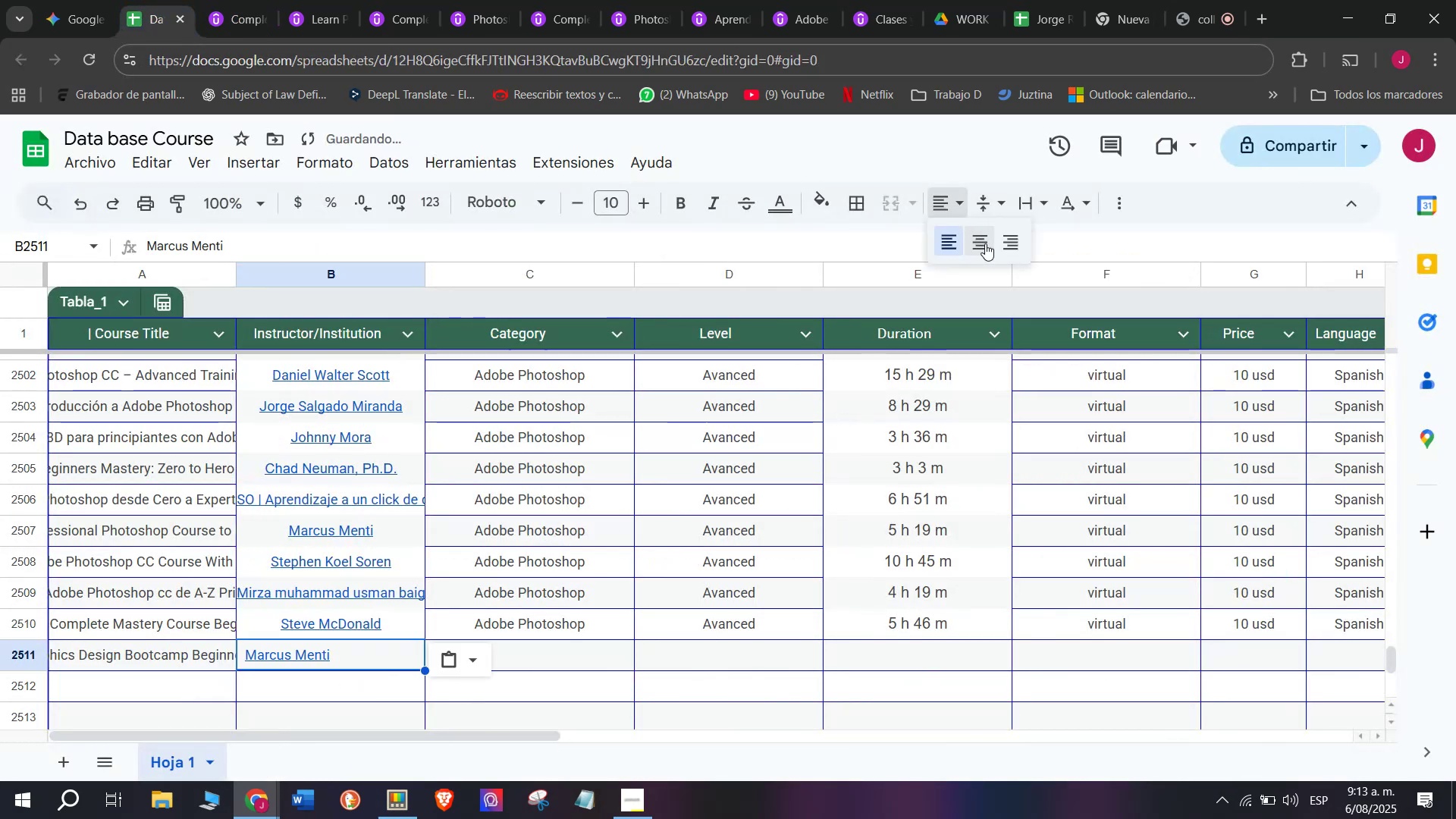 
left_click([987, 245])
 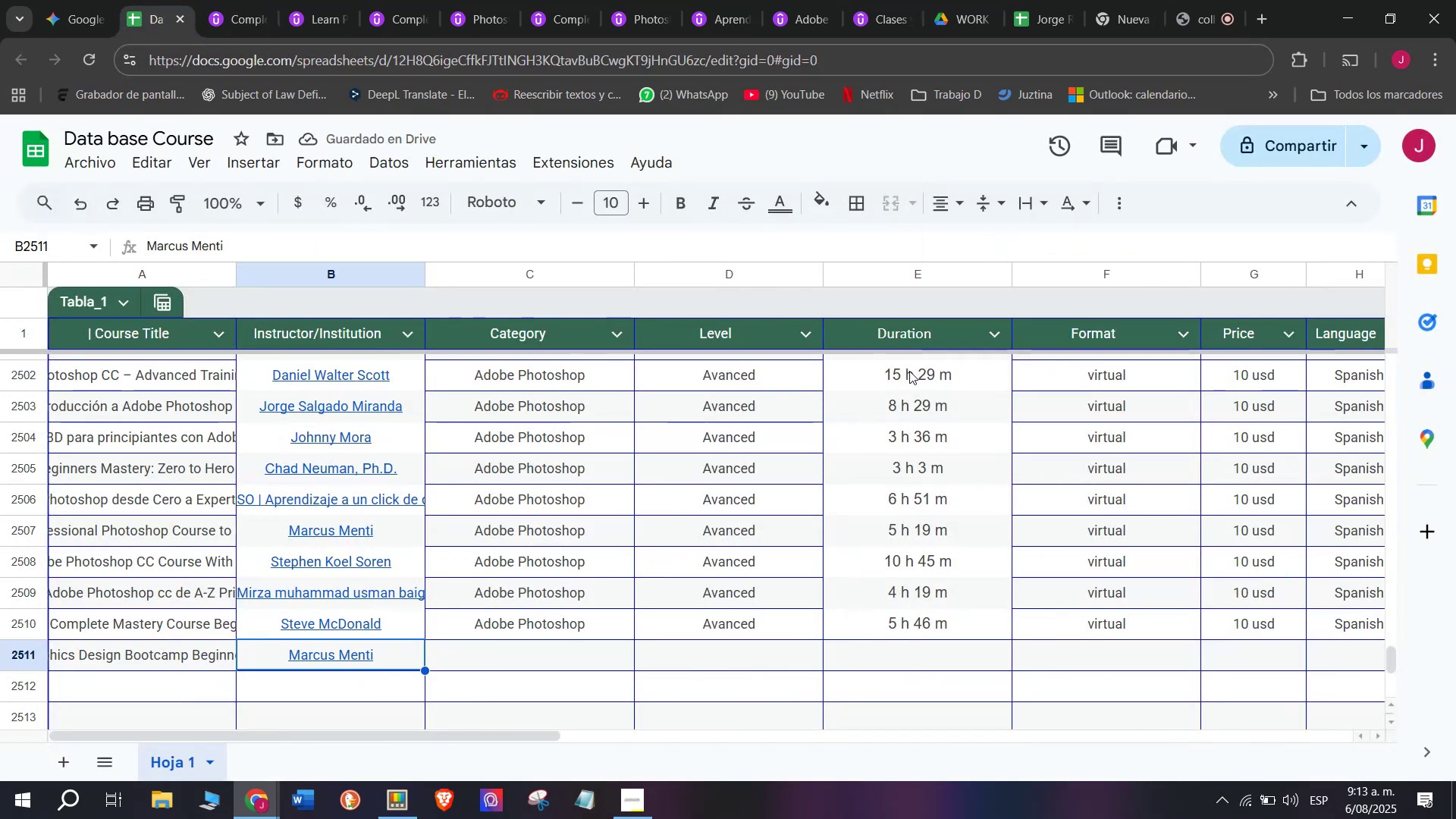 
wait(5.06)
 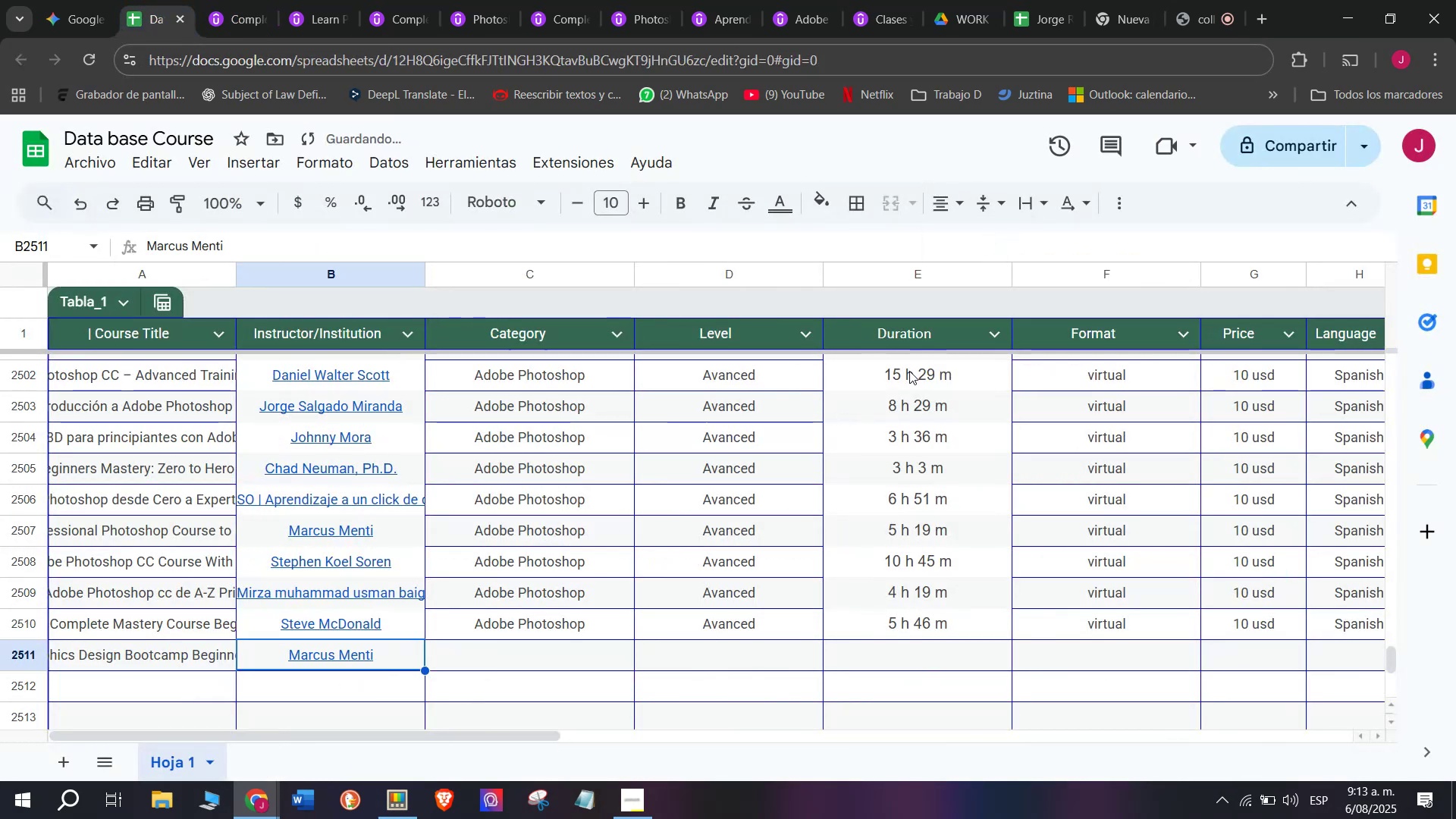 
left_click([560, 661])
 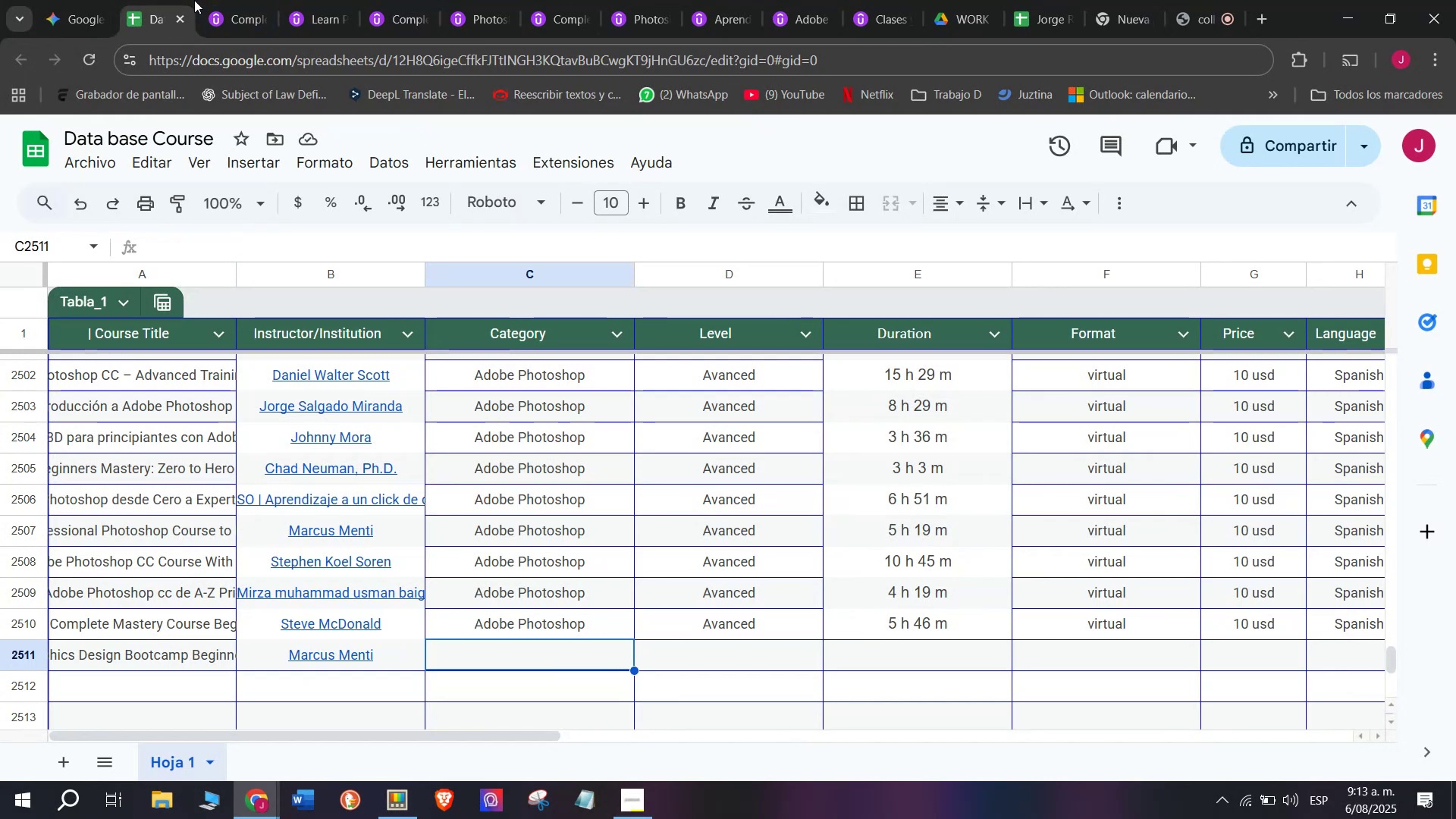 
left_click([224, 0])
 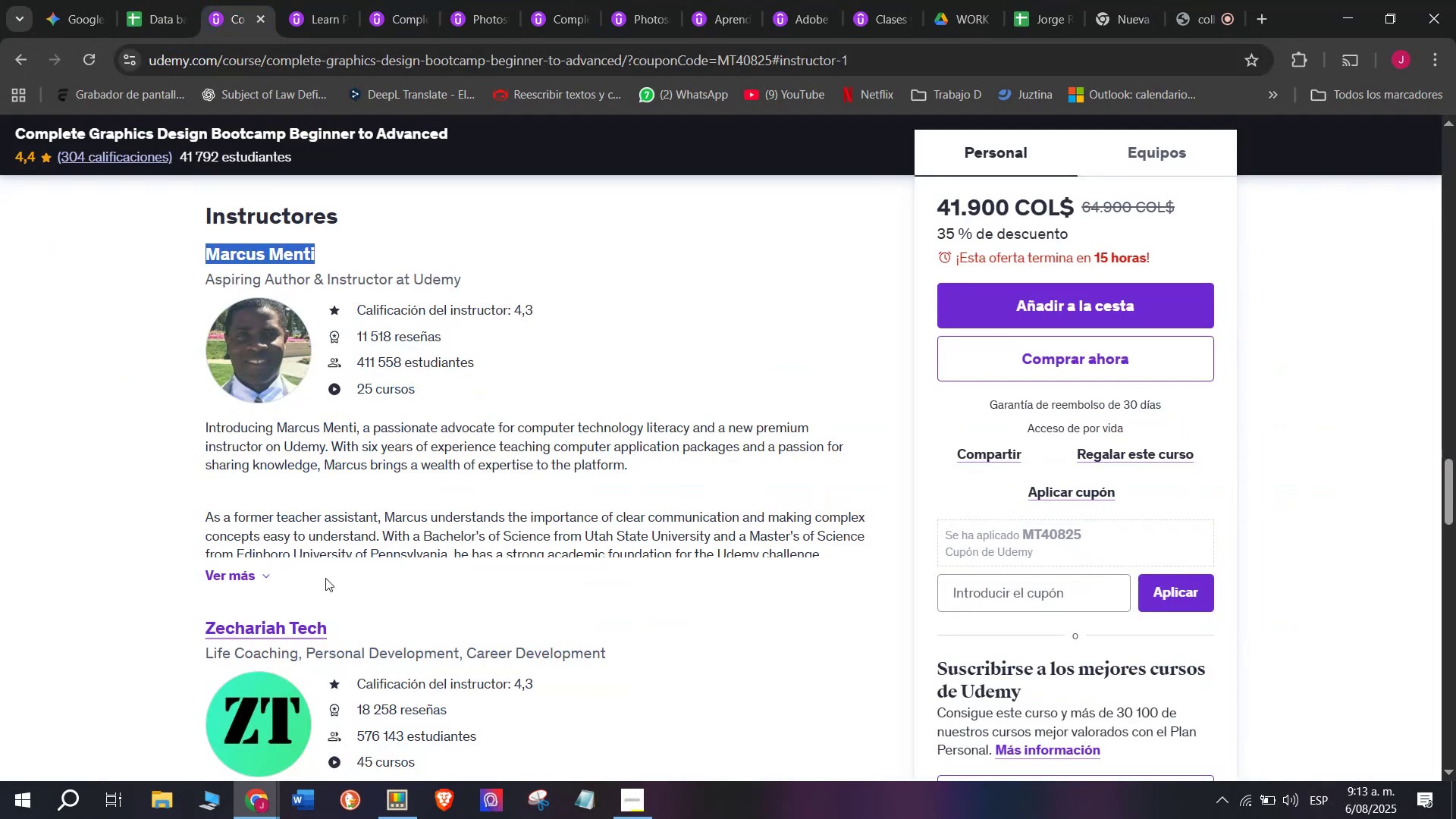 
scroll: coordinate [340, 614], scroll_direction: up, amount: 10.0
 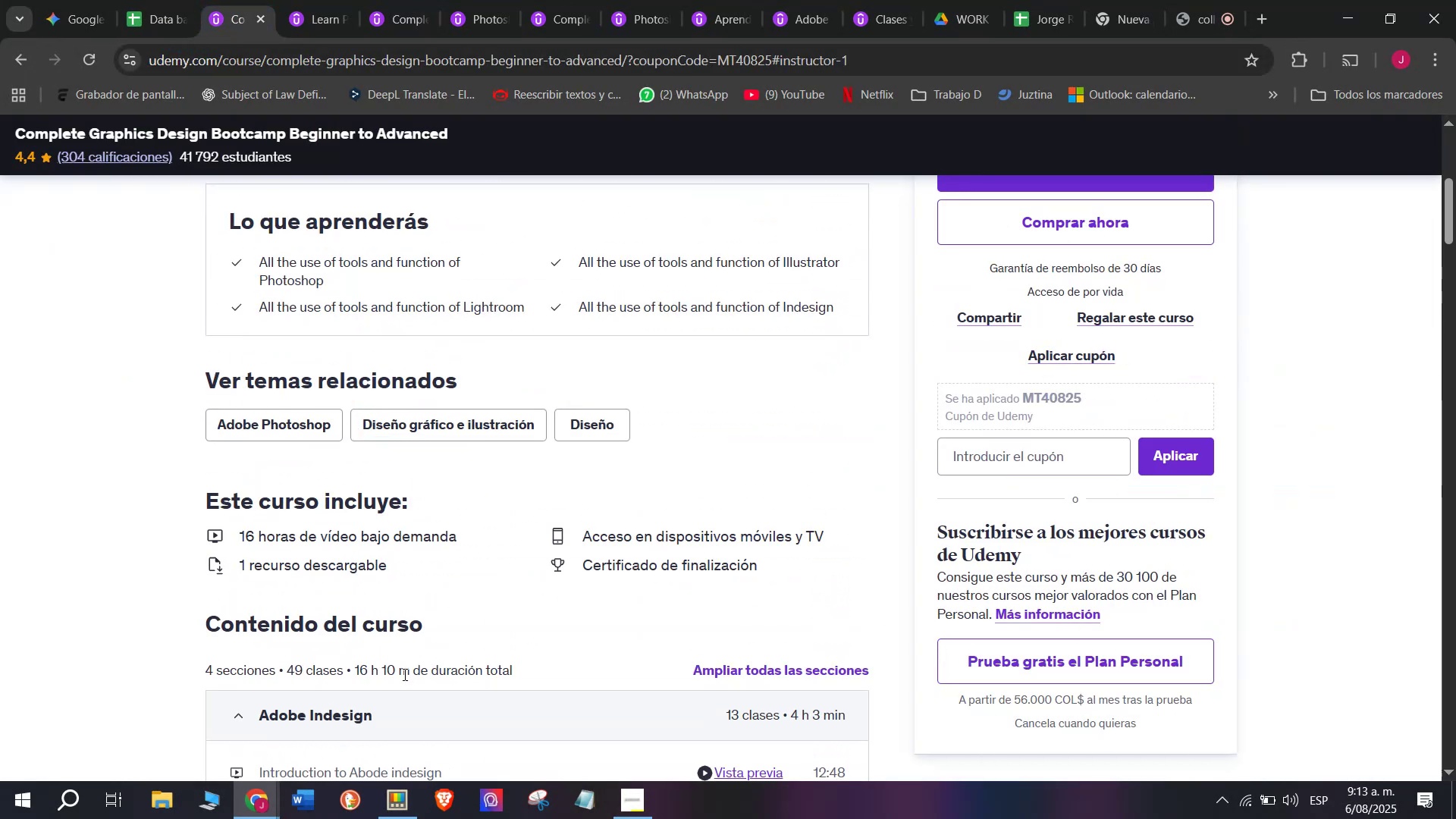 
left_click_drag(start_coordinate=[411, 674], to_coordinate=[356, 672])
 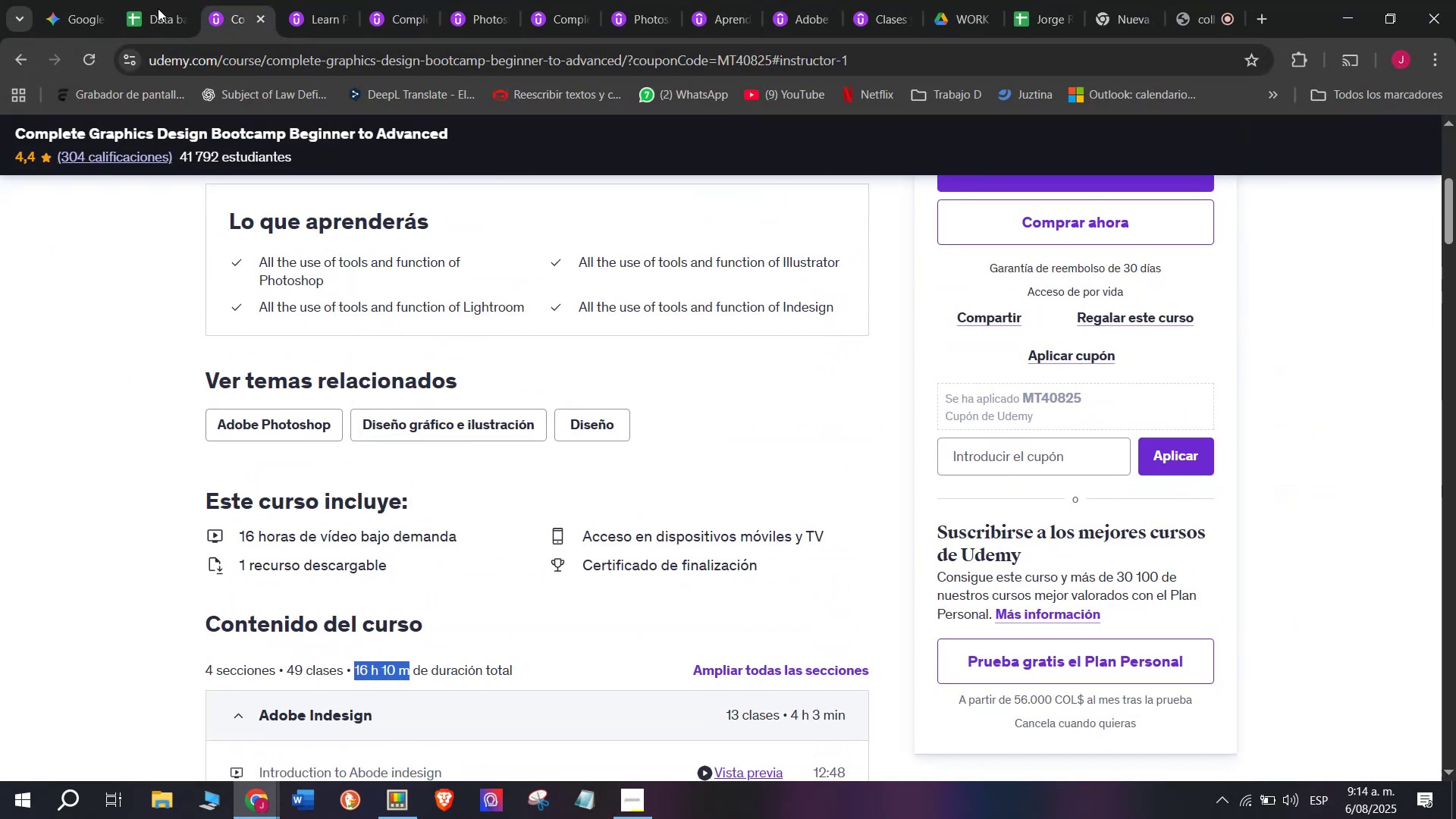 
key(Control+ControlLeft)
 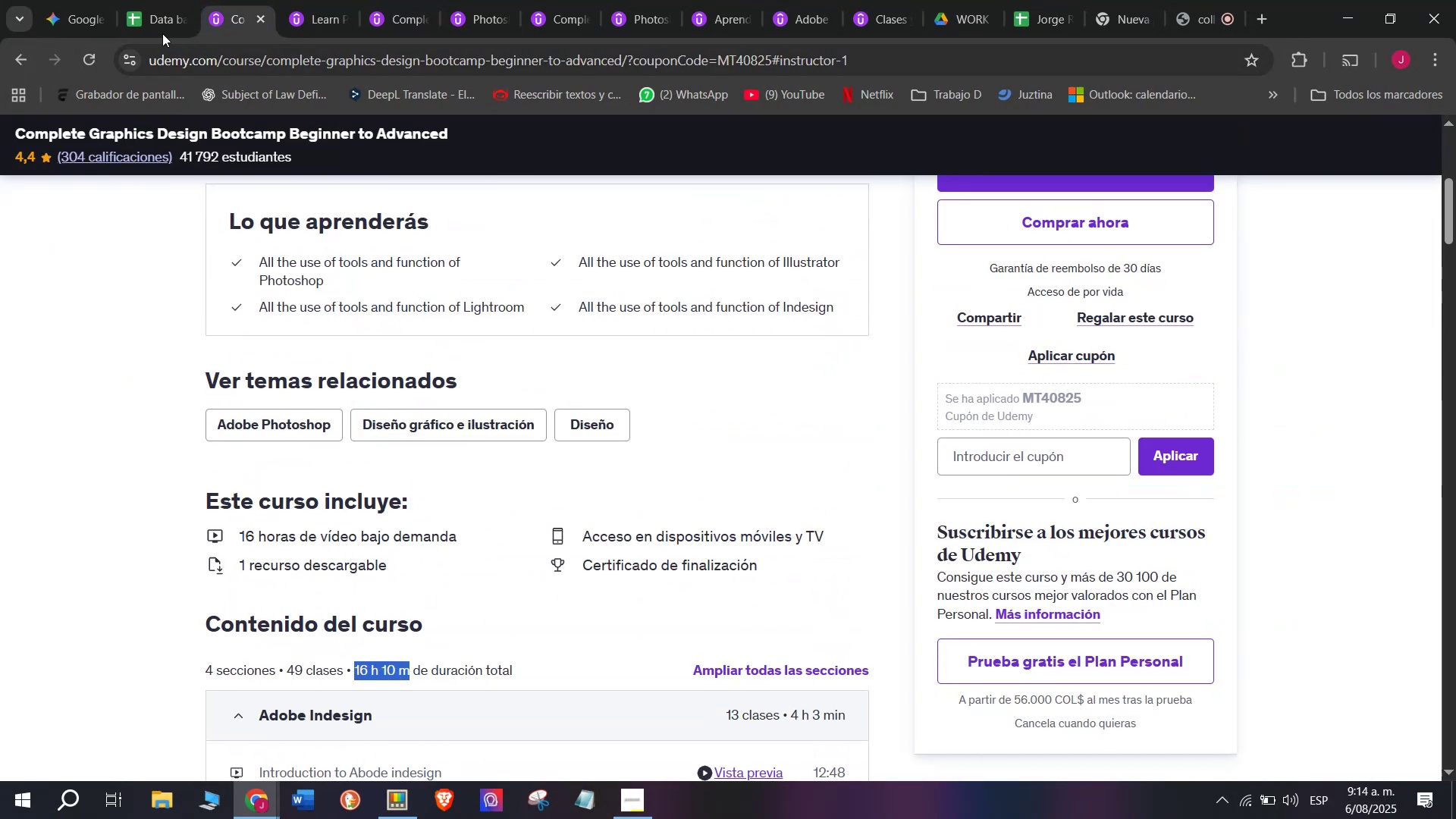 
key(Break)
 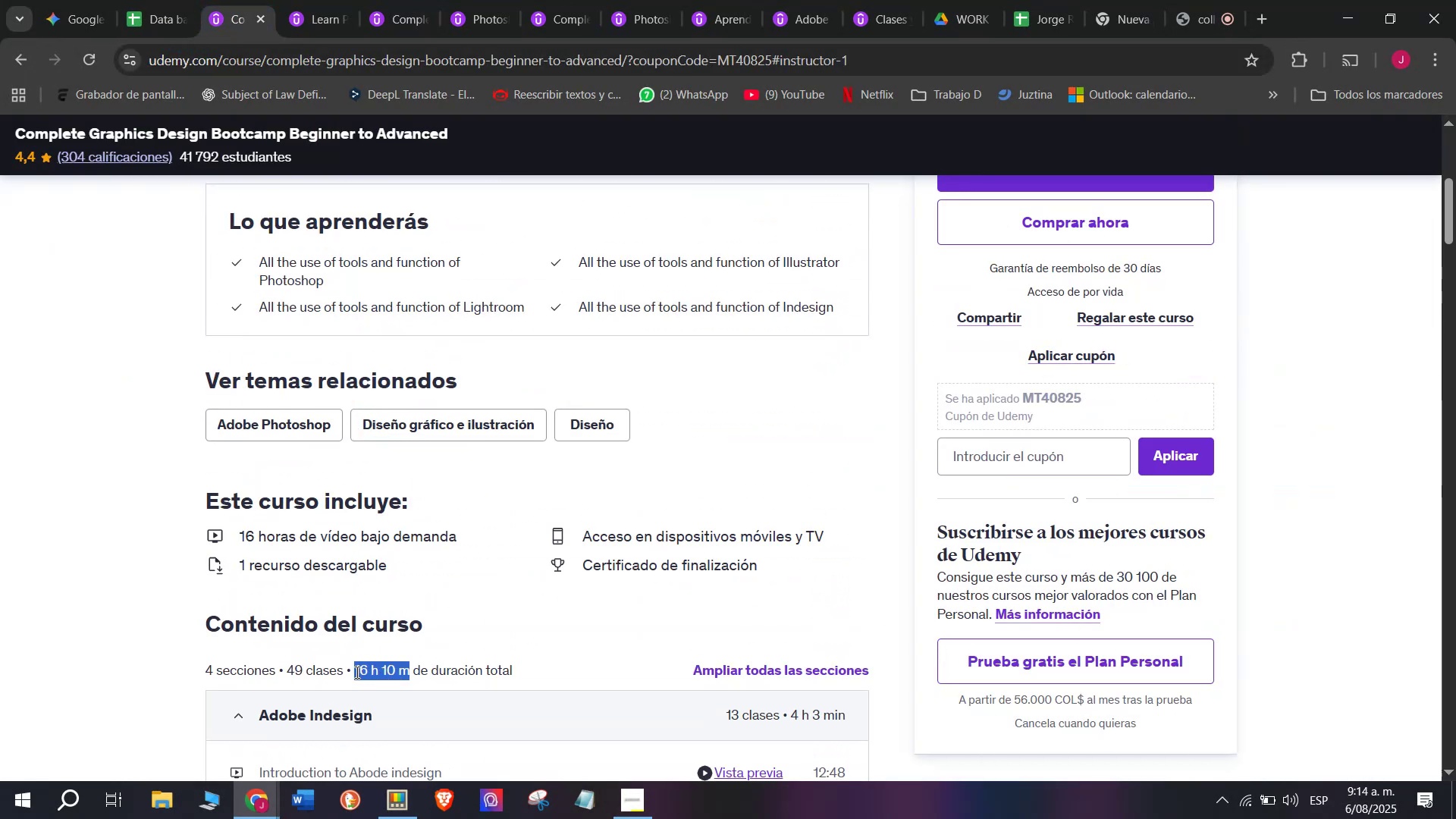 
key(Control+C)
 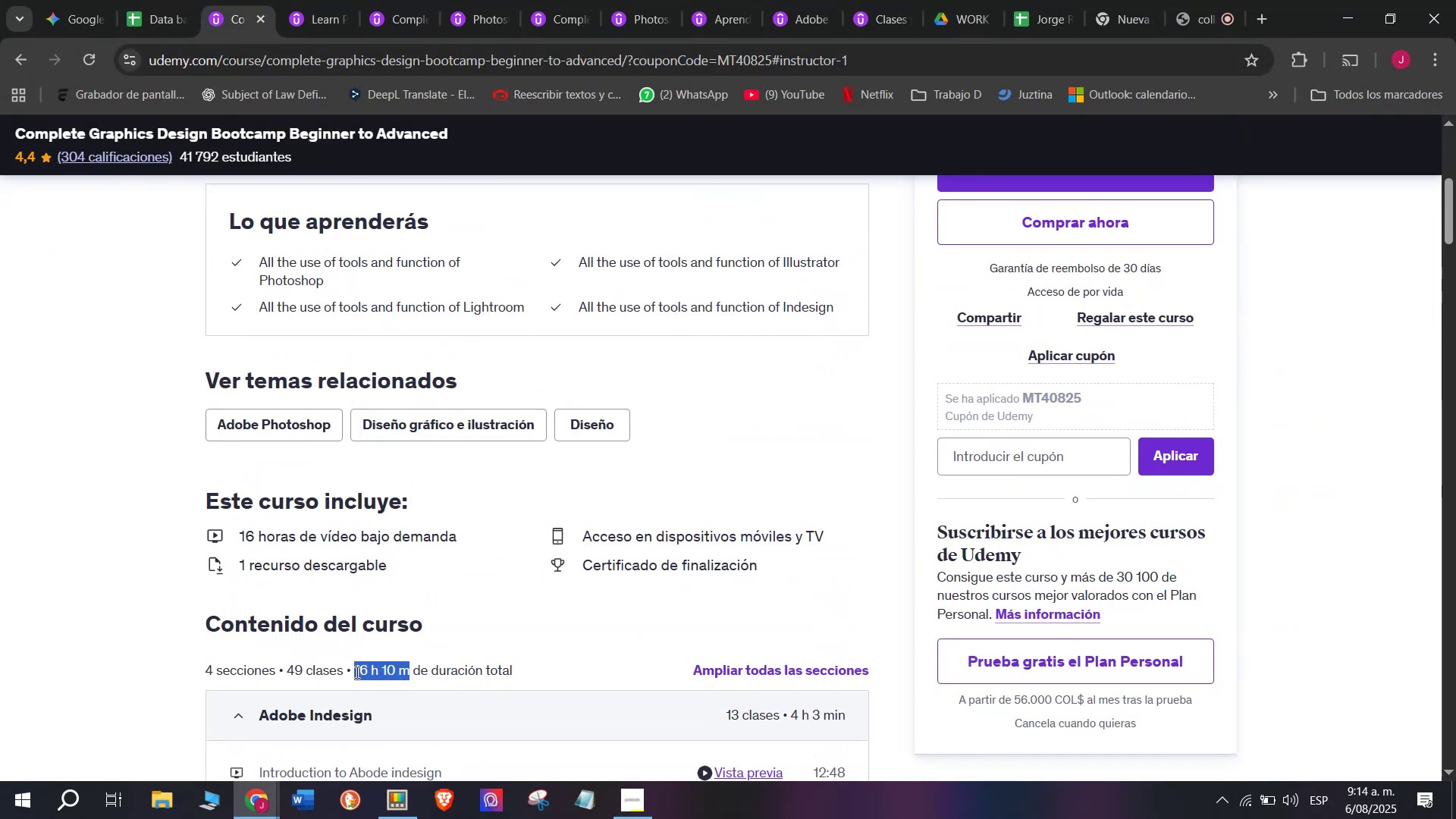 
key(Break)
 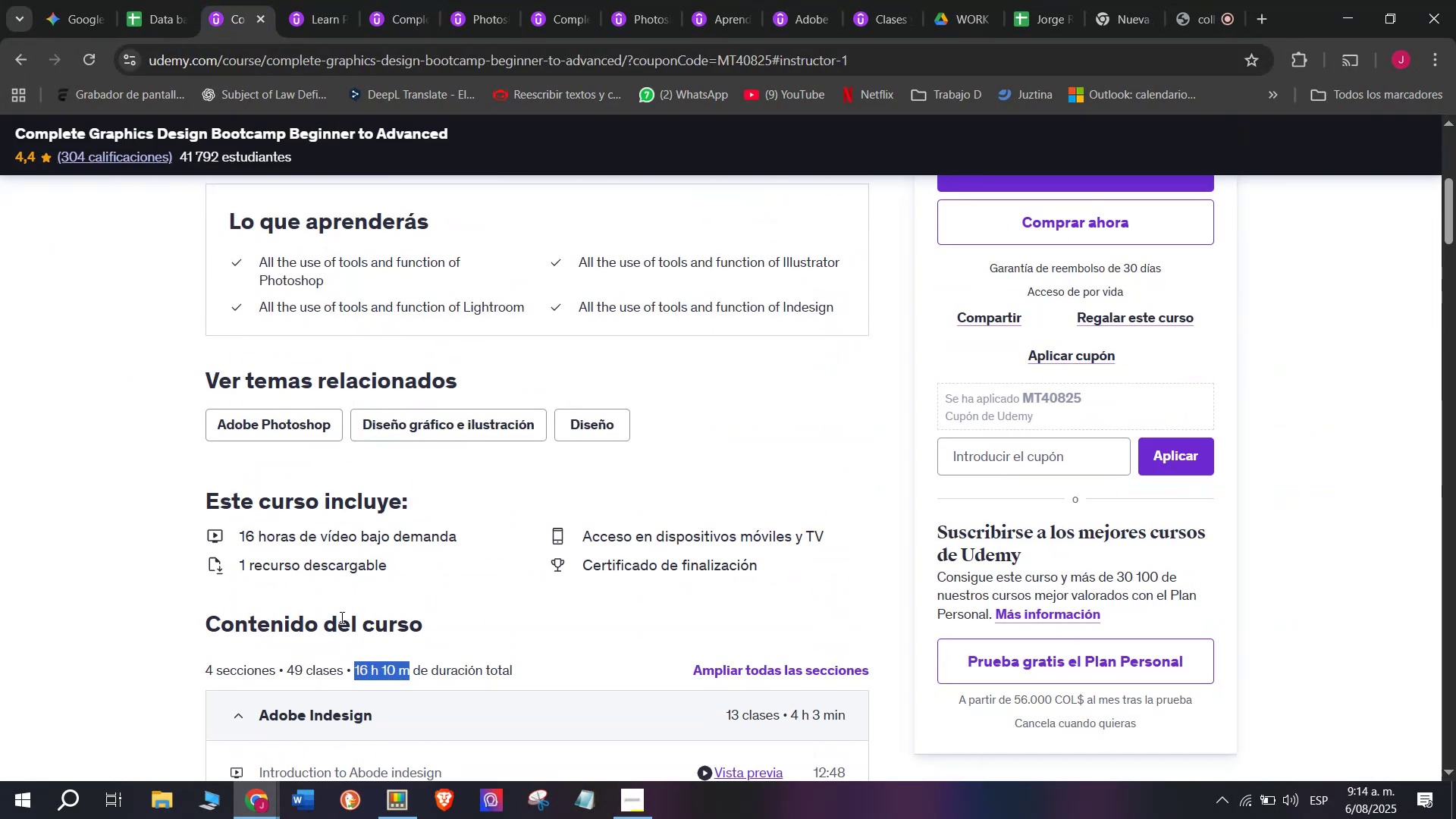 
key(Control+C)
 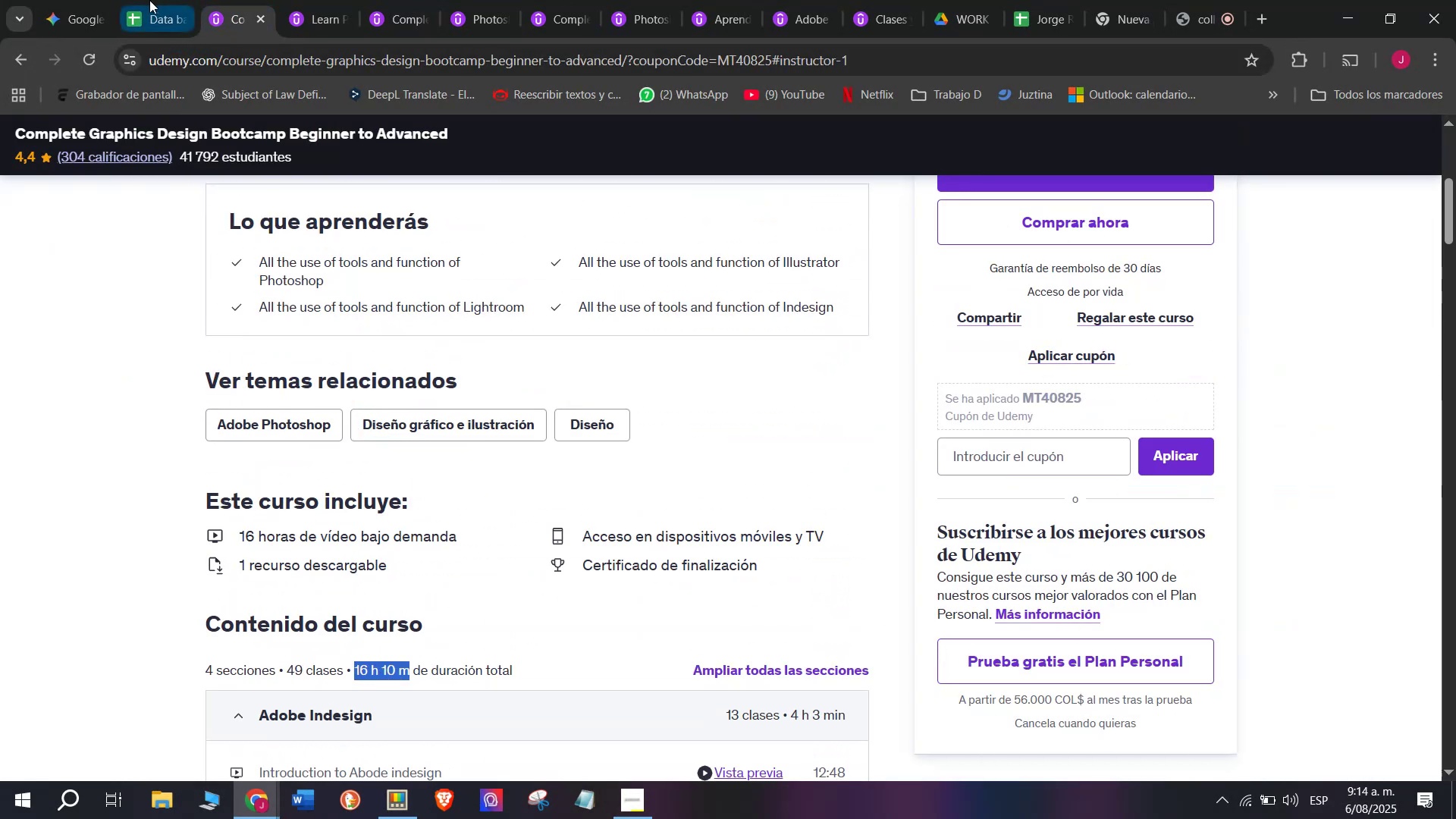 
key(Control+ControlLeft)
 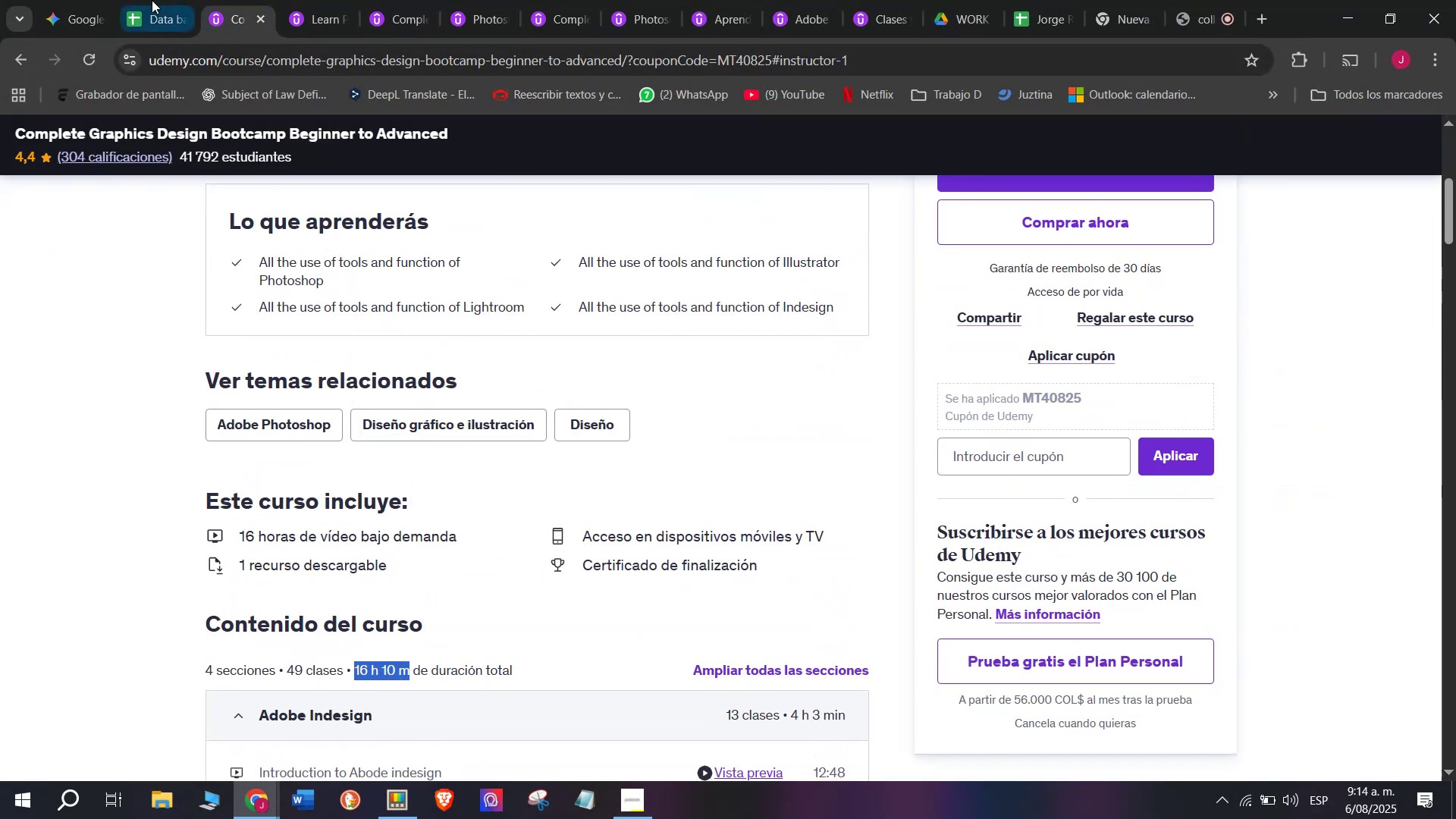 
left_click([149, 0])
 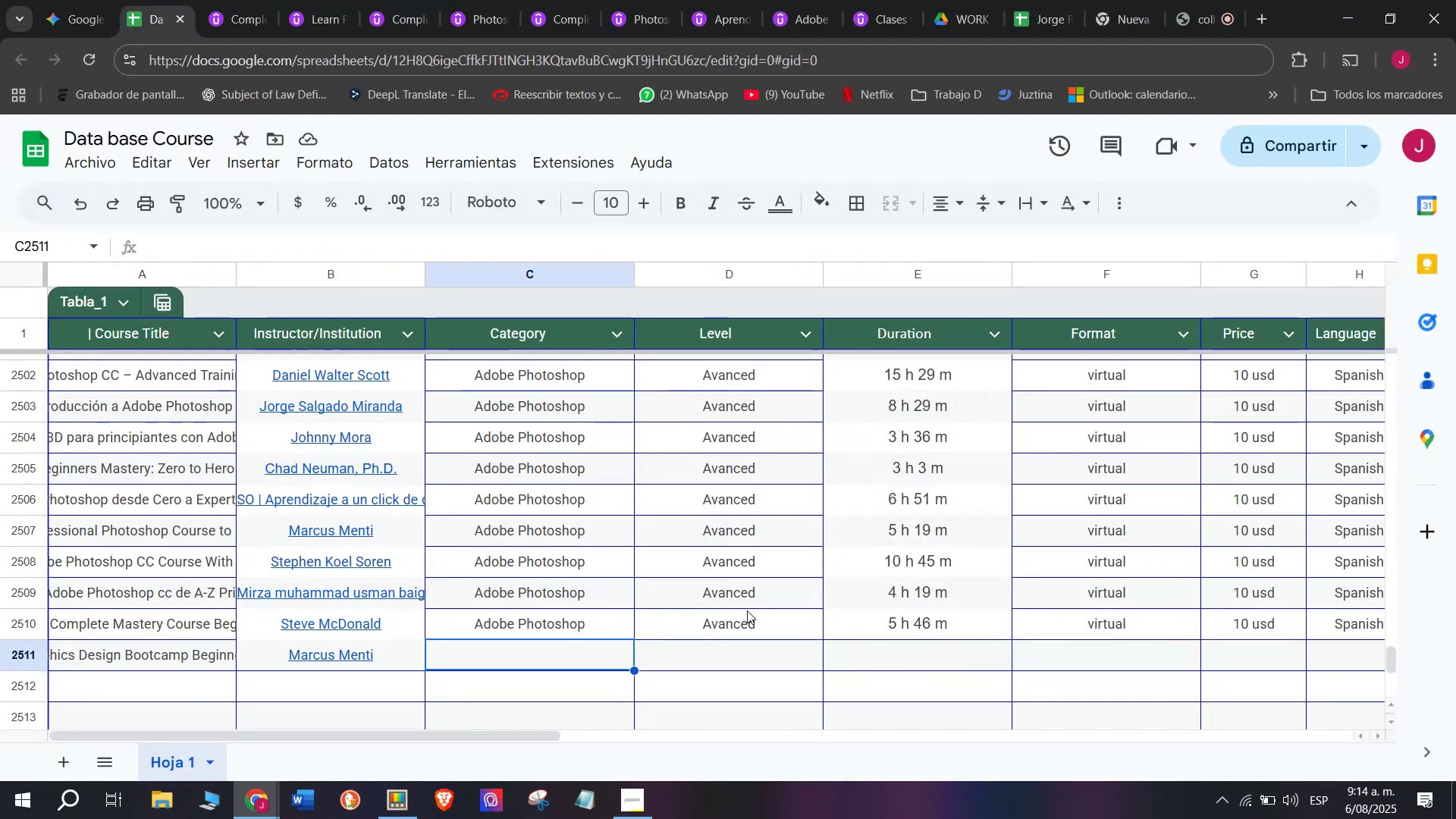 
key(Control+ControlLeft)
 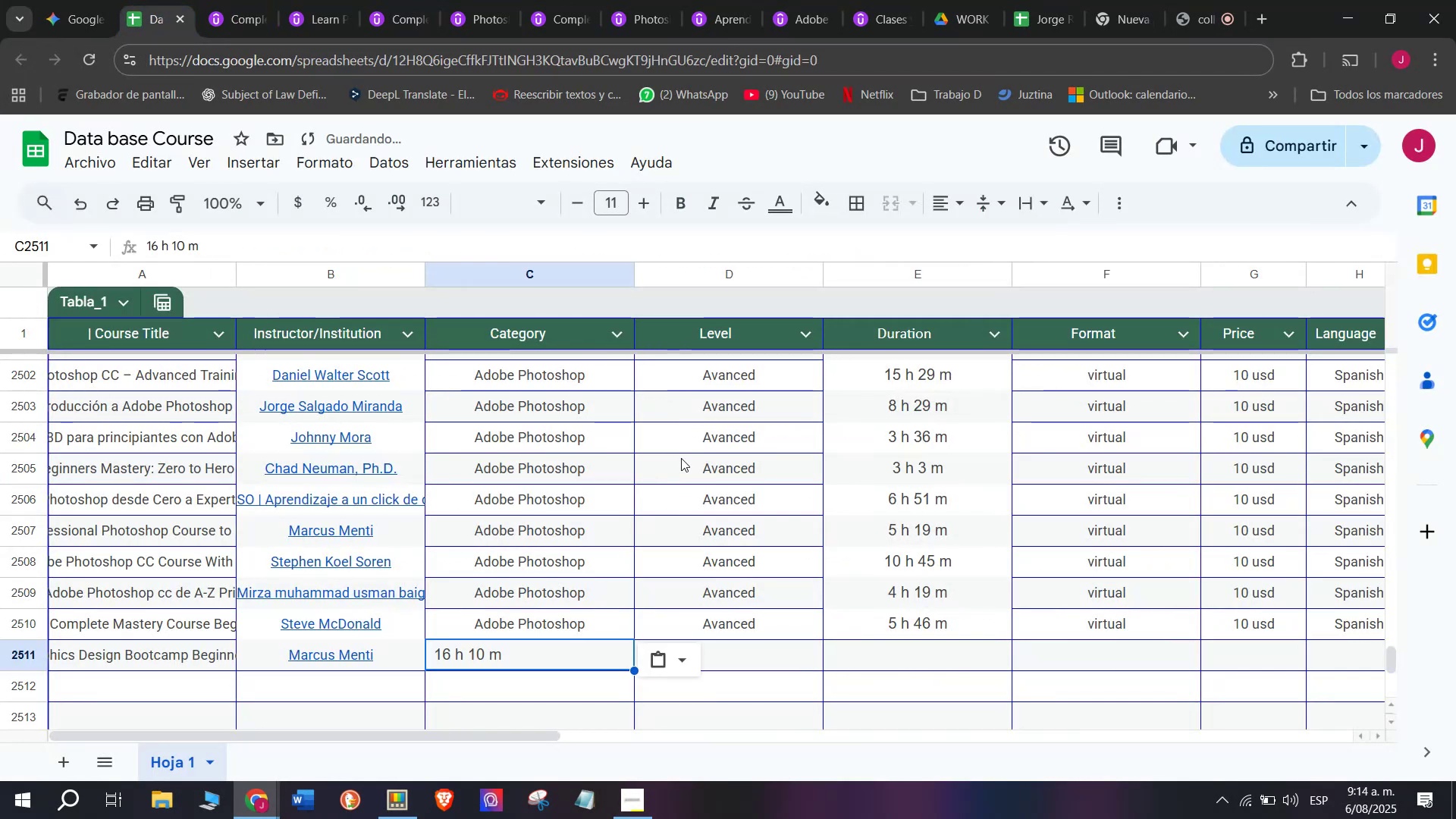 
key(Z)
 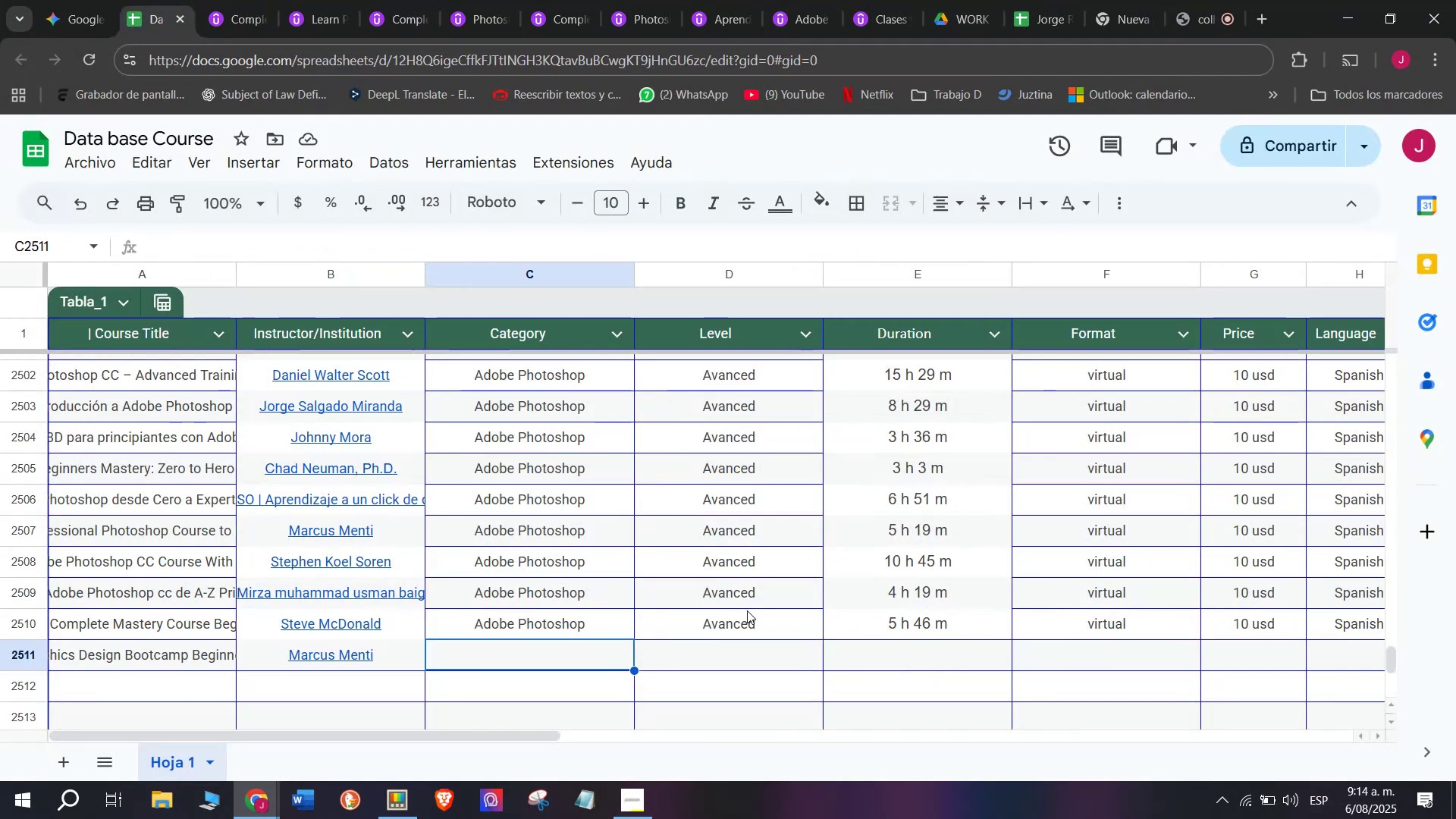 
key(Control+V)
 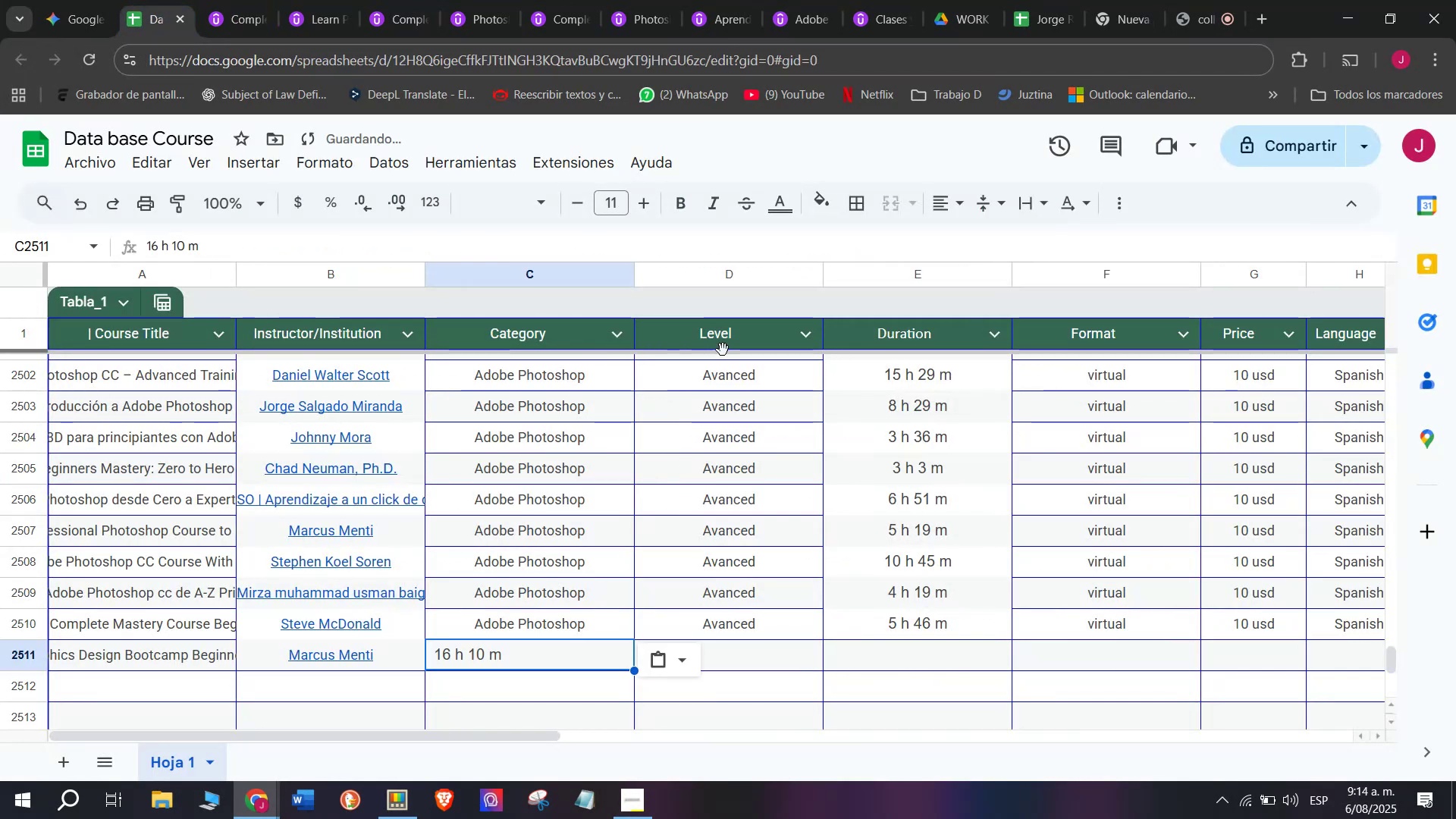 
key(Control+Shift+ControlLeft)
 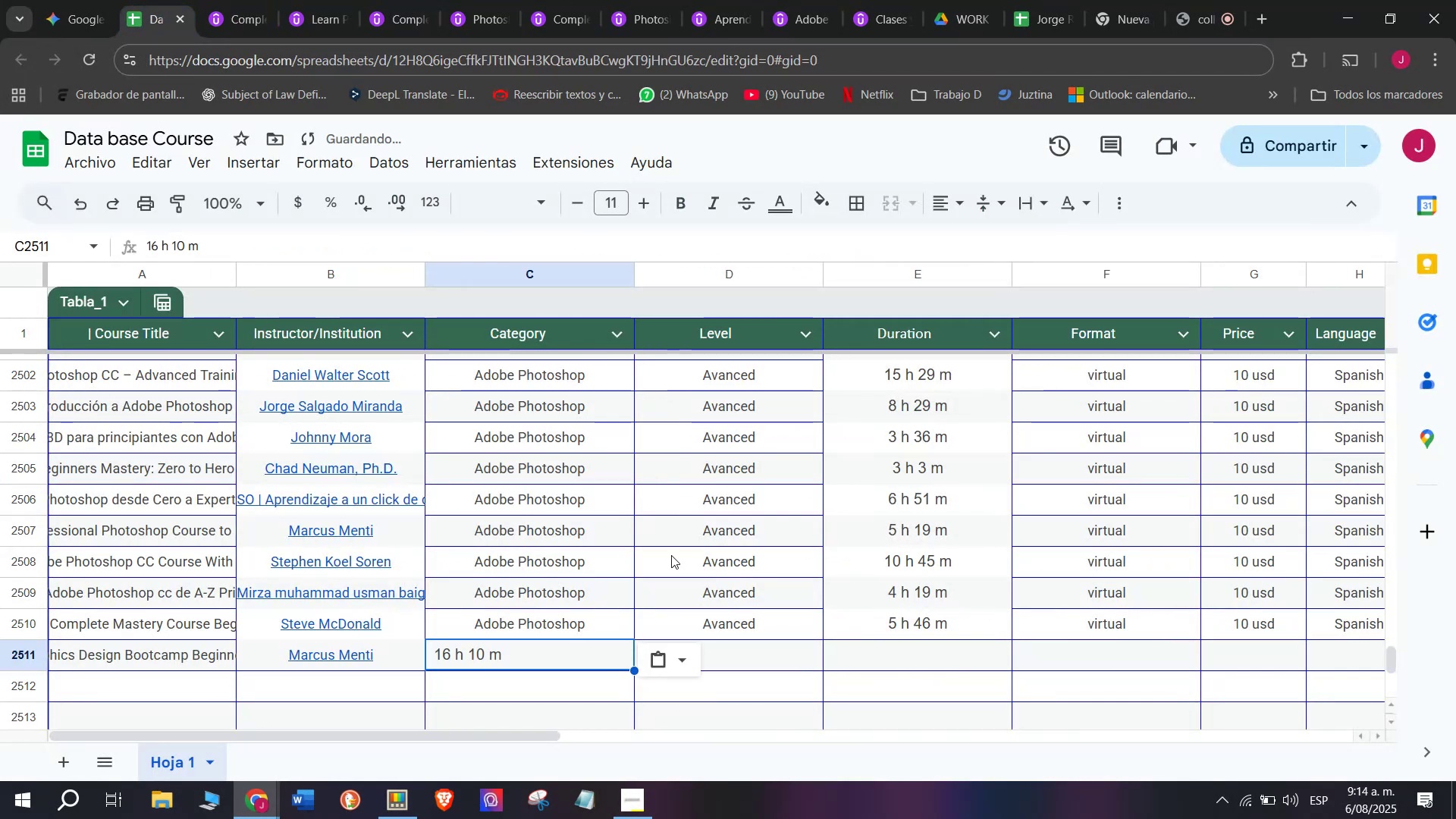 
key(Shift+ShiftLeft)
 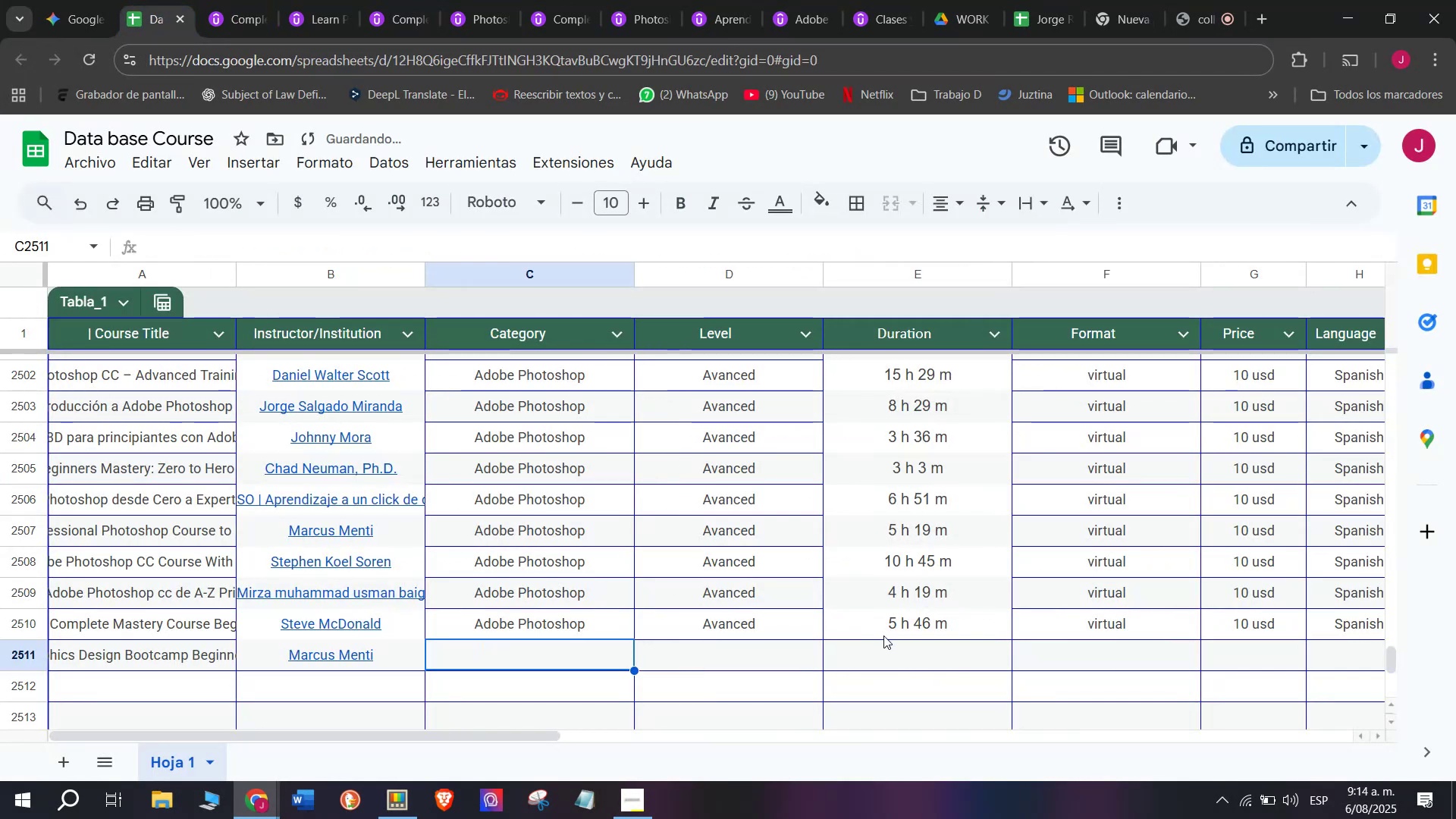 
key(Control+Shift+Z)
 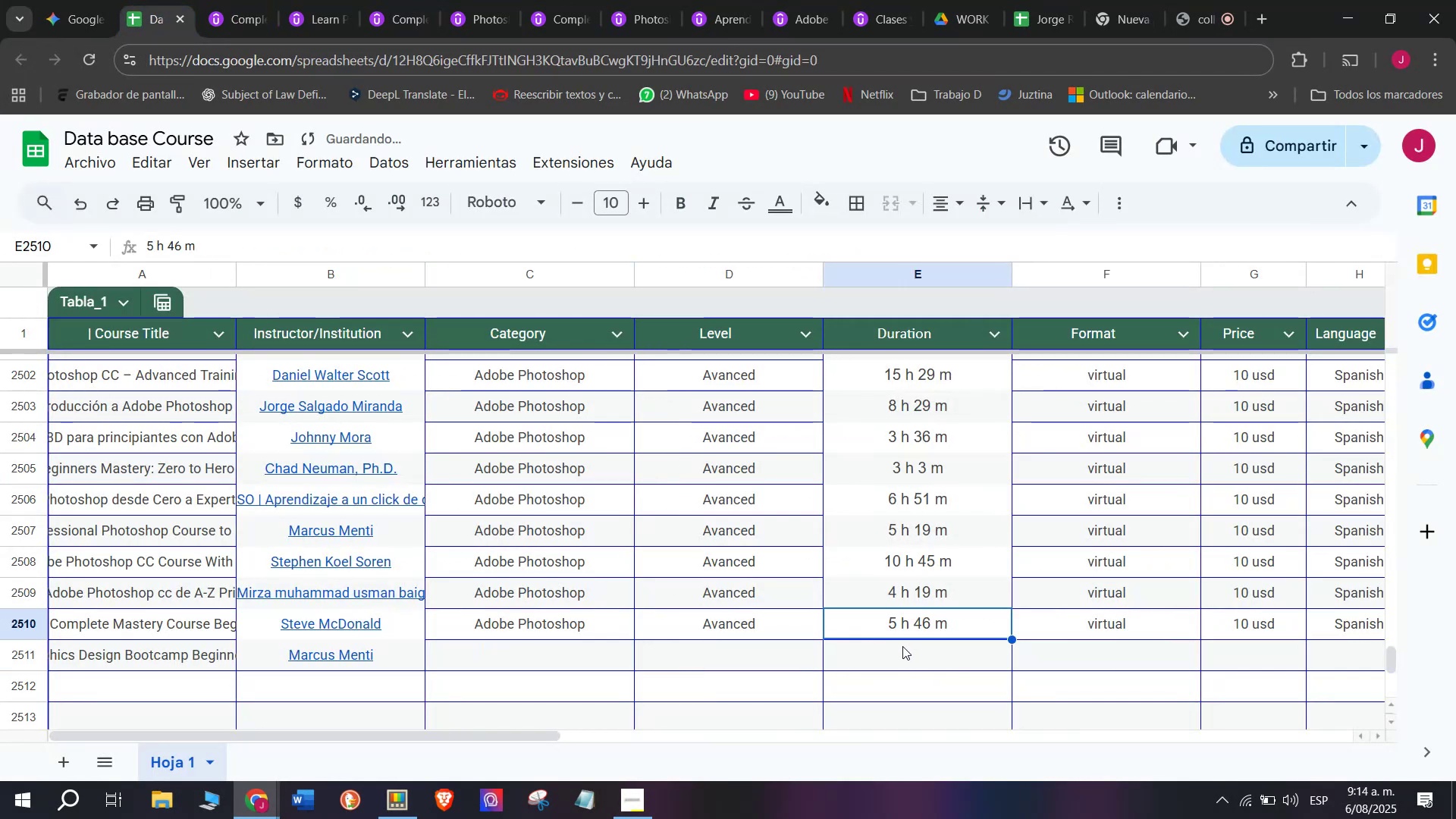 
double_click([909, 650])
 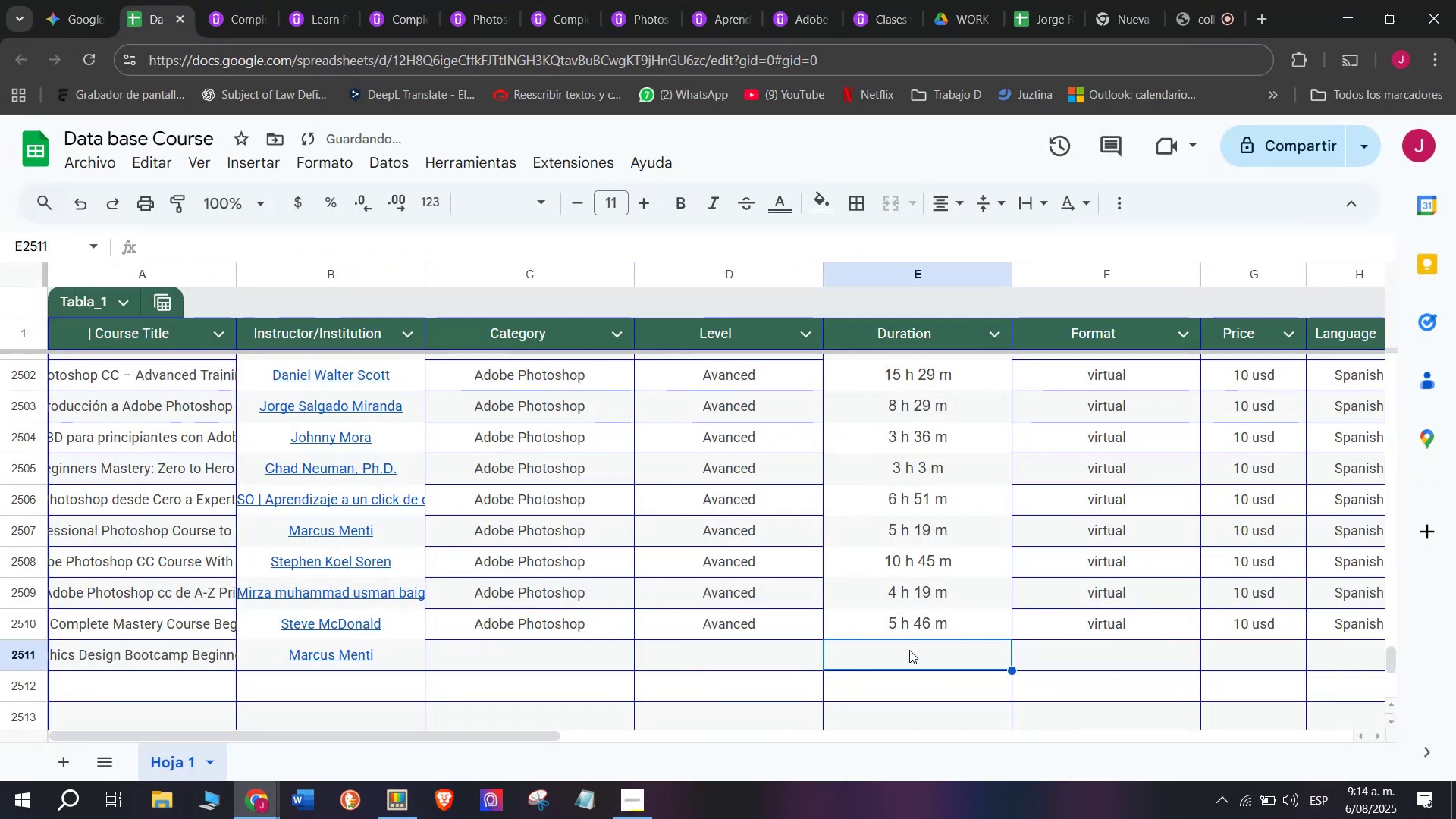 
key(Z)
 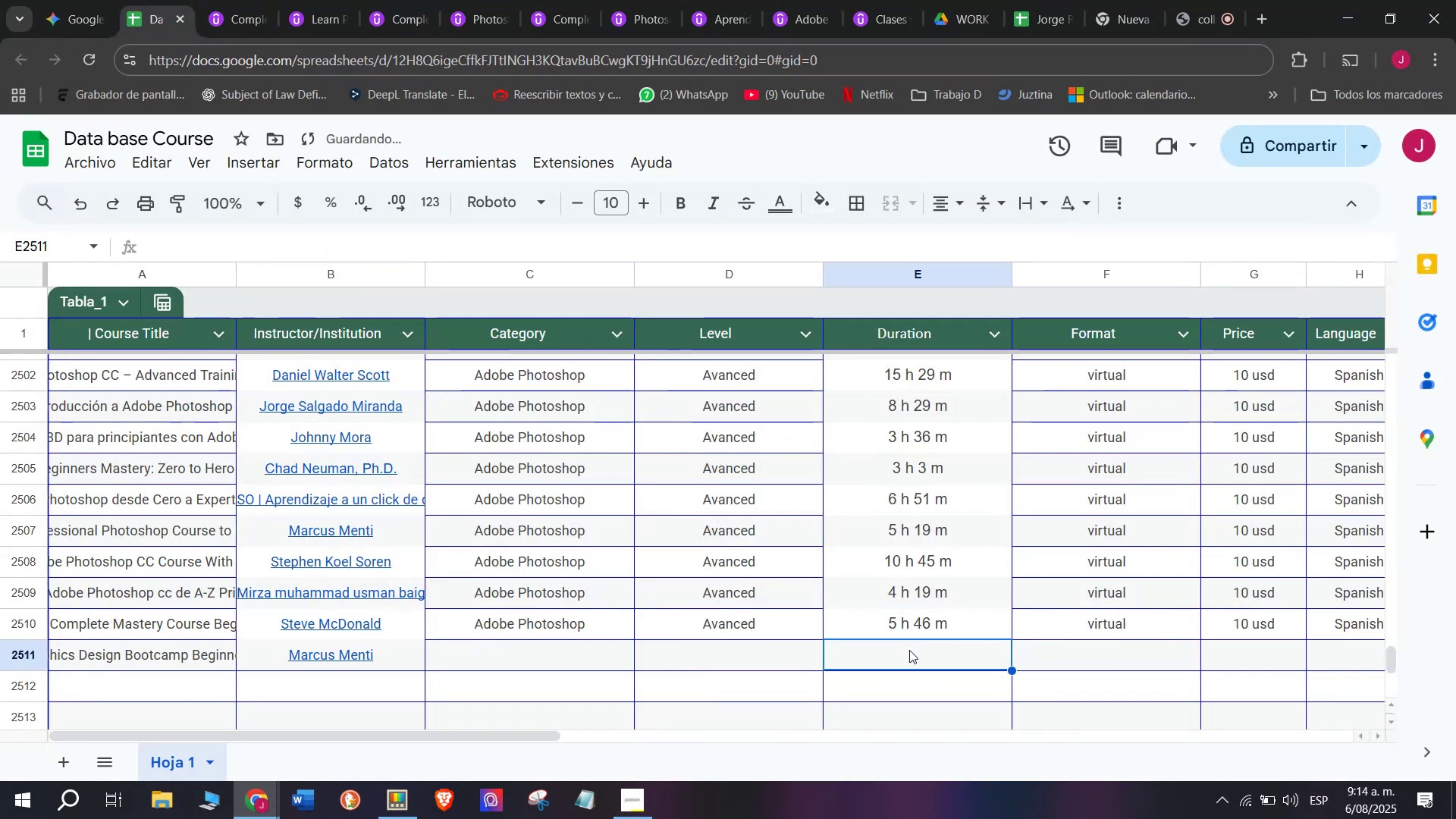 
key(Control+ControlLeft)
 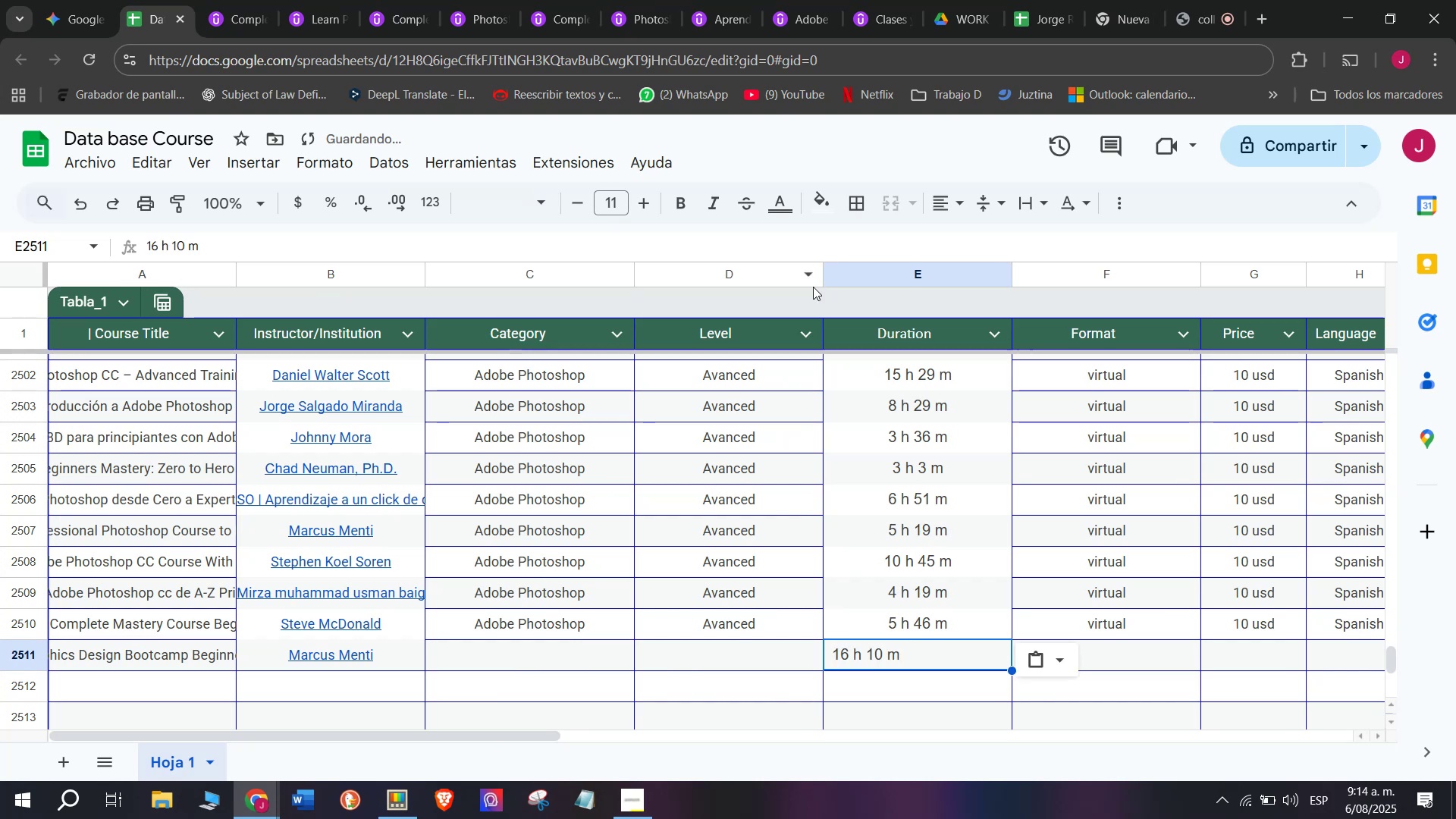 
key(Control+V)
 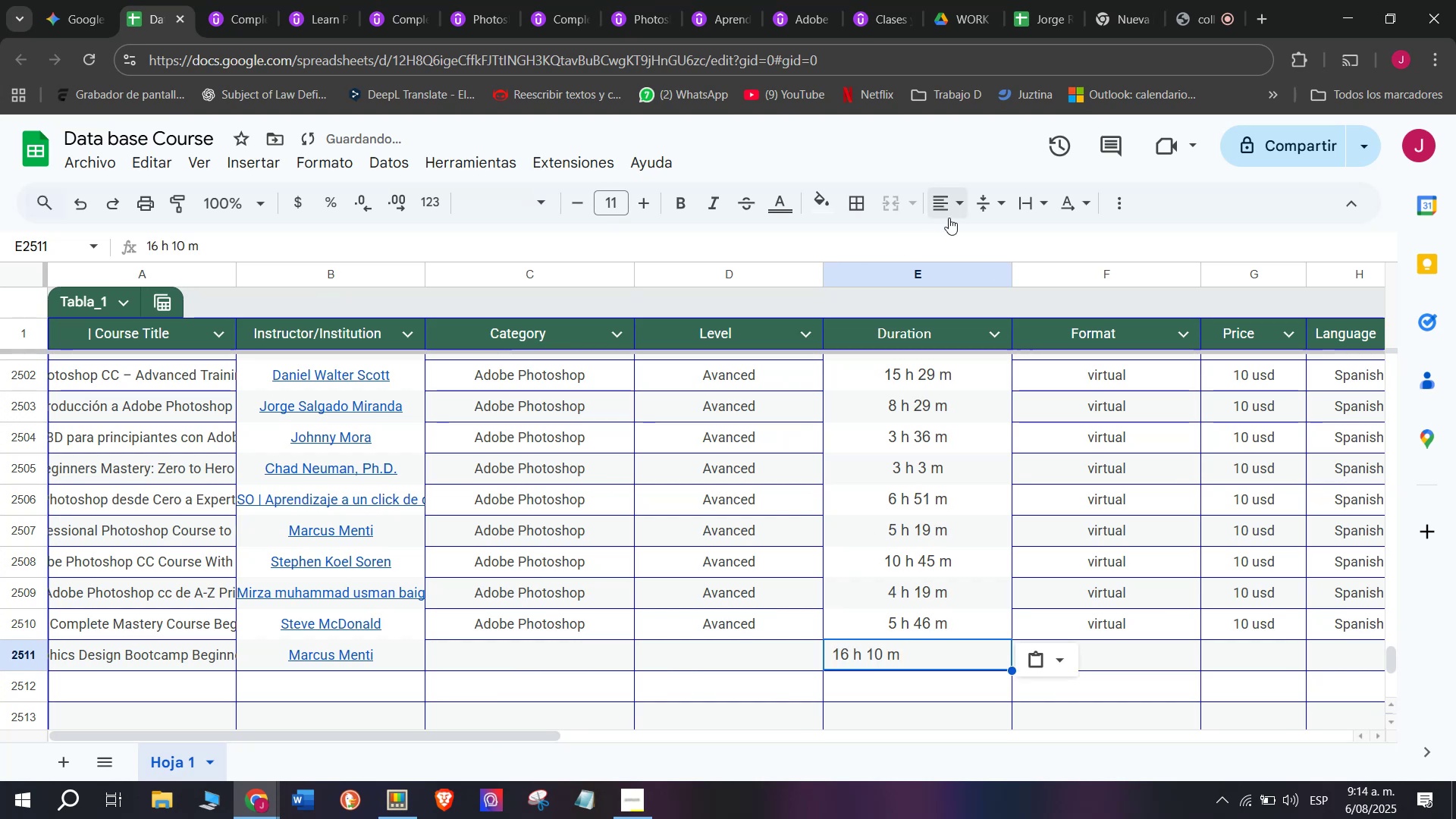 
double_click([952, 213])
 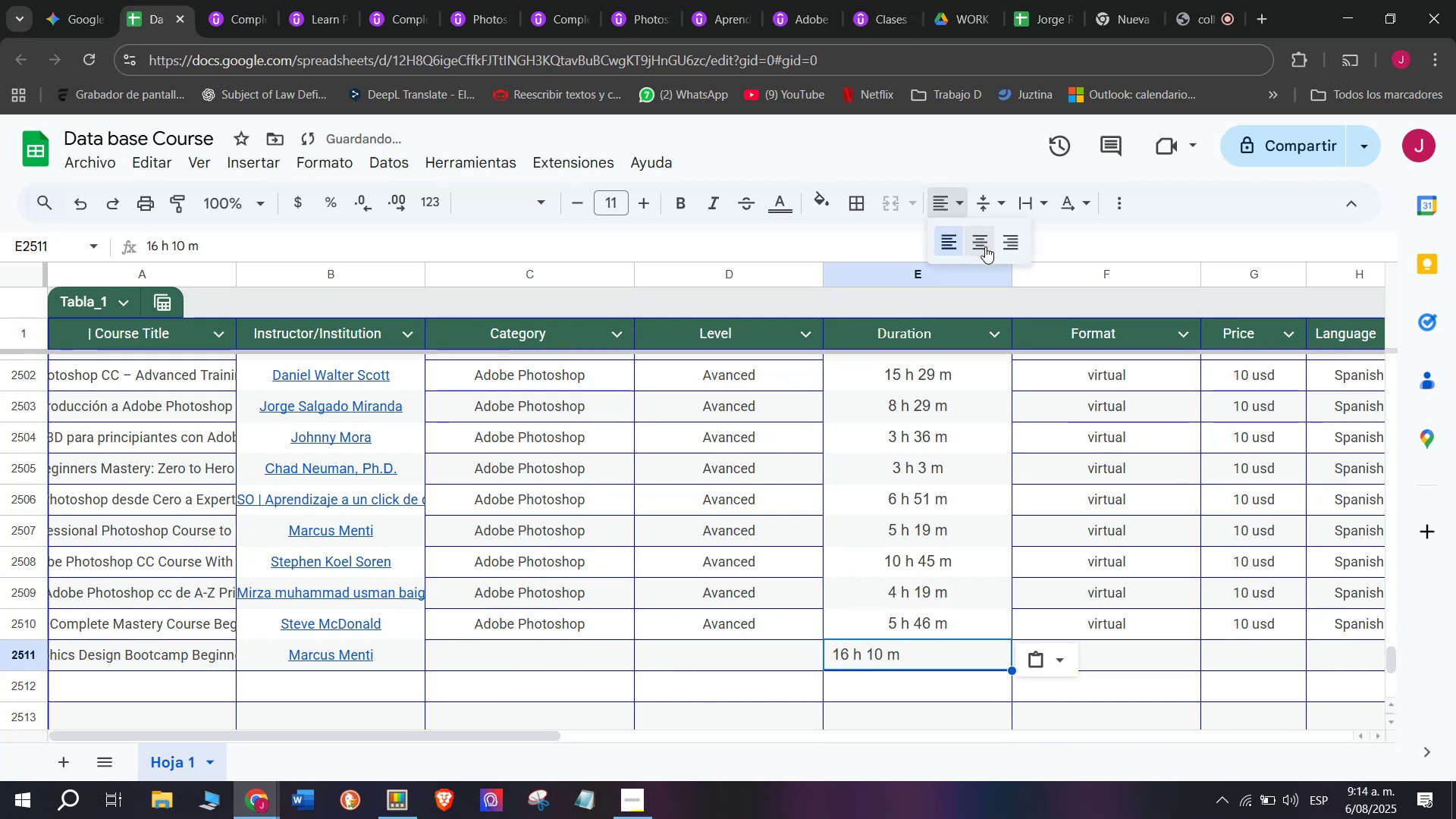 
triple_click([985, 246])
 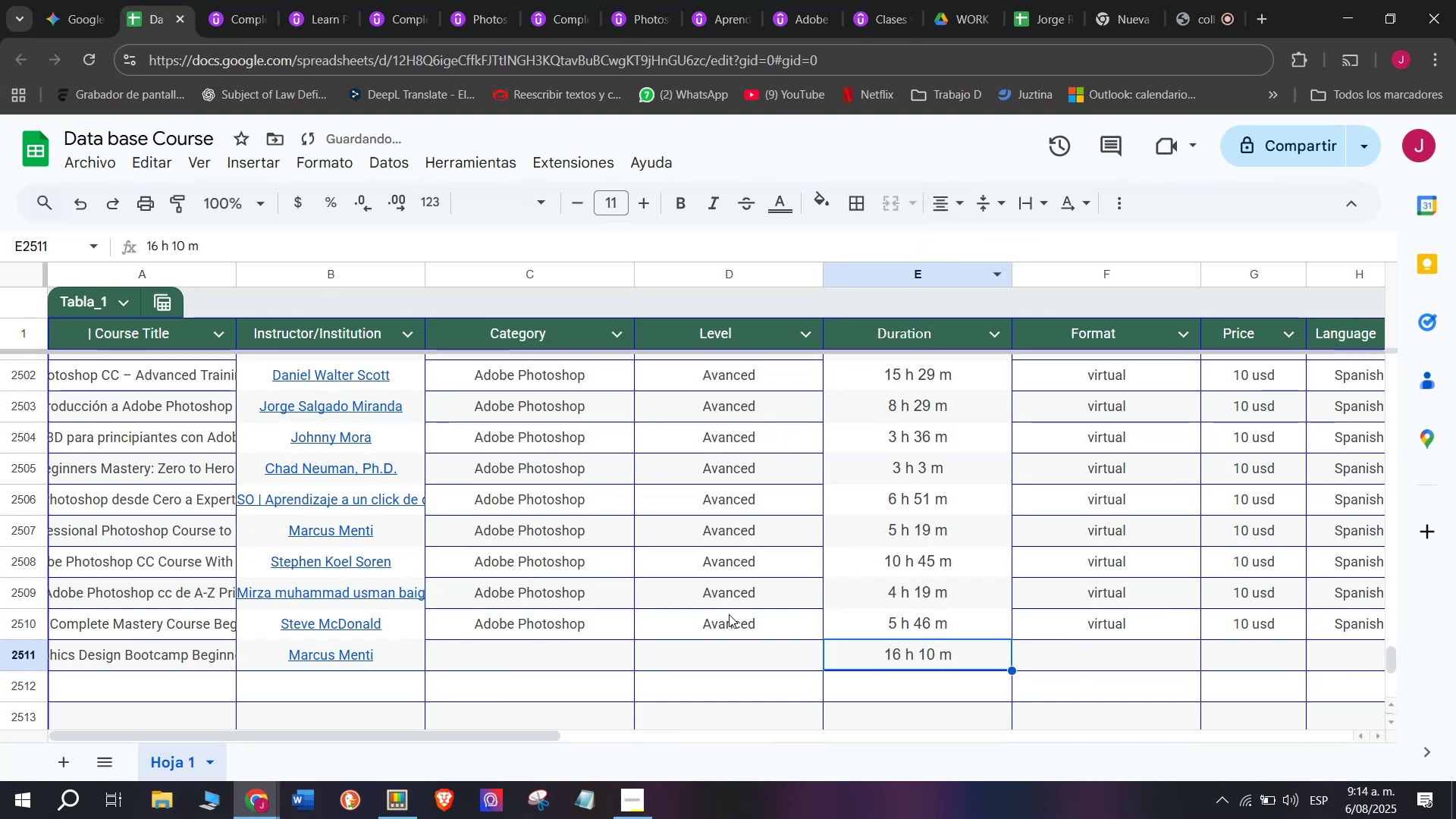 
left_click([730, 614])
 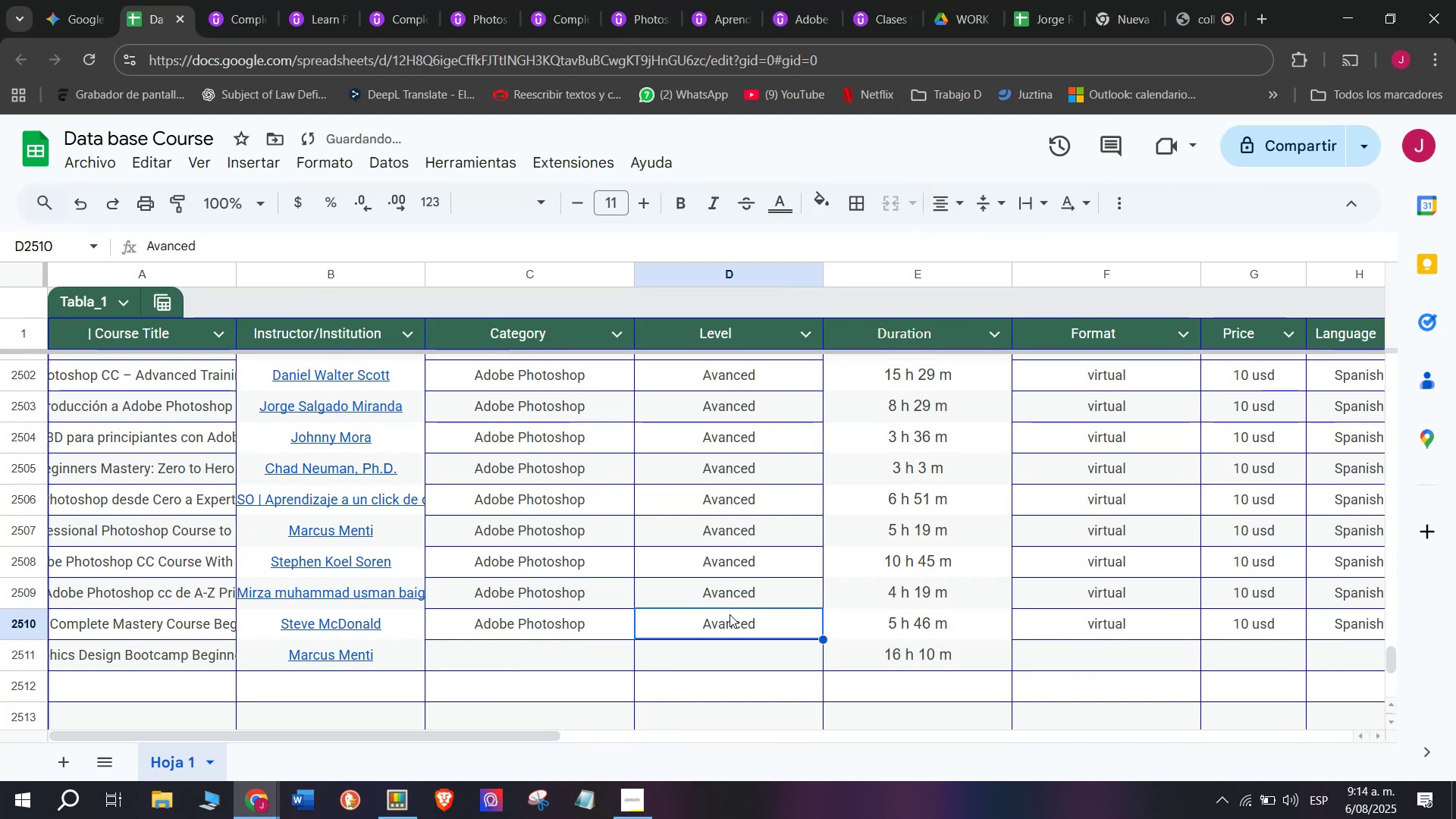 
key(Break)
 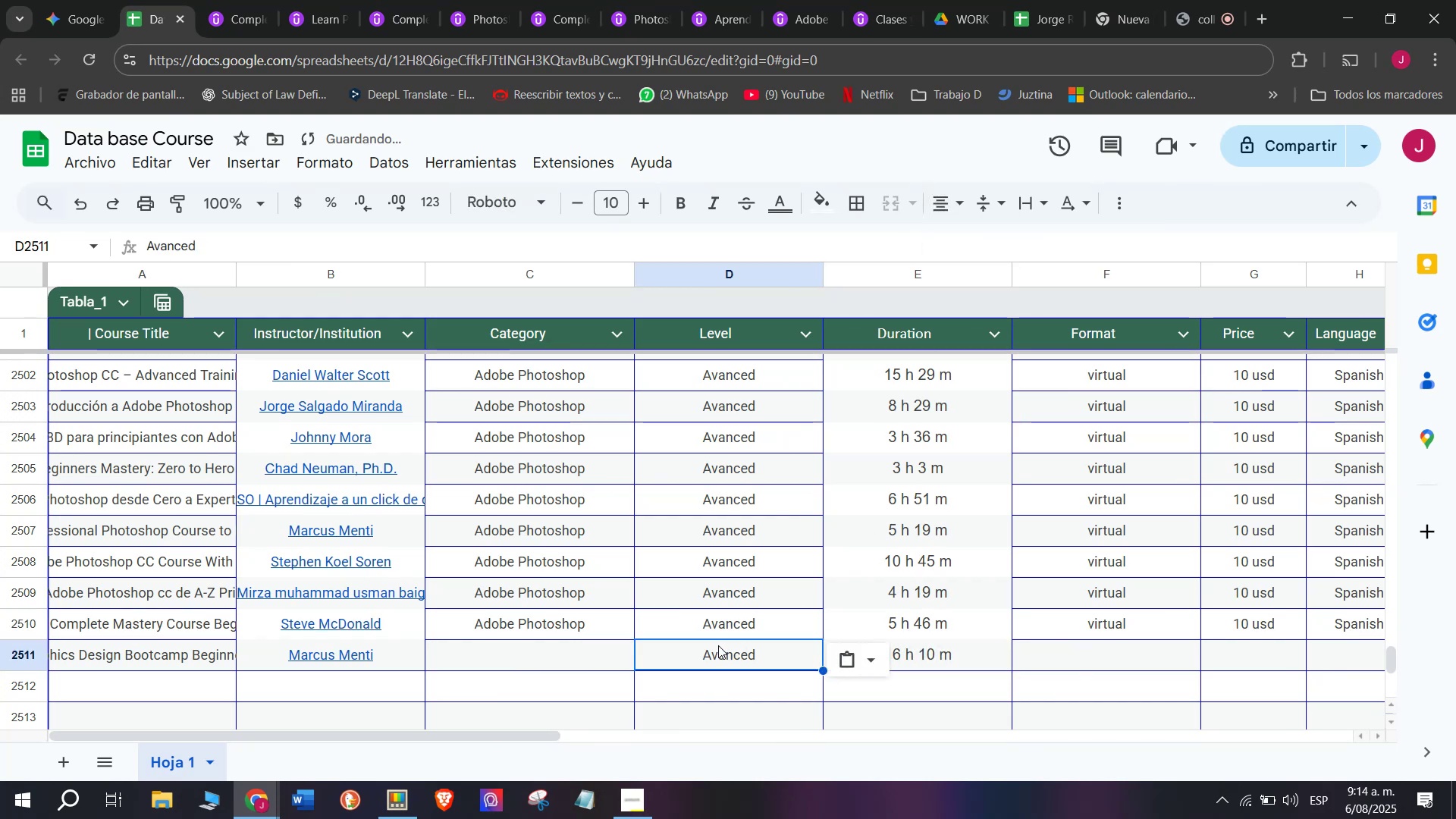 
key(Control+ControlLeft)
 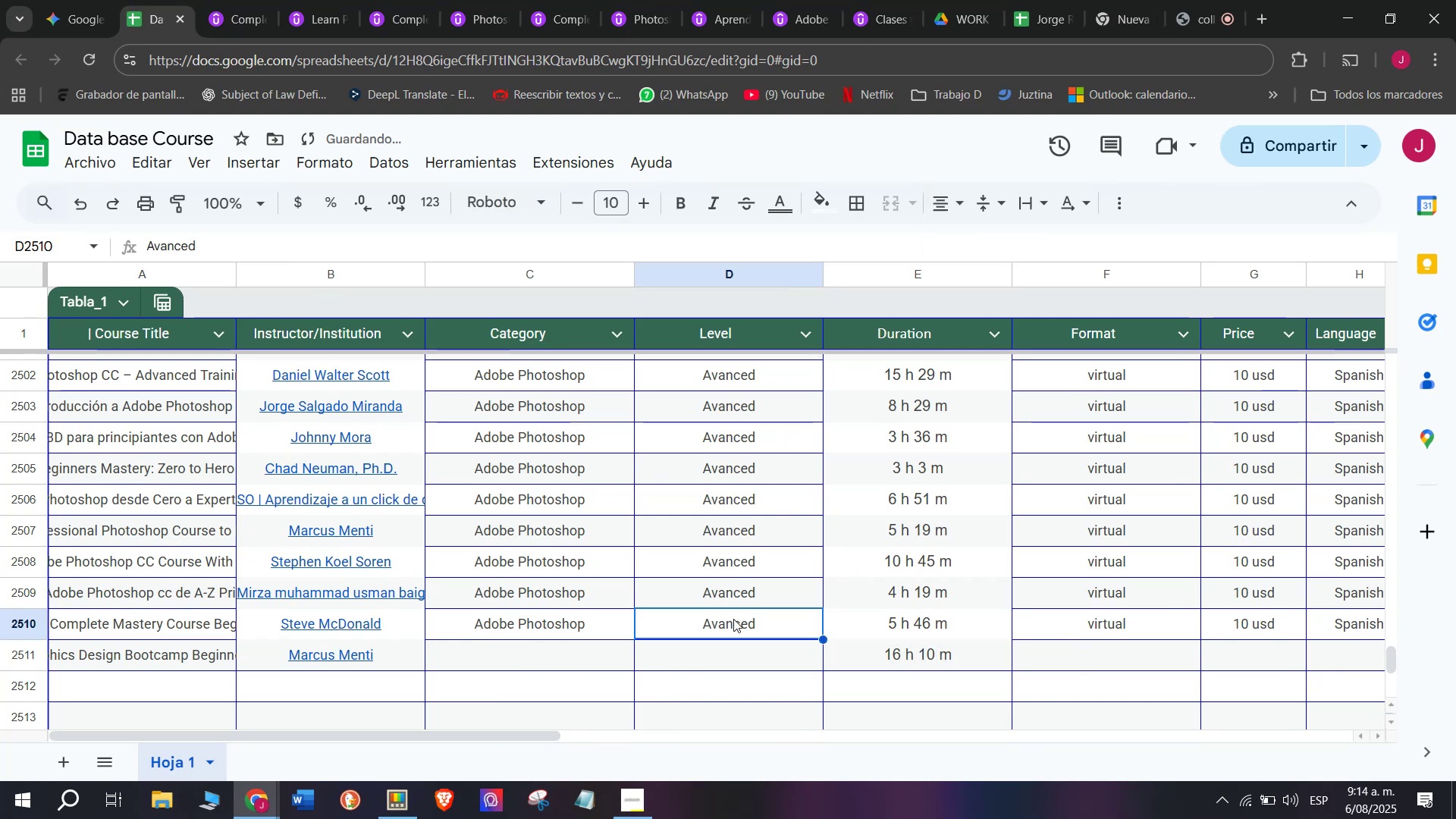 
key(Control+C)
 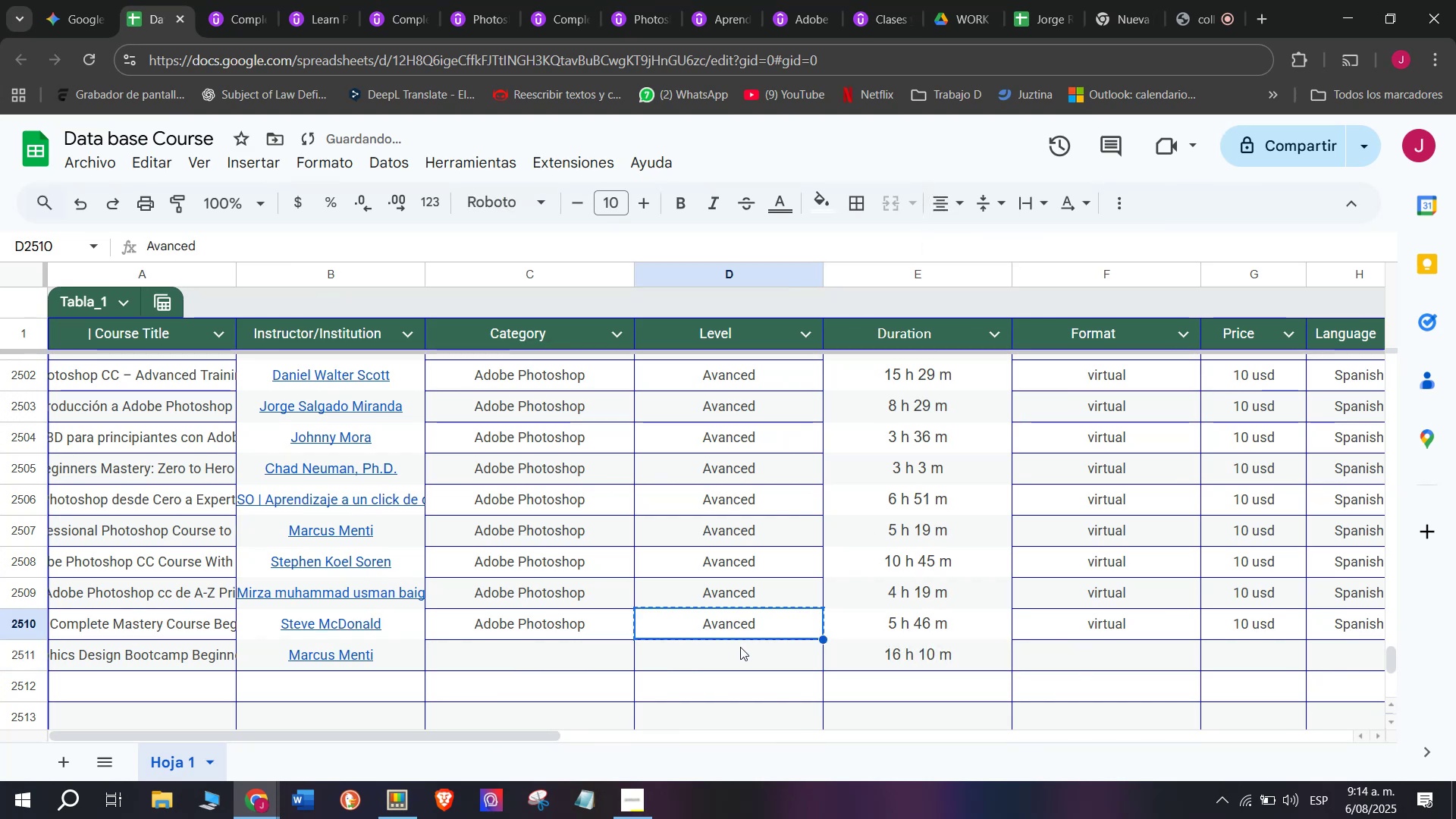 
double_click([740, 647])
 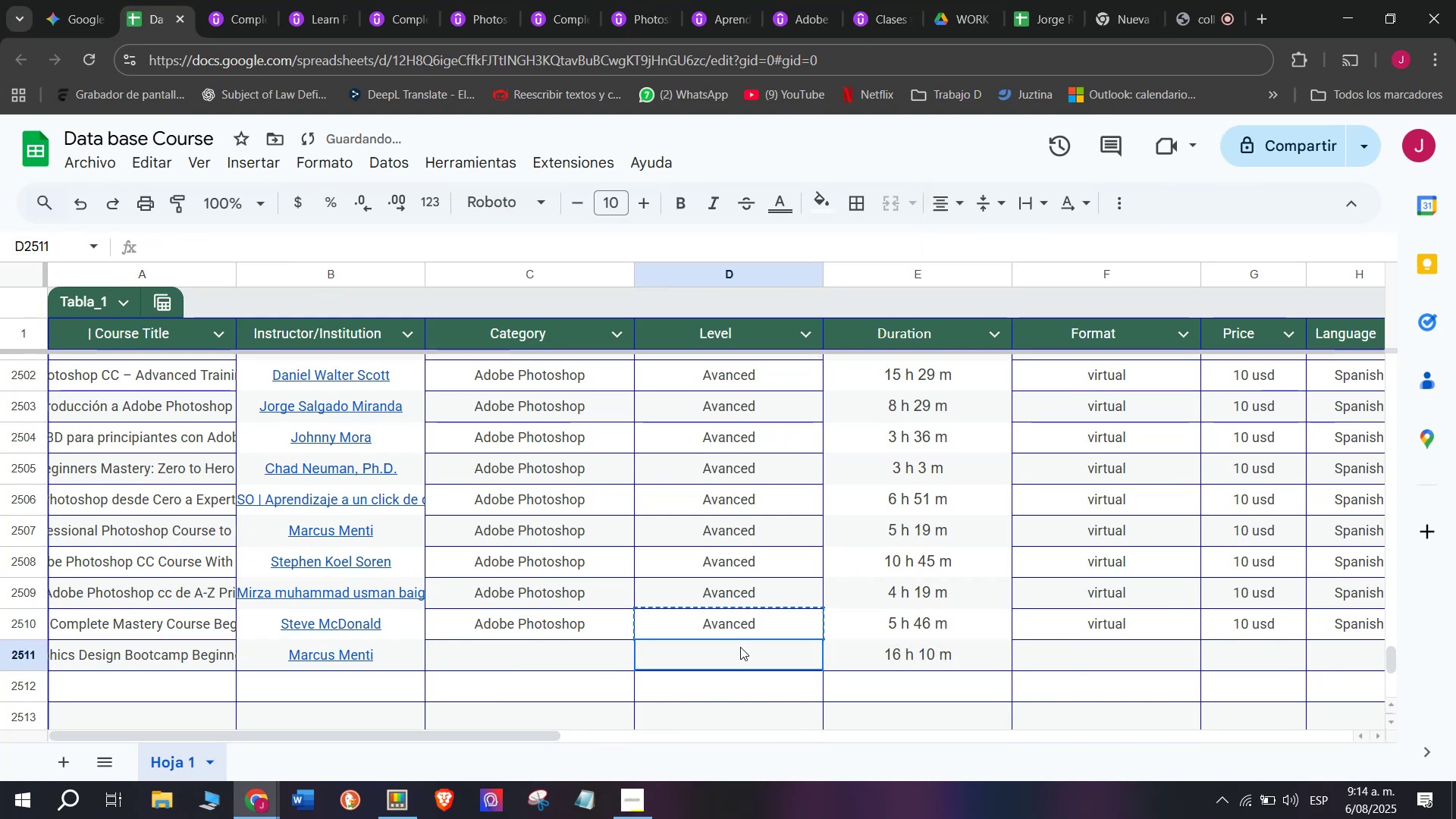 
key(Z)
 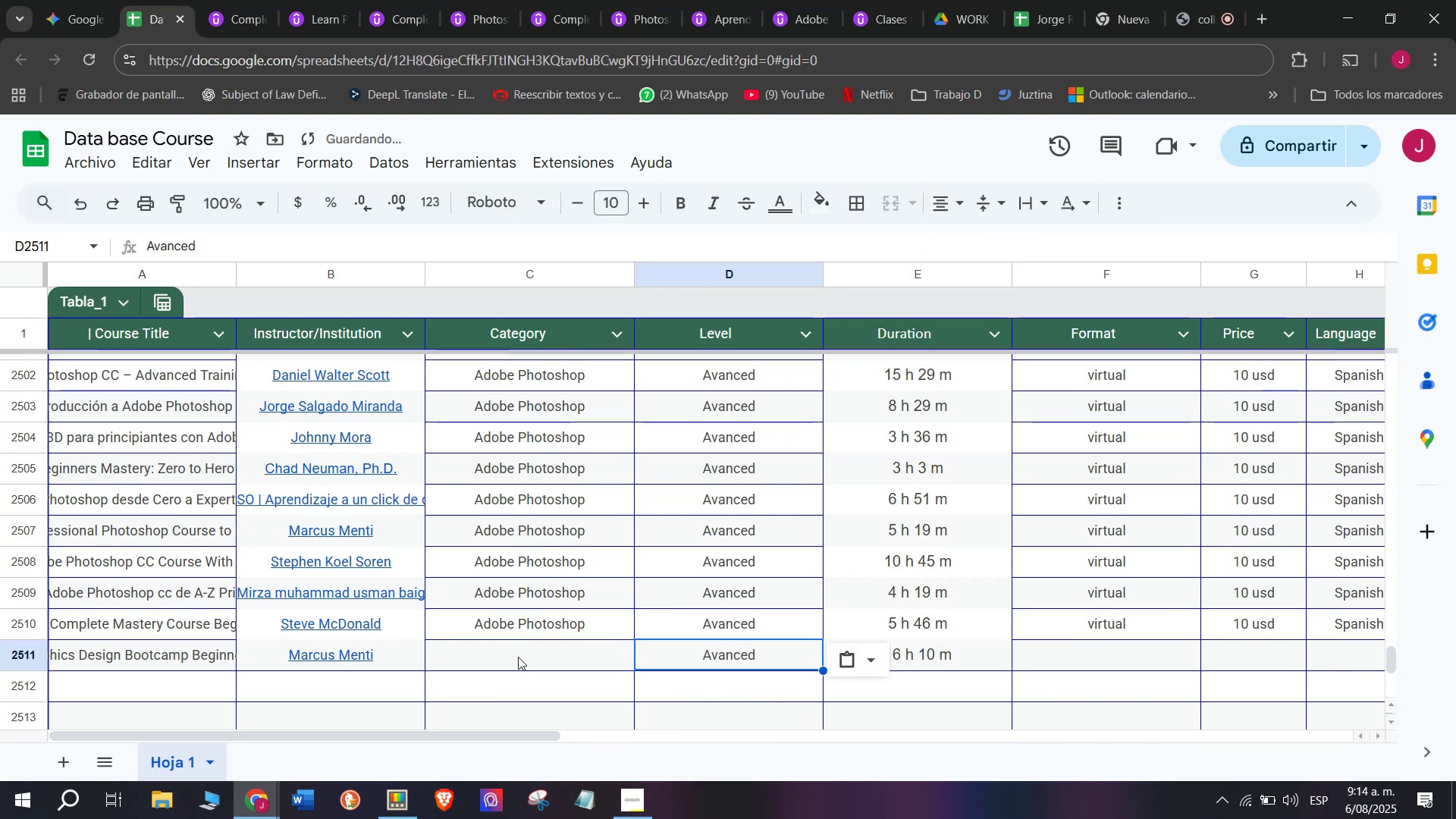 
key(Control+ControlLeft)
 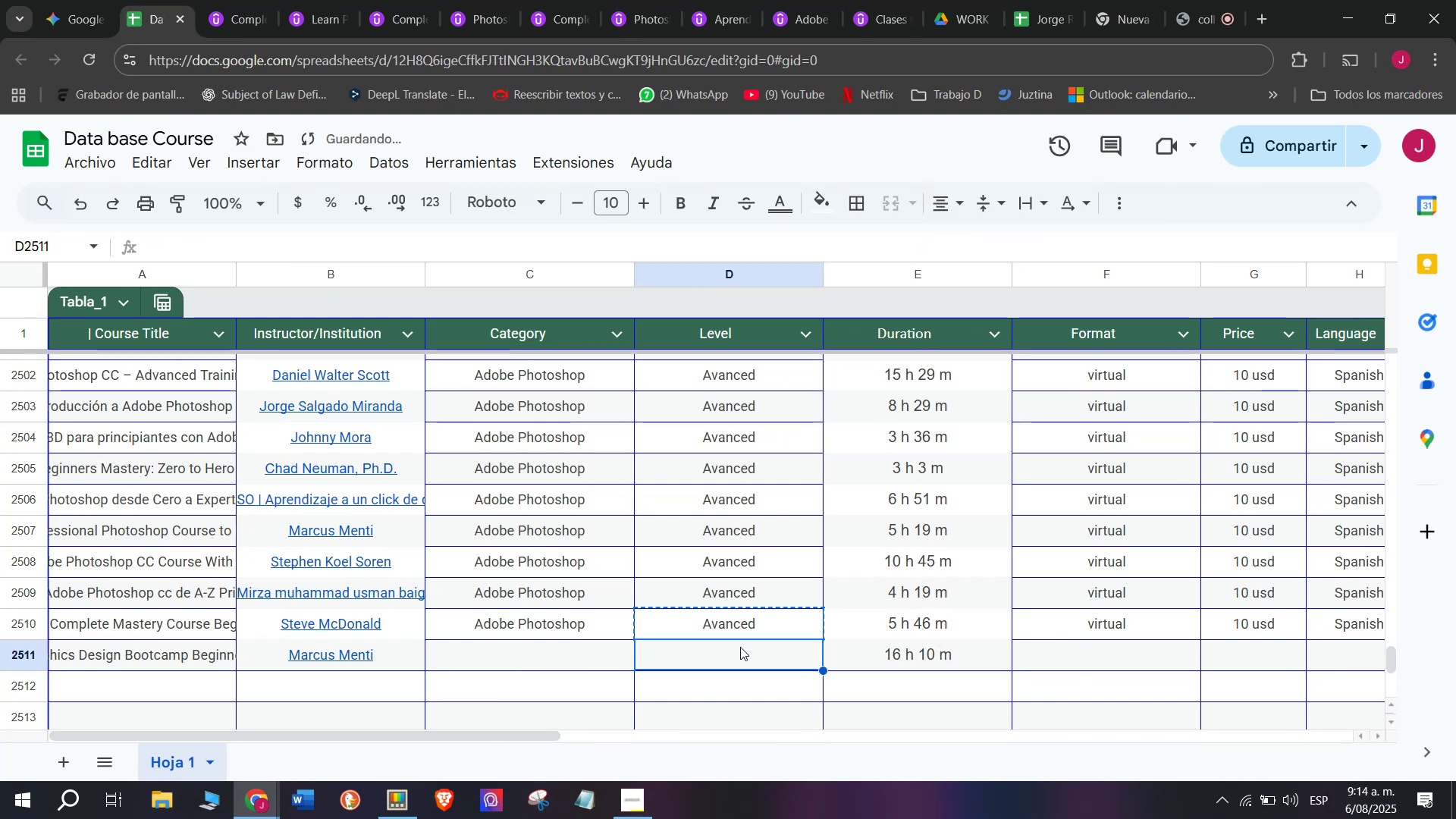 
key(Control+V)
 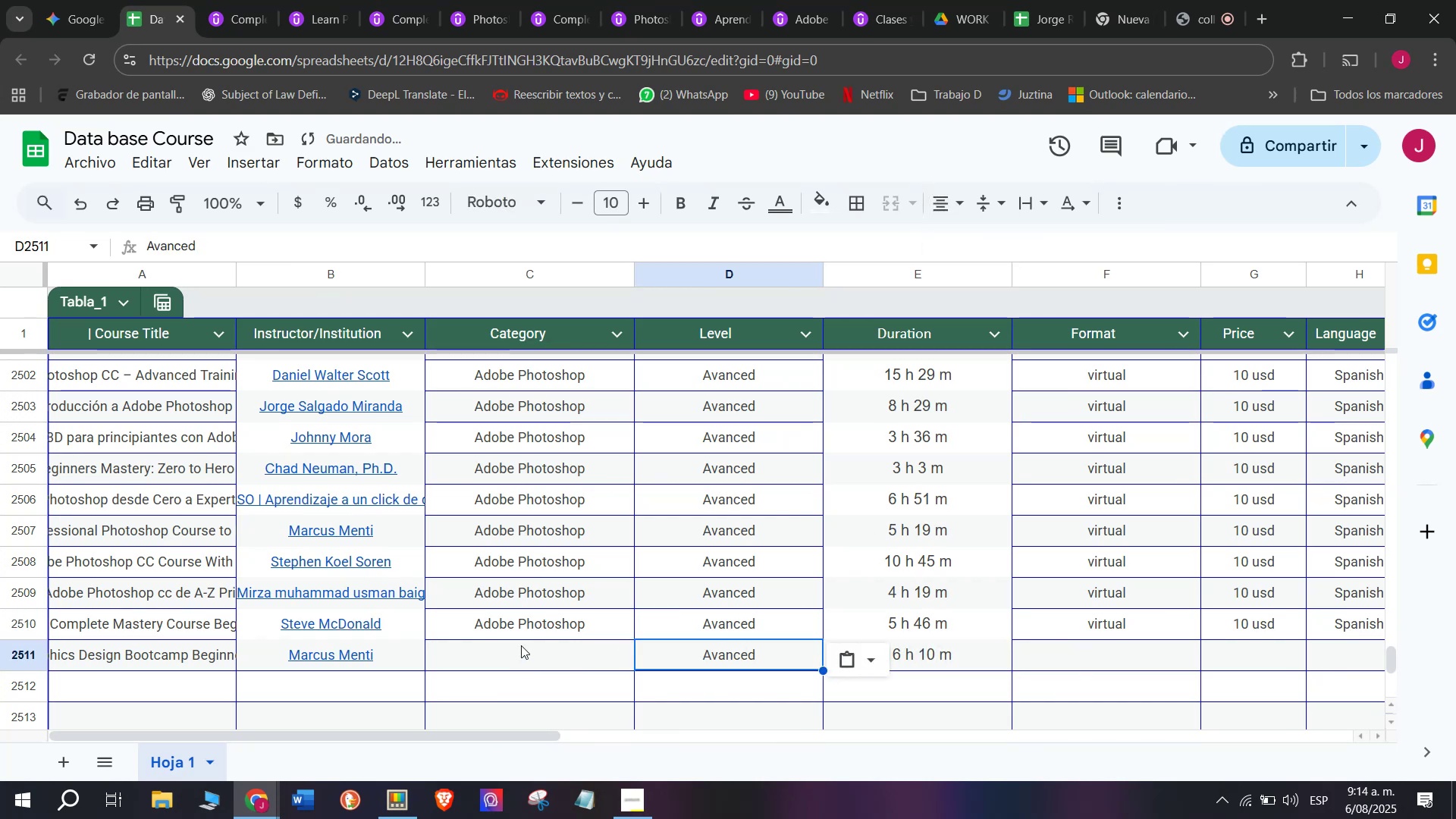 
left_click([525, 636])
 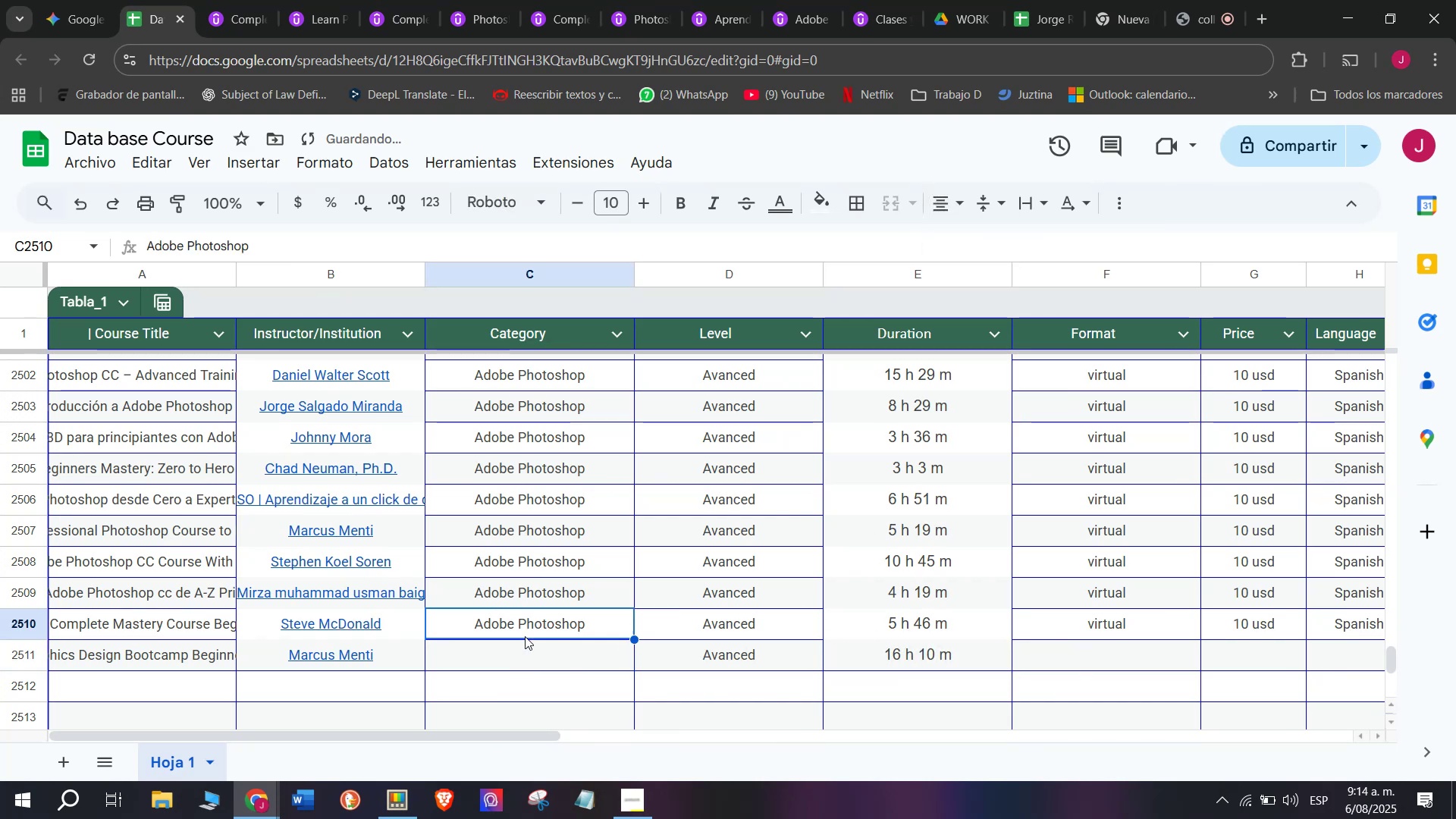 
key(Break)
 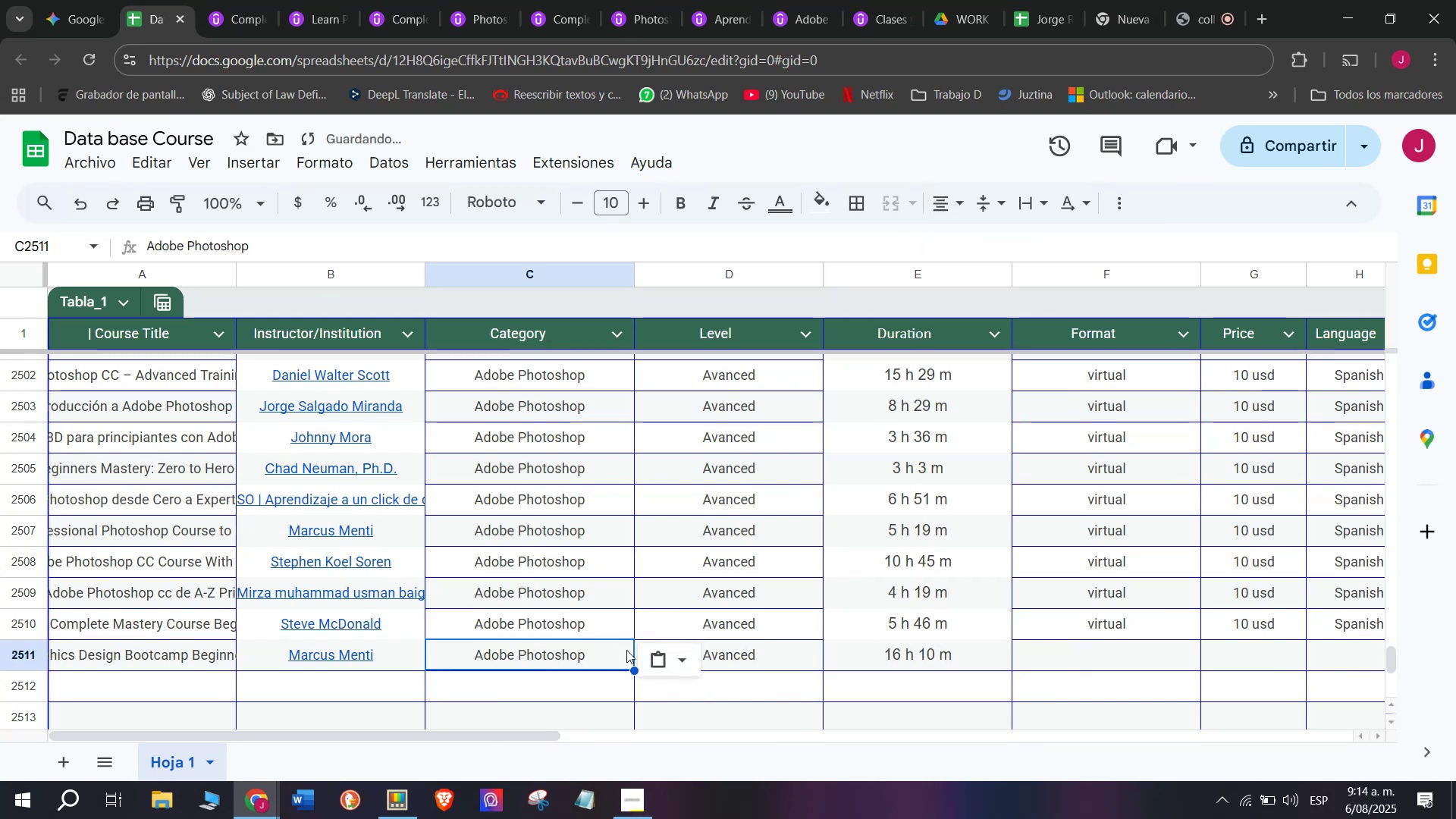 
key(Control+ControlLeft)
 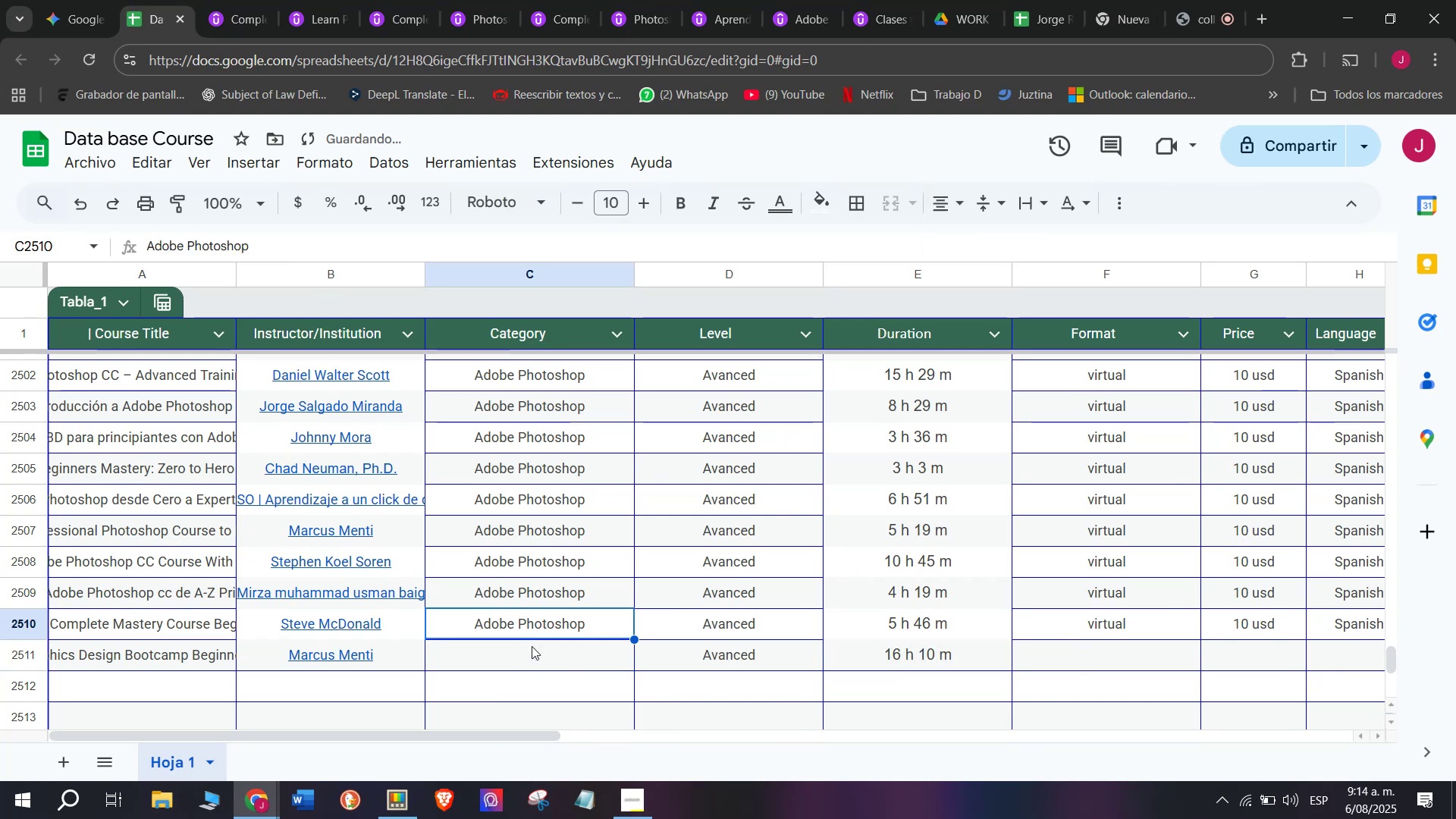 
key(Control+C)
 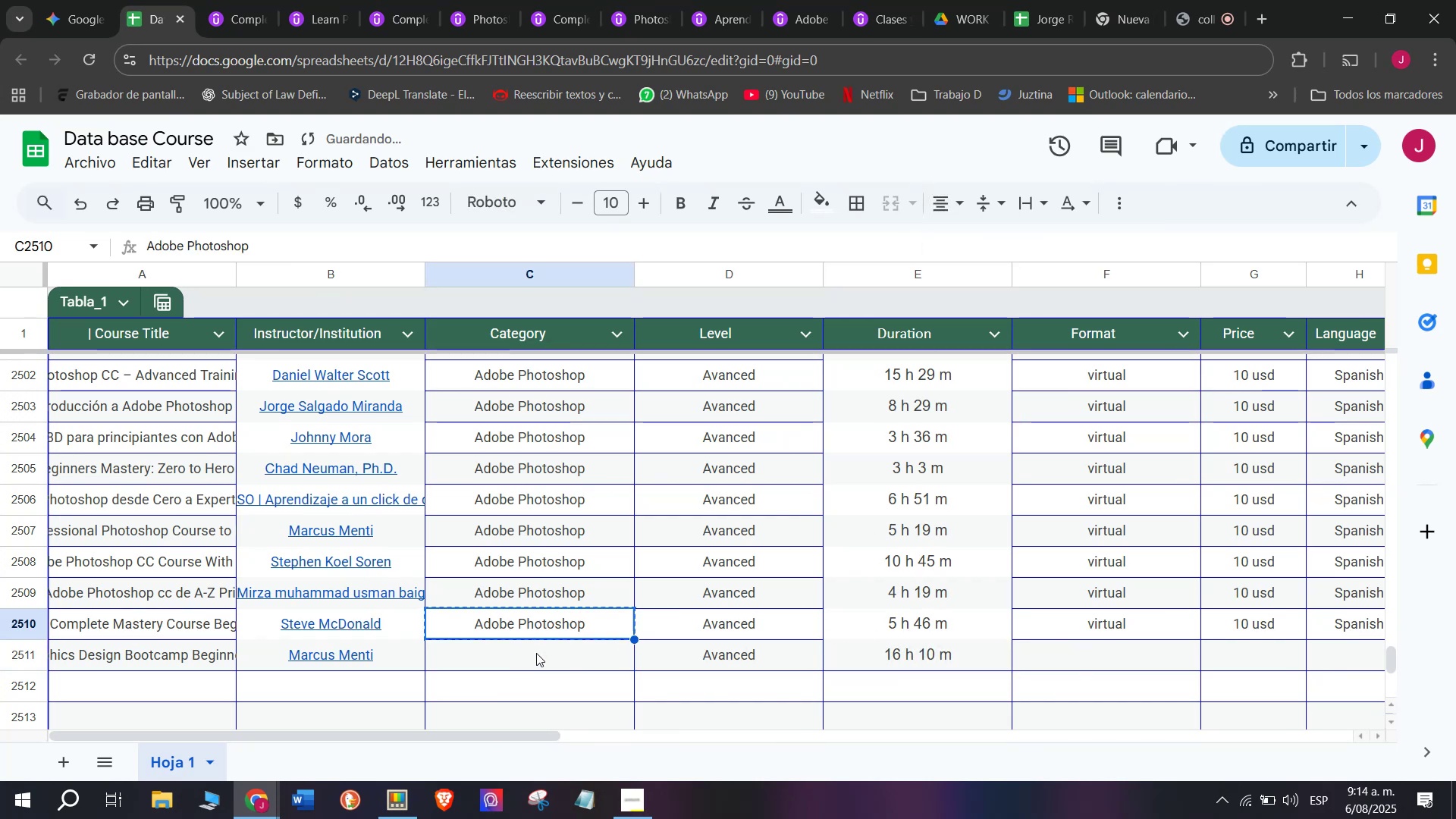 
double_click([536, 653])
 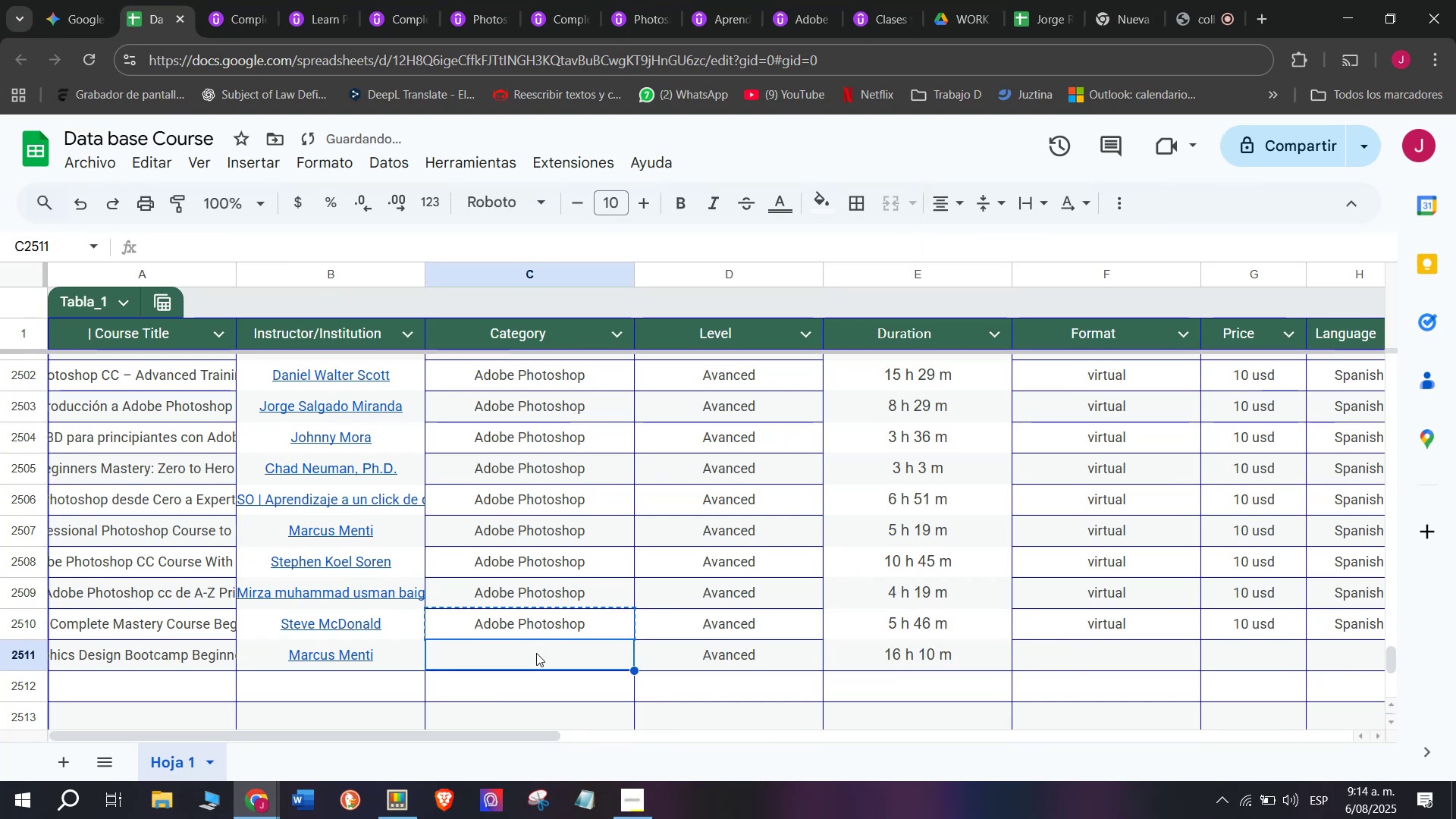 
key(Z)
 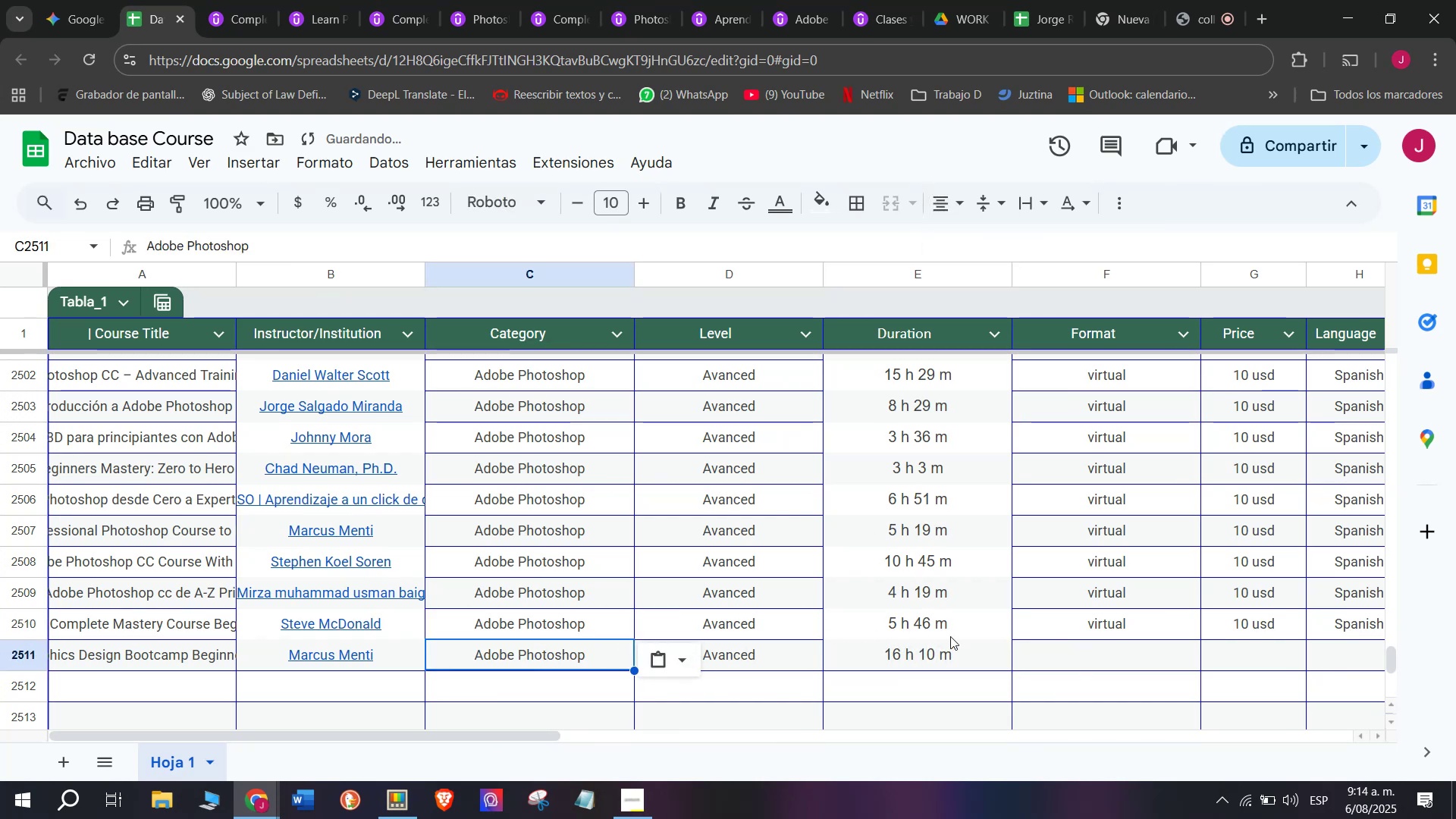 
key(Control+ControlLeft)
 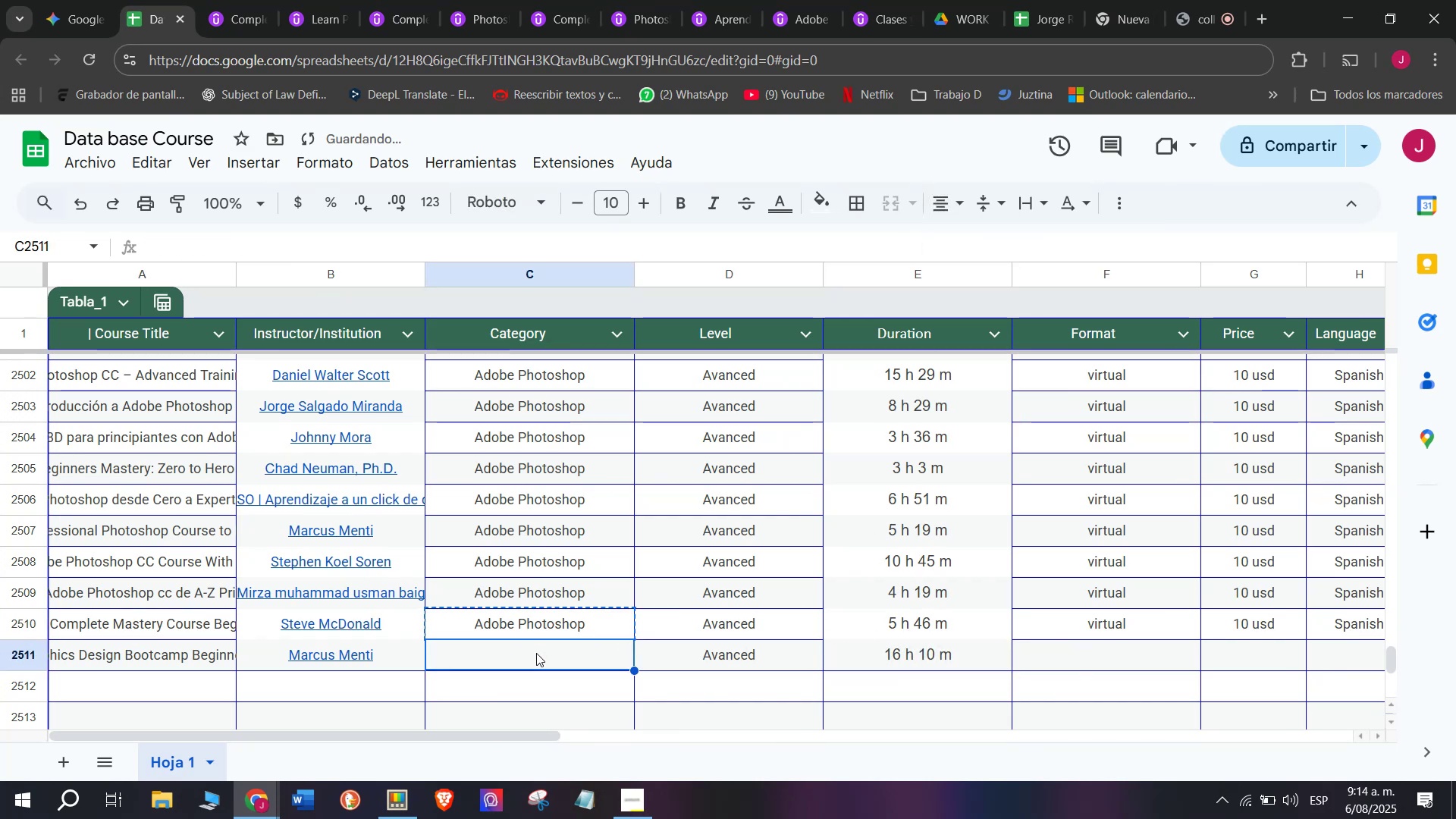 
key(Control+V)
 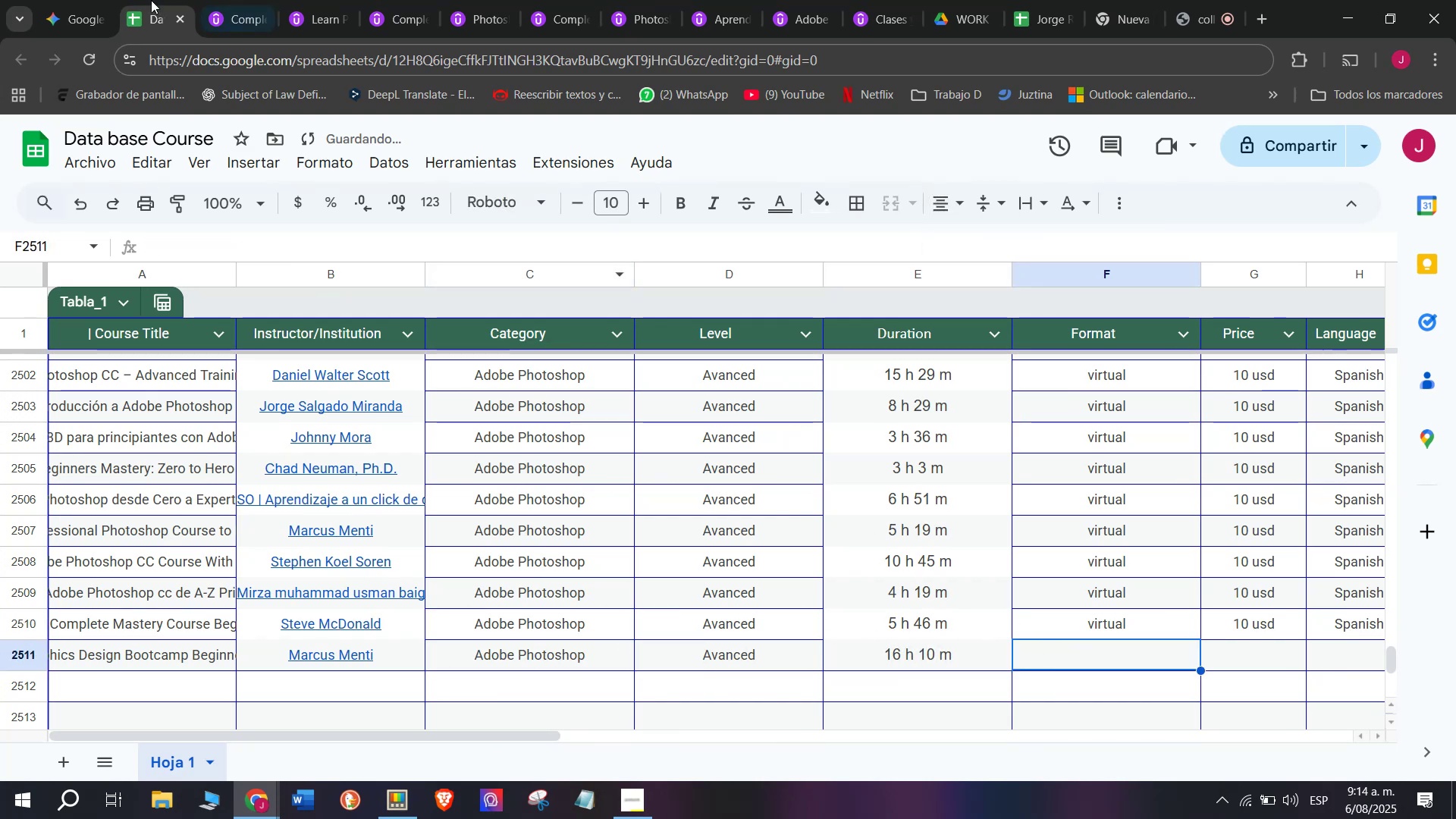 
left_click([205, 0])
 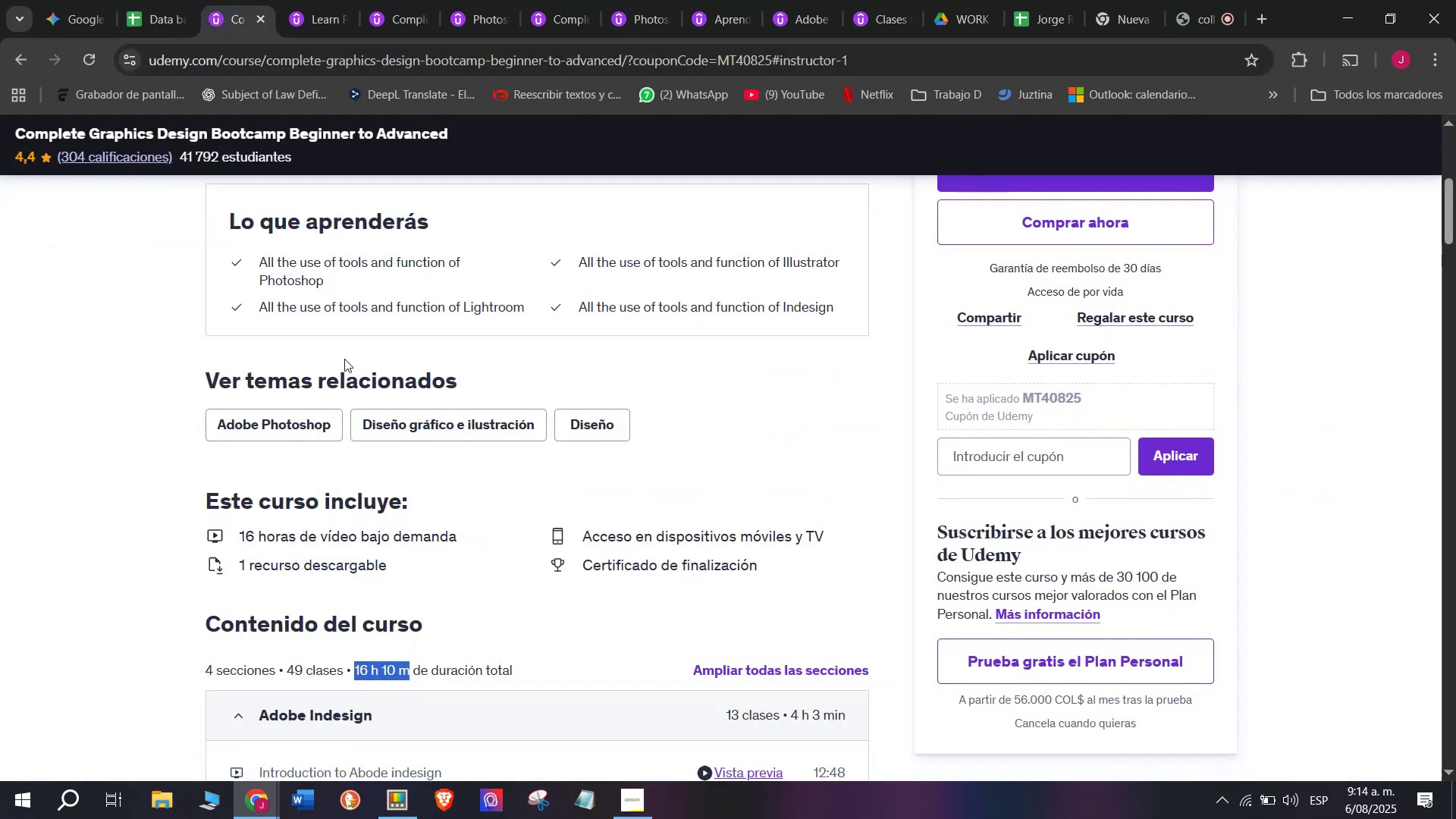 
scroll: coordinate [376, 521], scroll_direction: up, amount: 5.0
 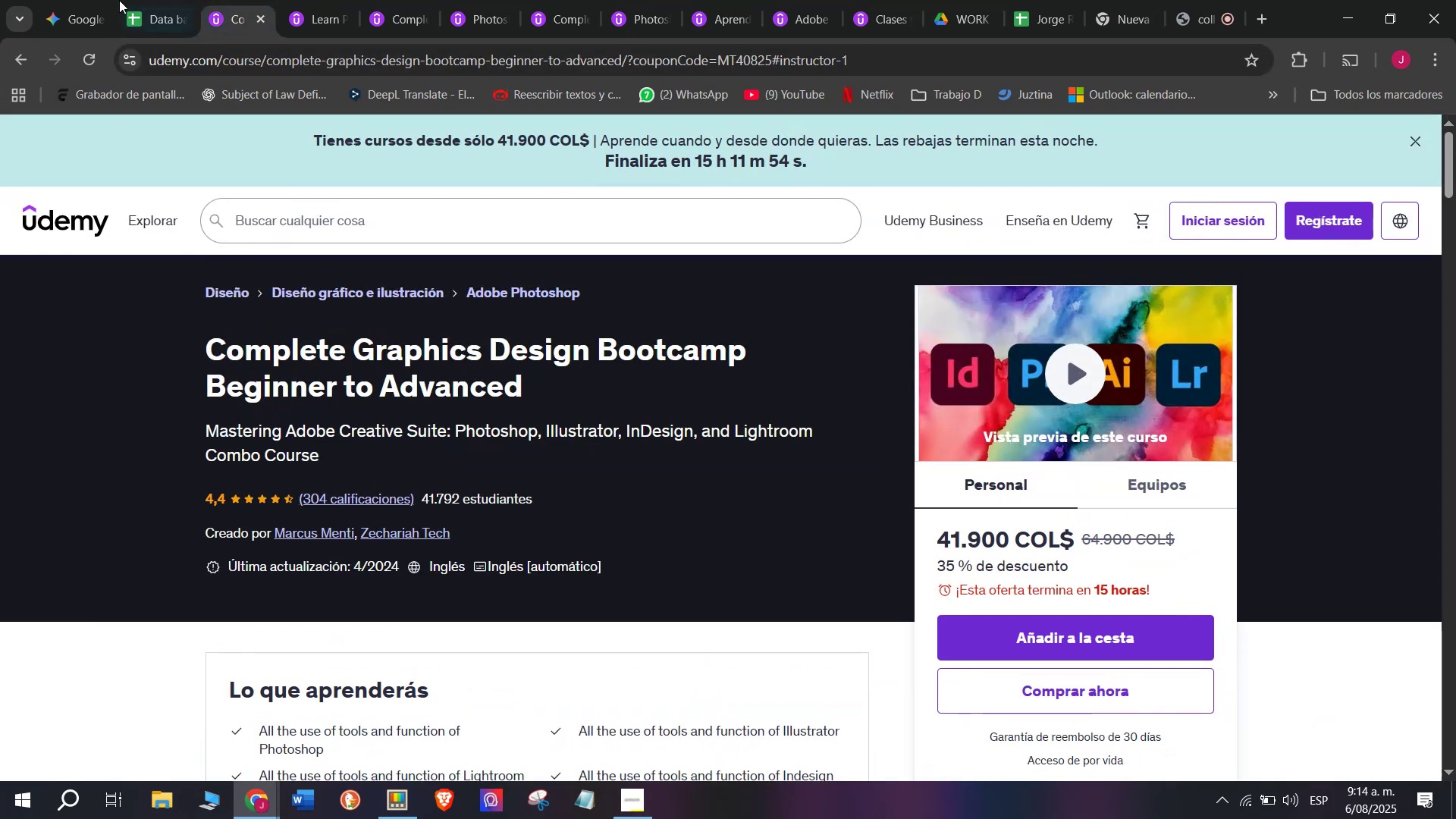 
left_click([140, 0])
 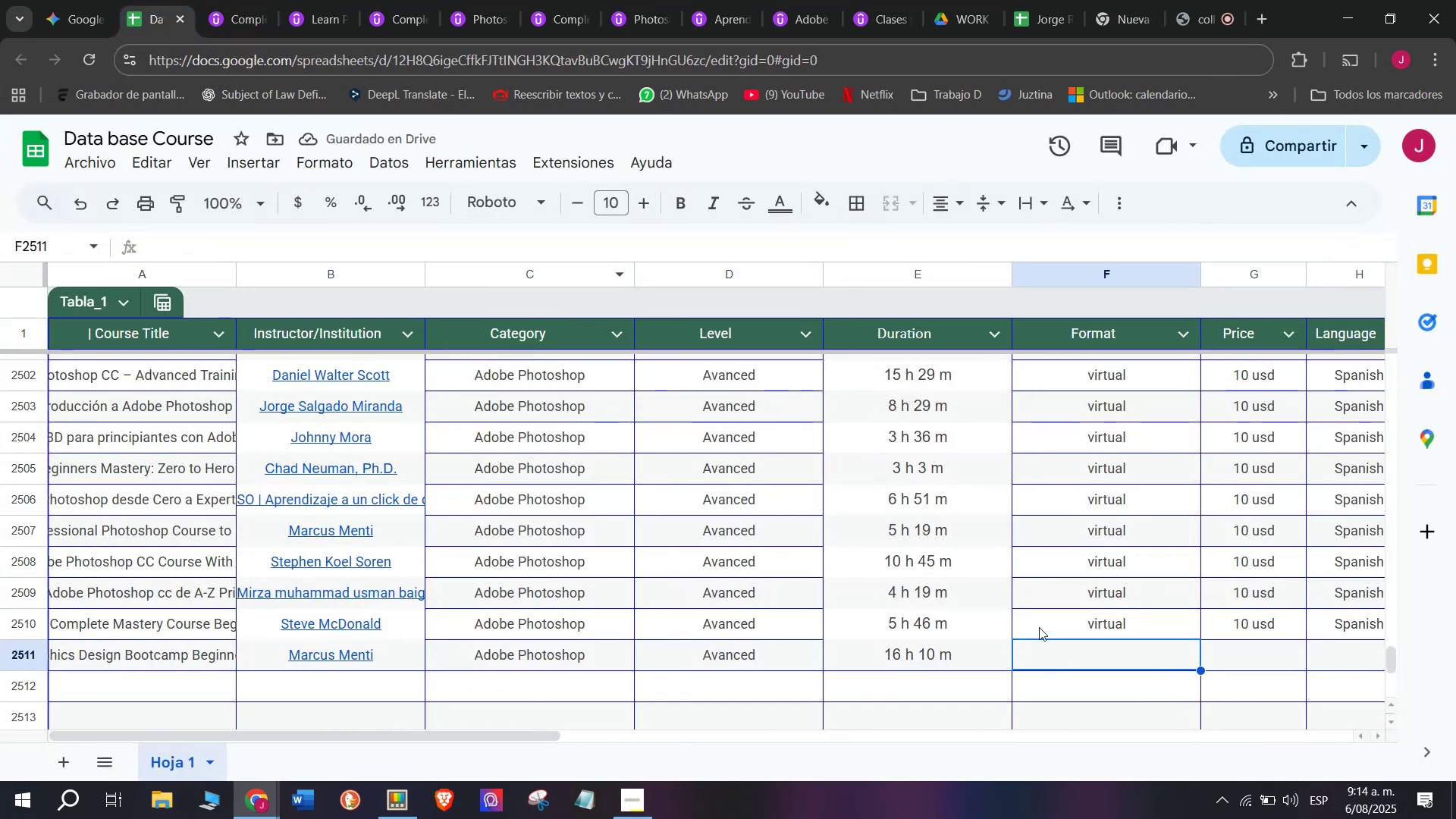 
key(Break)
 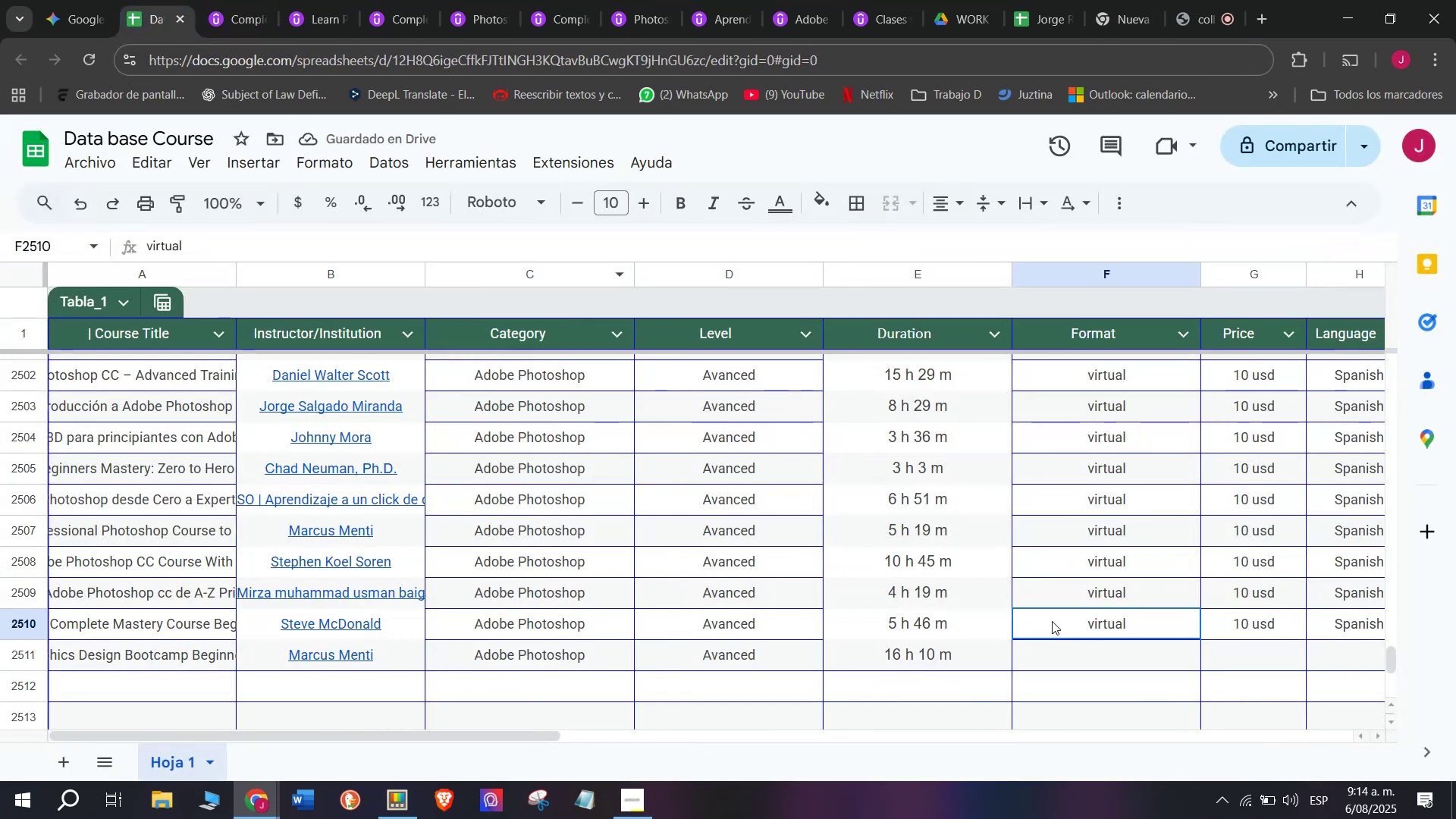 
key(Control+ControlLeft)
 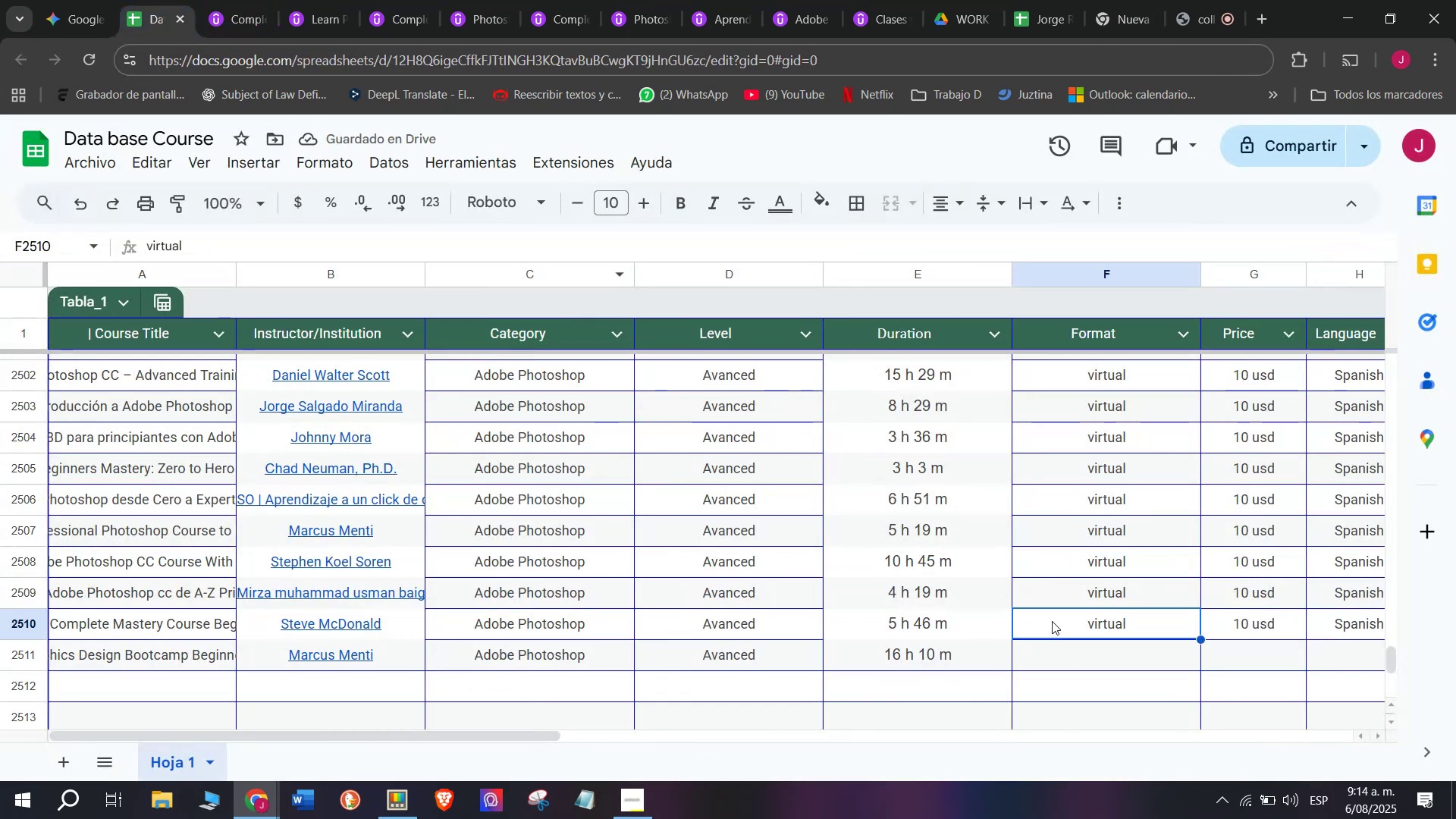 
key(Control+C)
 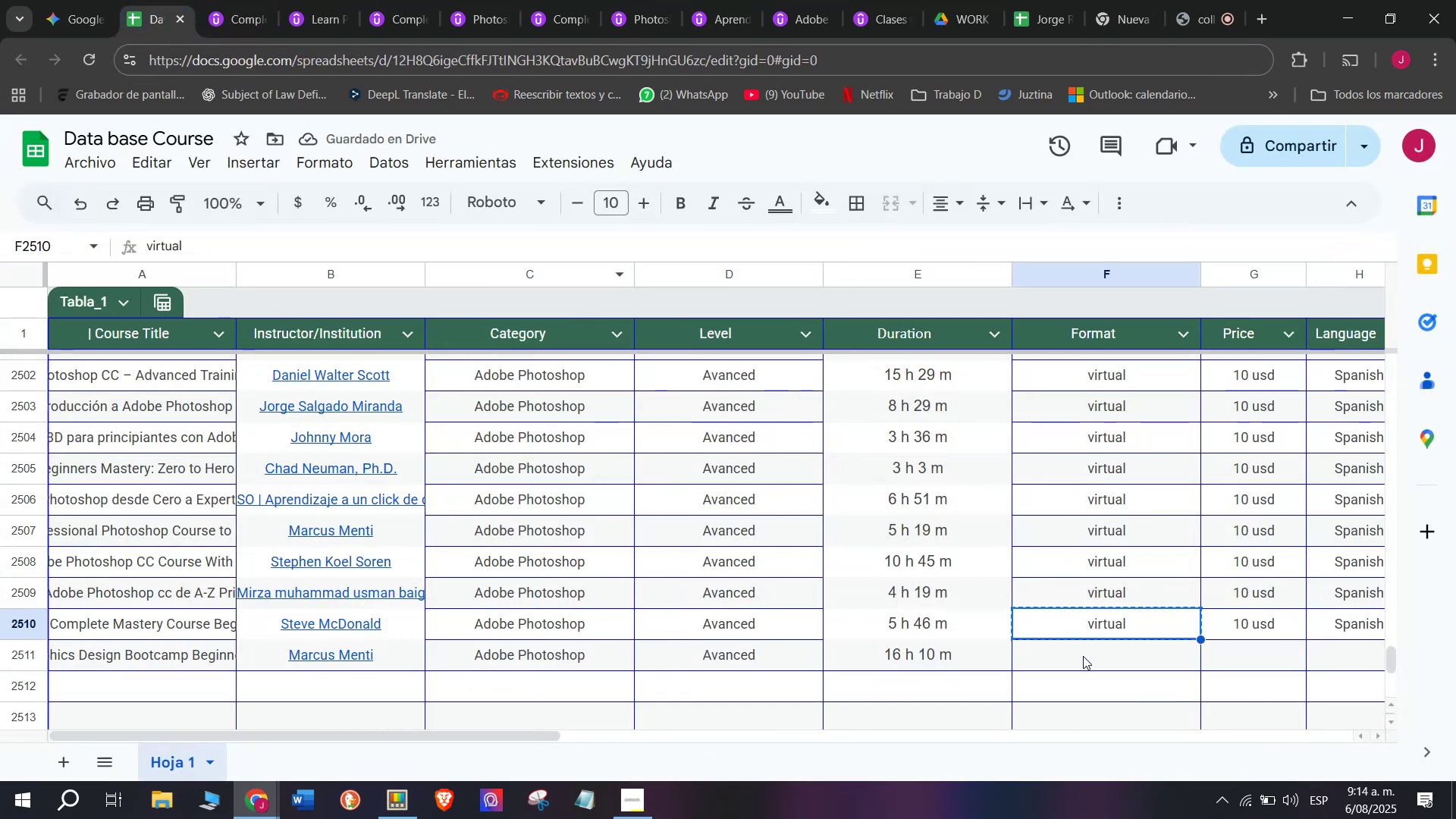 
left_click([1085, 658])
 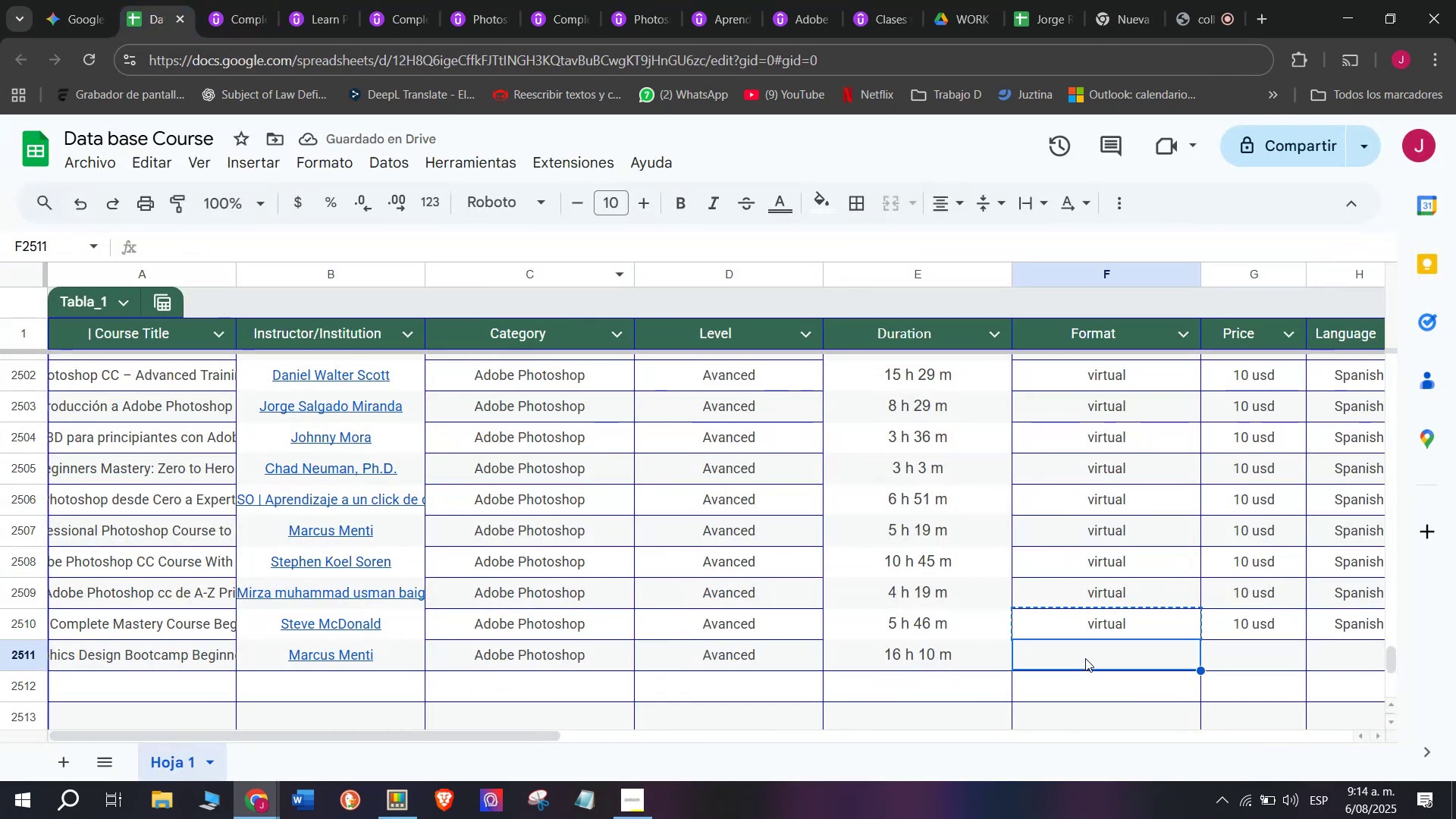 
key(Control+ControlLeft)
 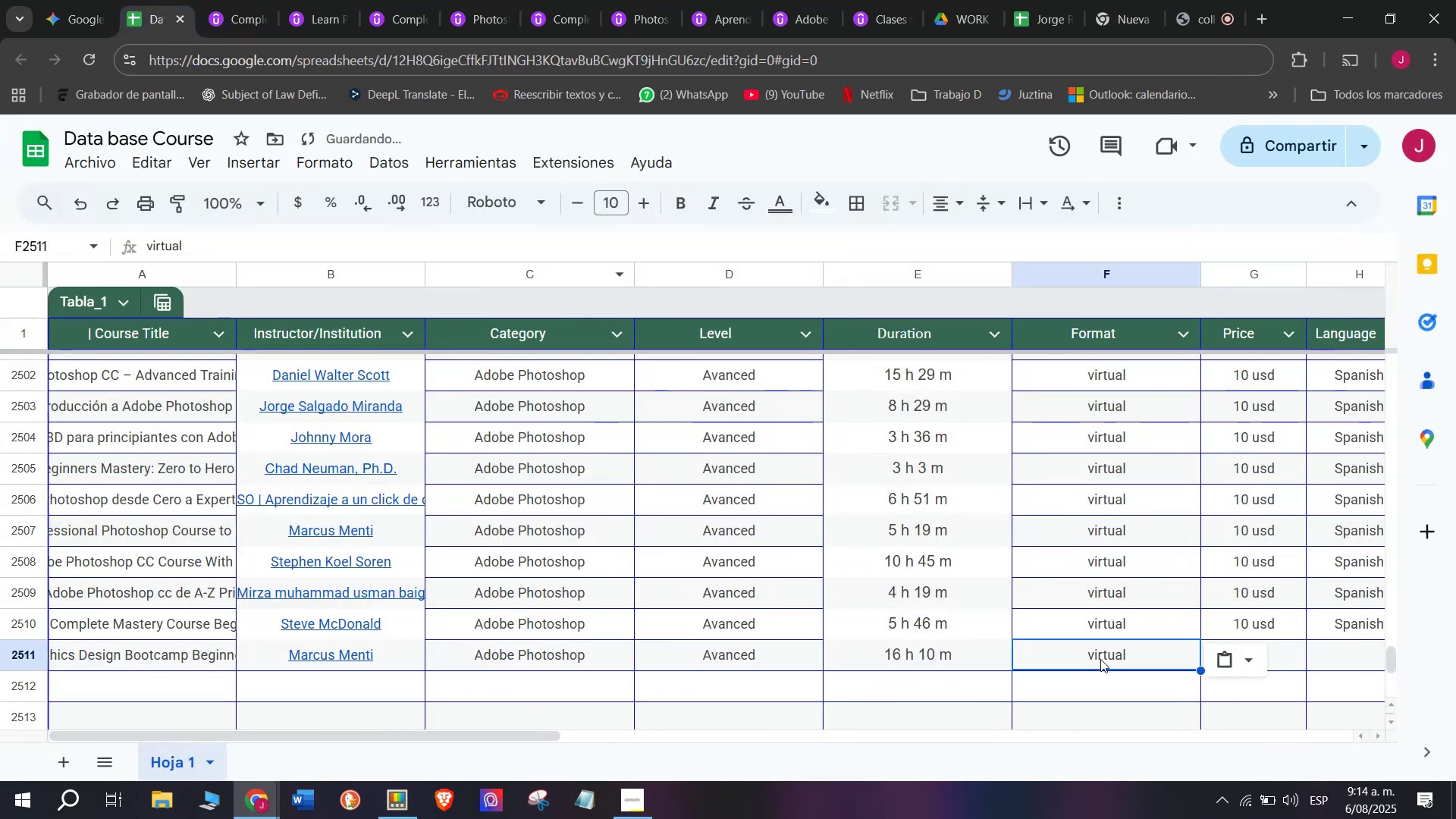 
key(Z)
 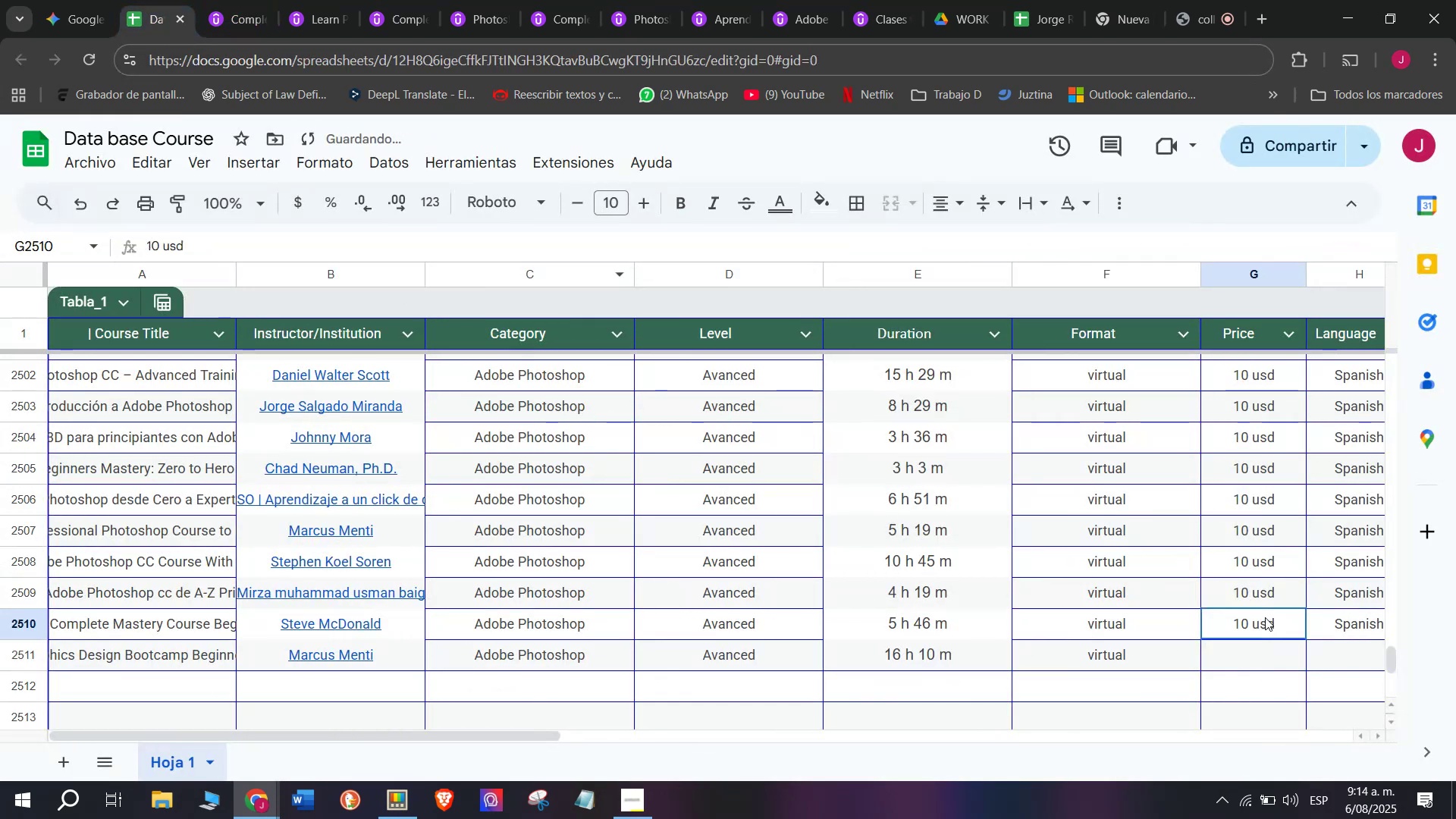 
key(Control+V)
 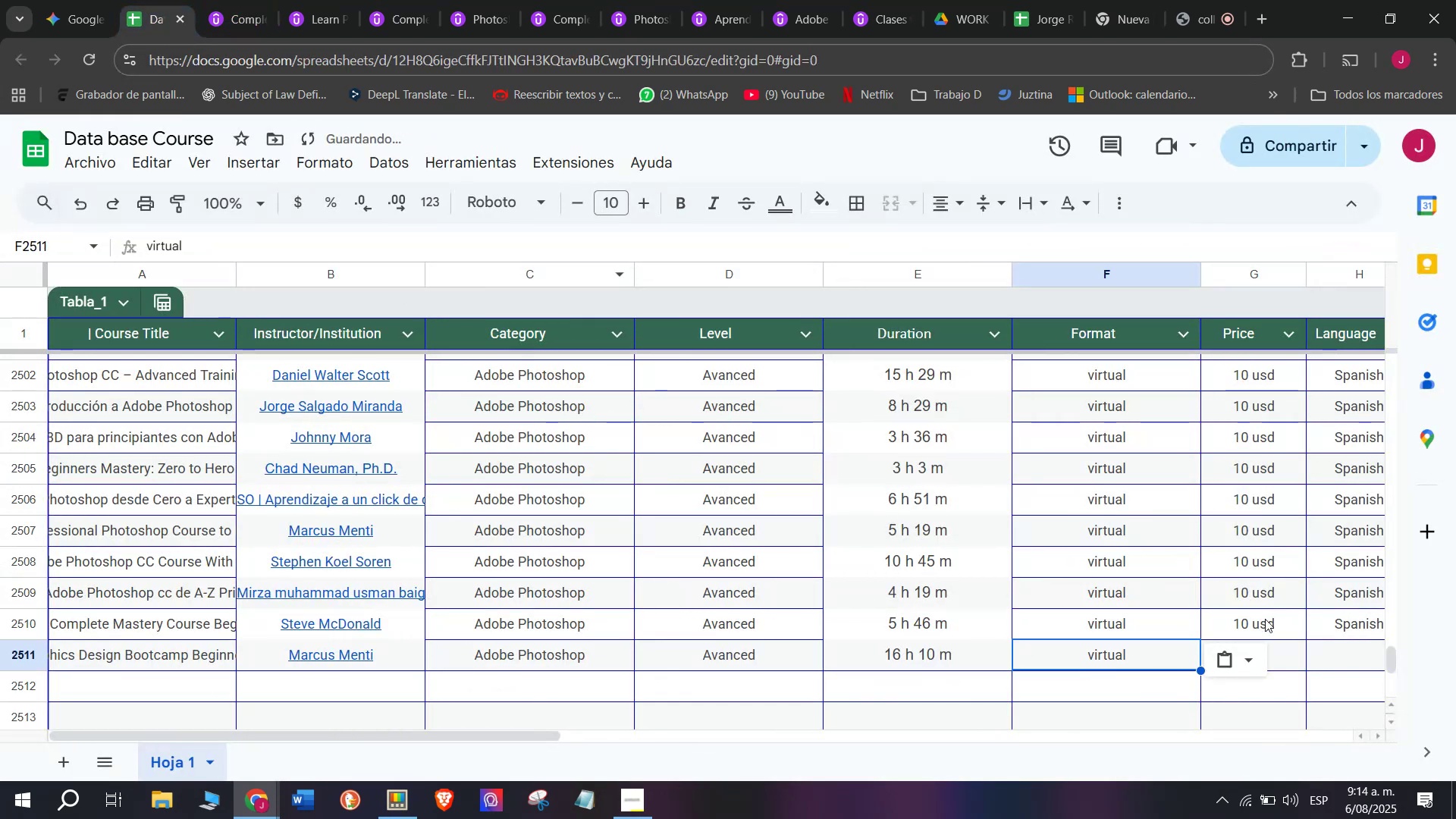 
key(Control+ControlLeft)
 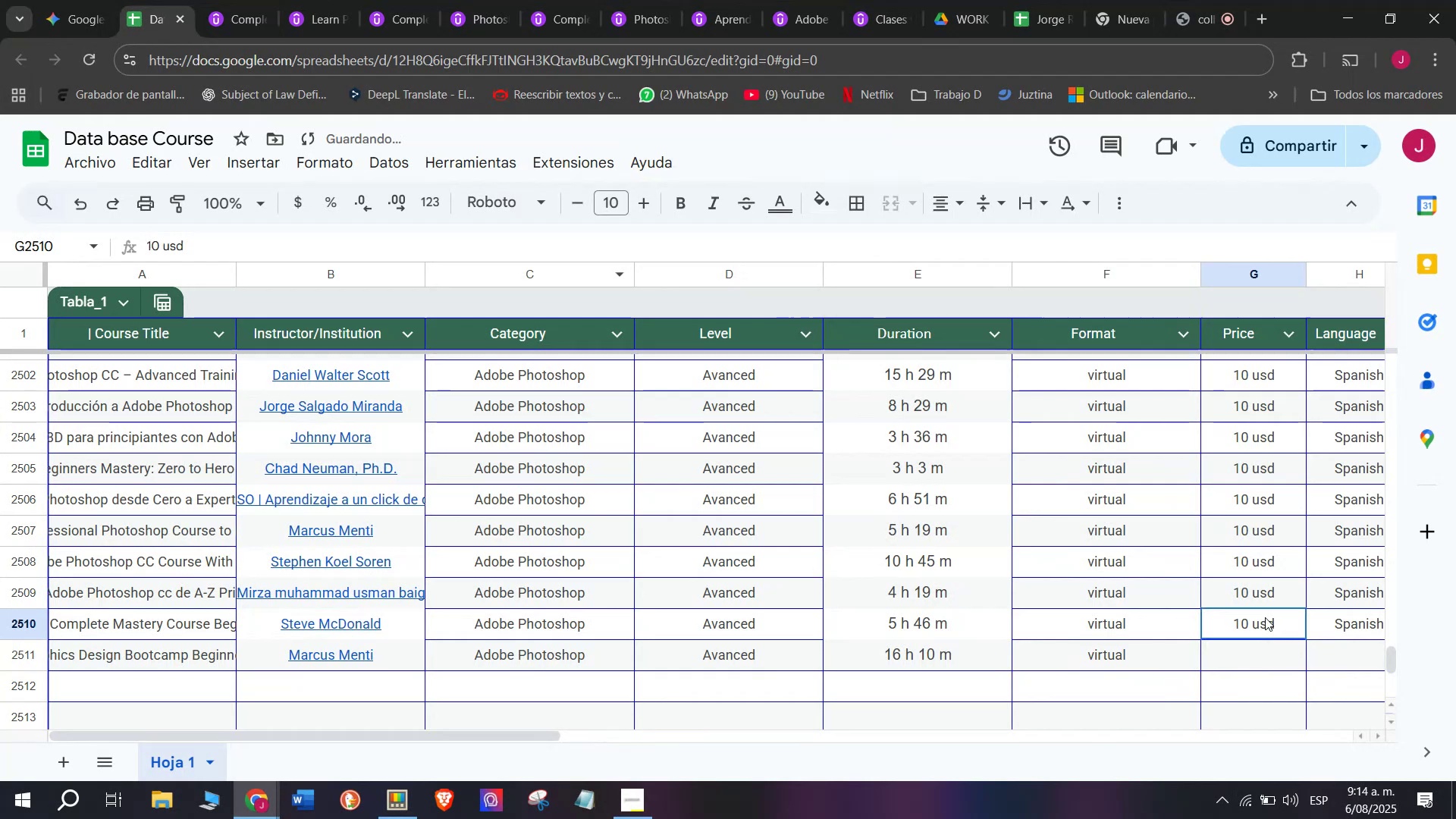 
key(Break)
 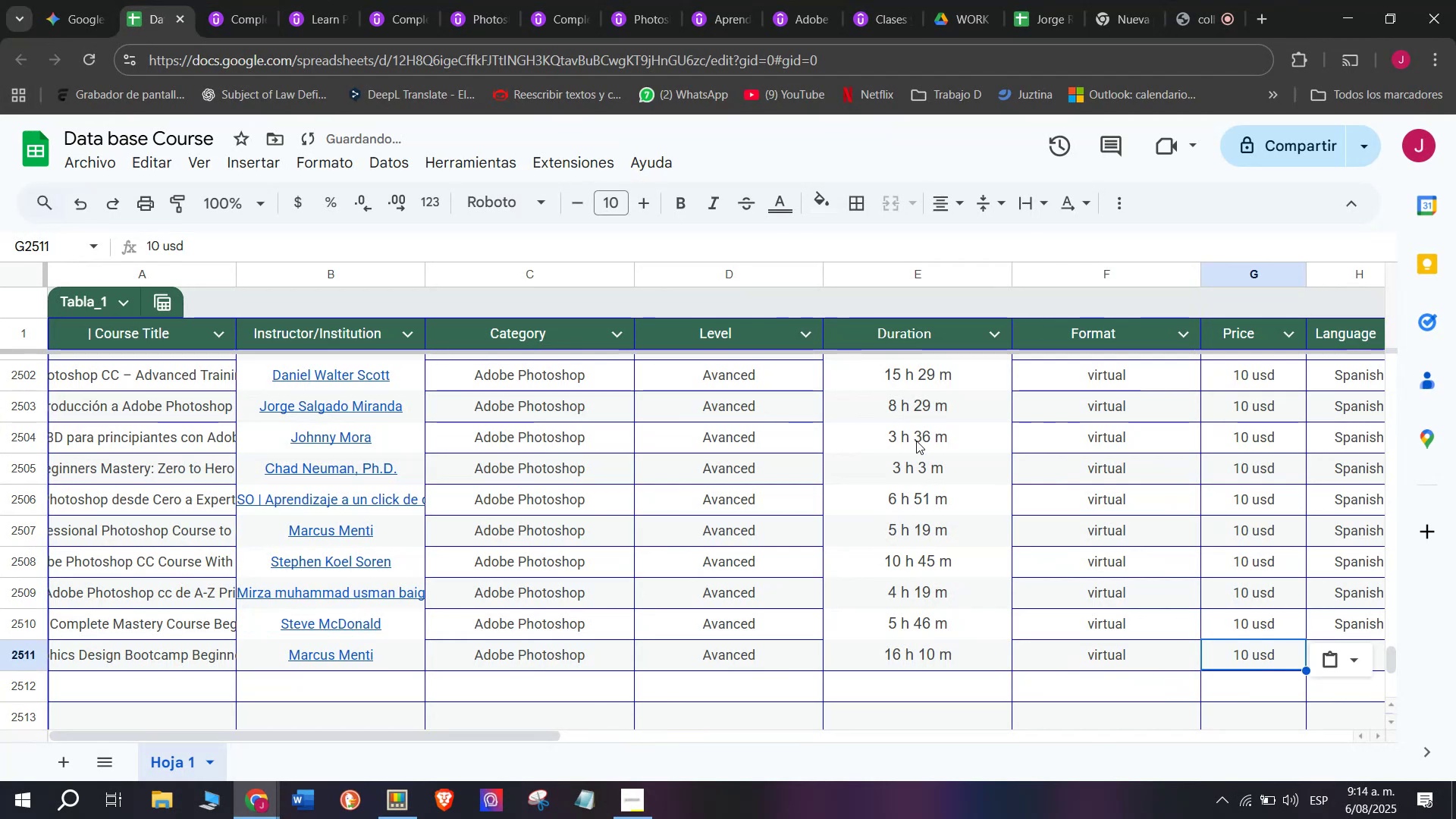 
key(Control+C)
 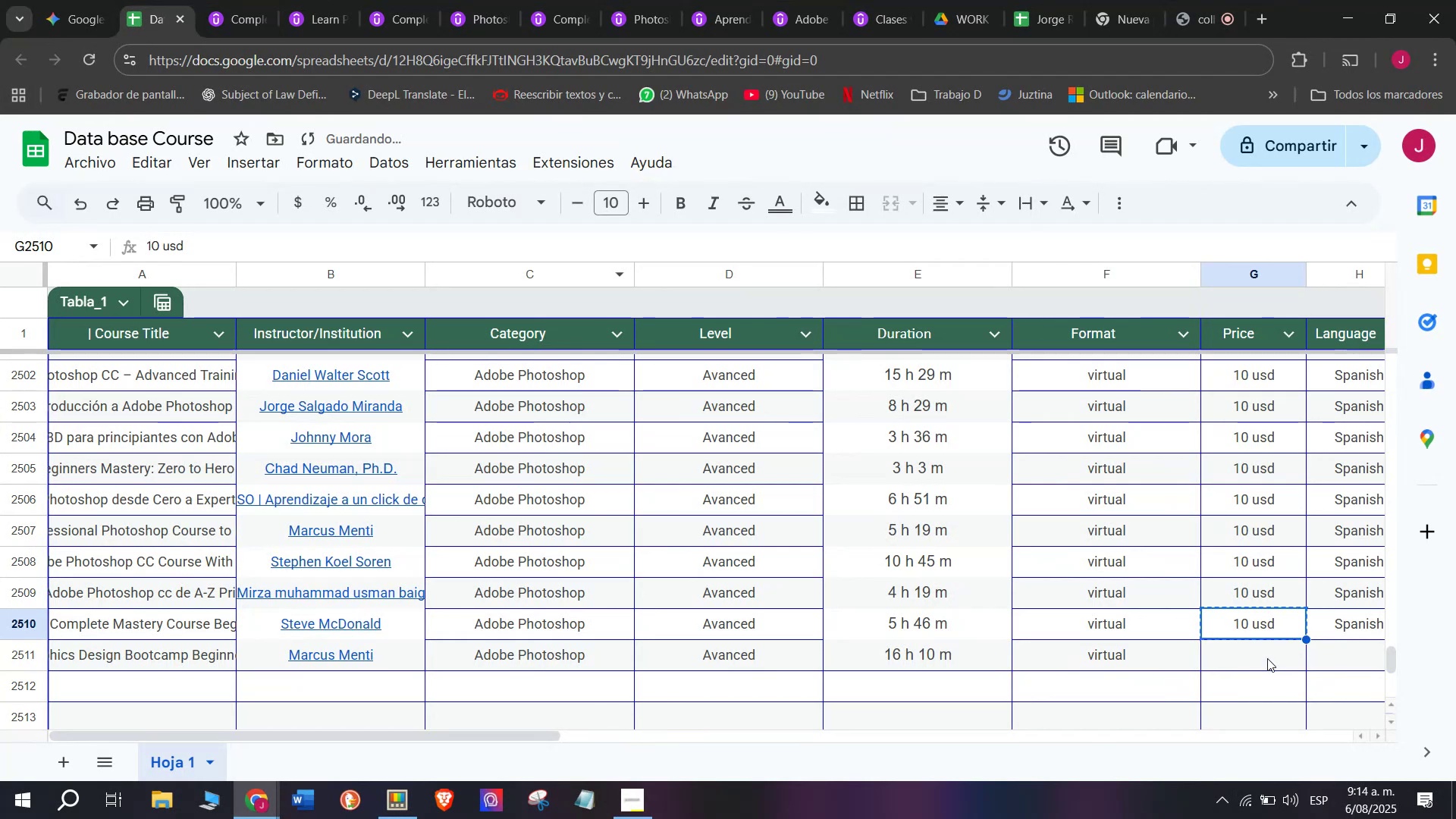 
double_click([1267, 658])
 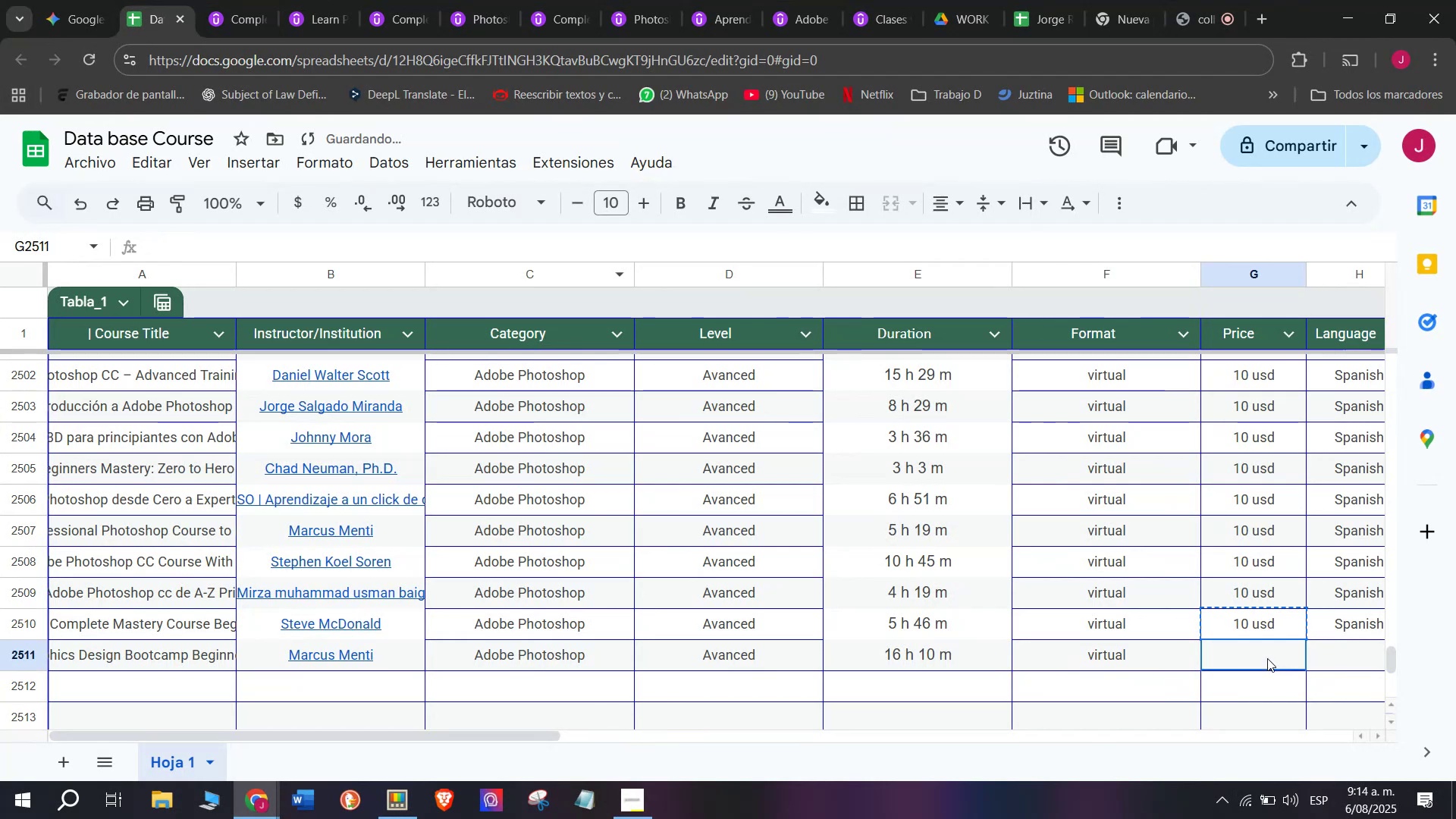 
key(Z)
 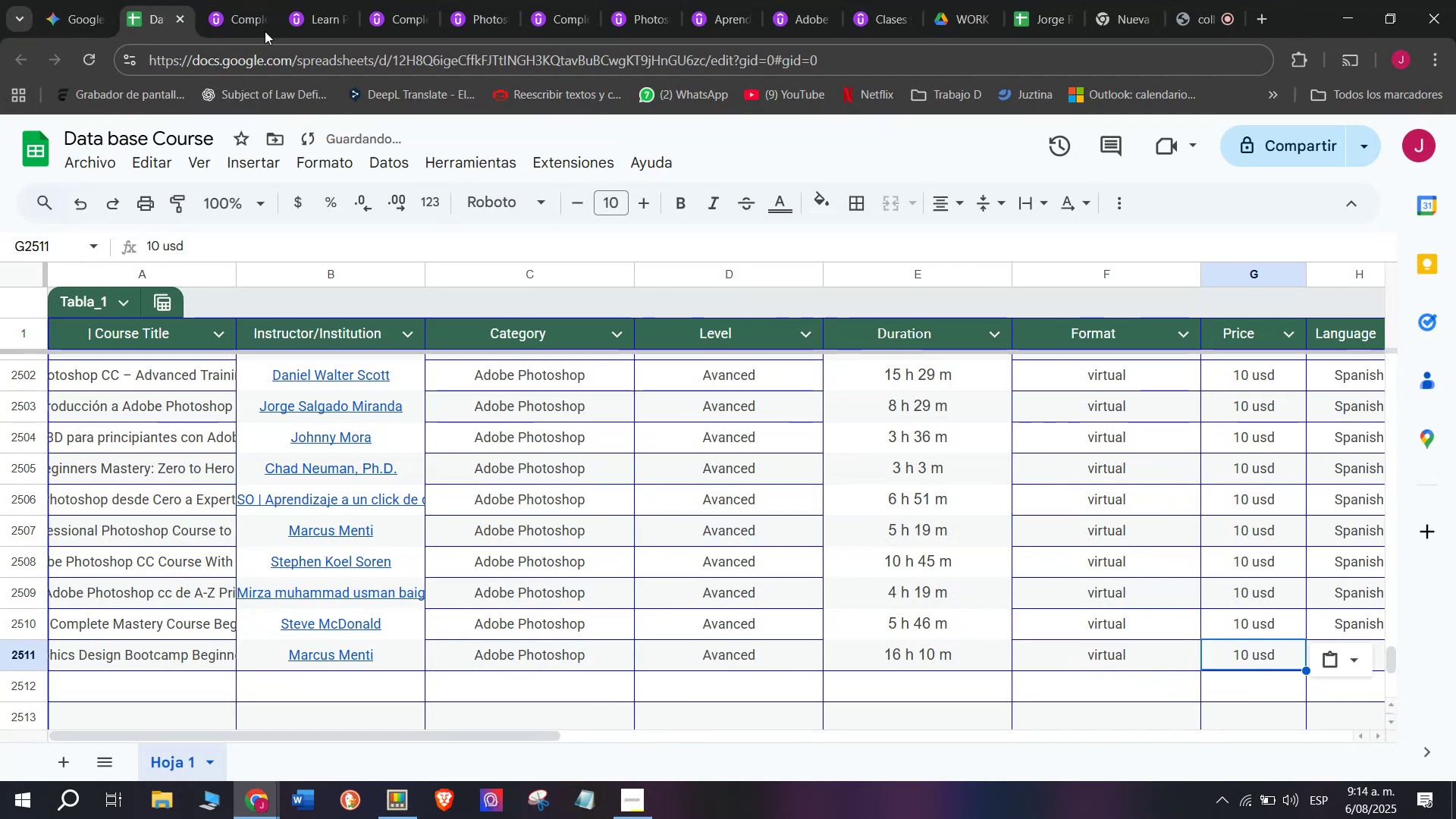 
key(Control+ControlLeft)
 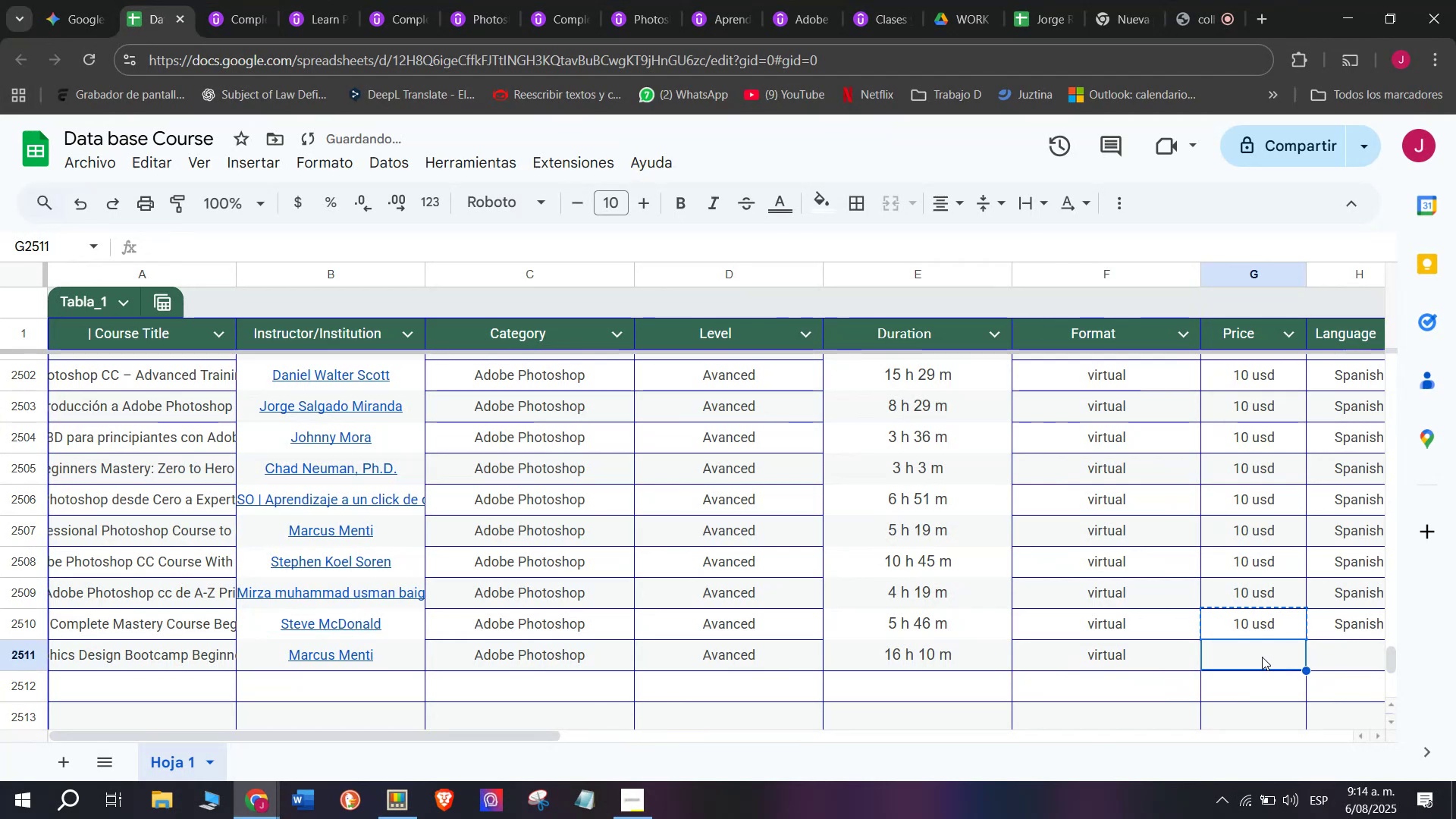 
key(Control+V)
 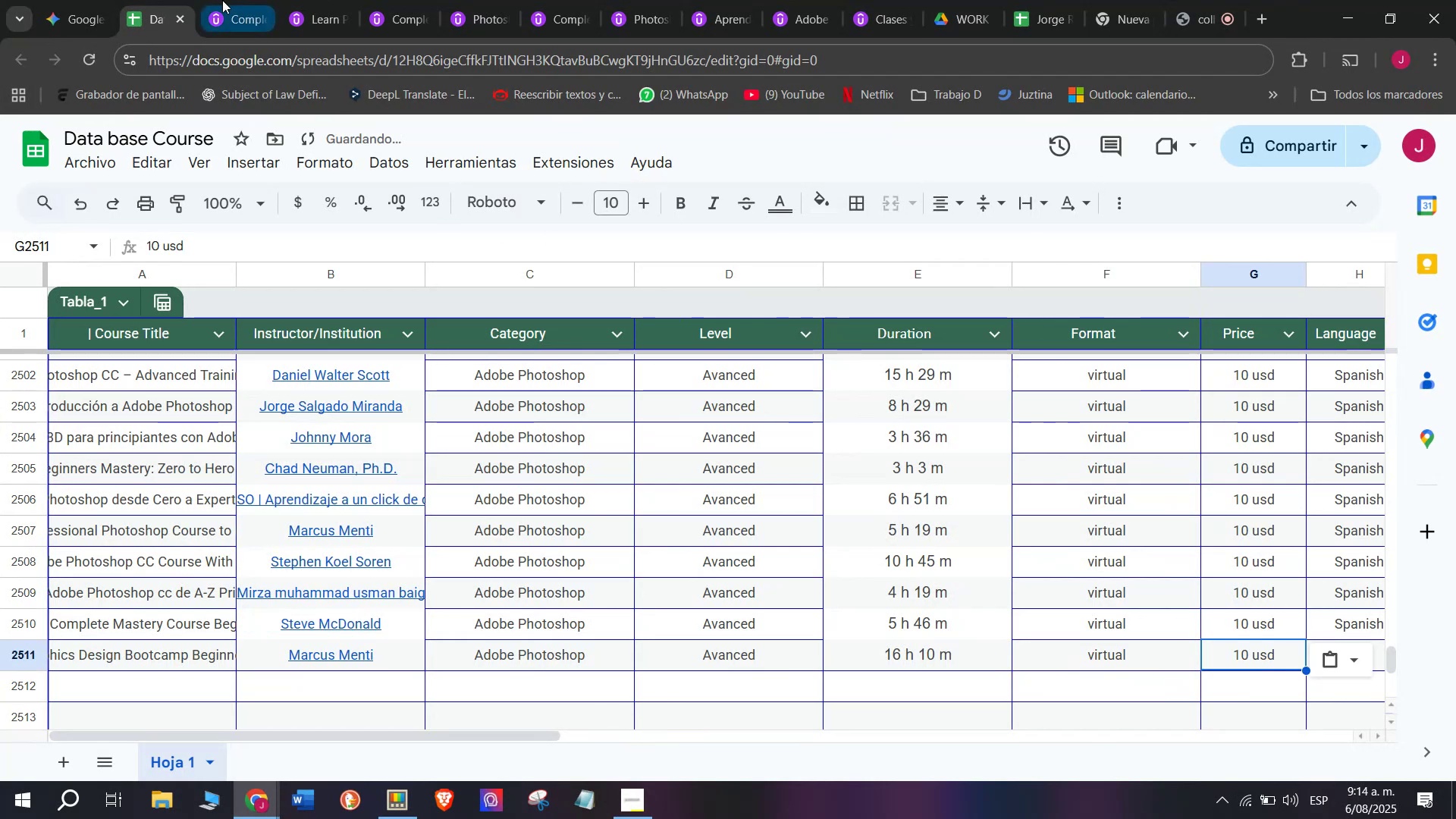 
left_click([214, 0])
 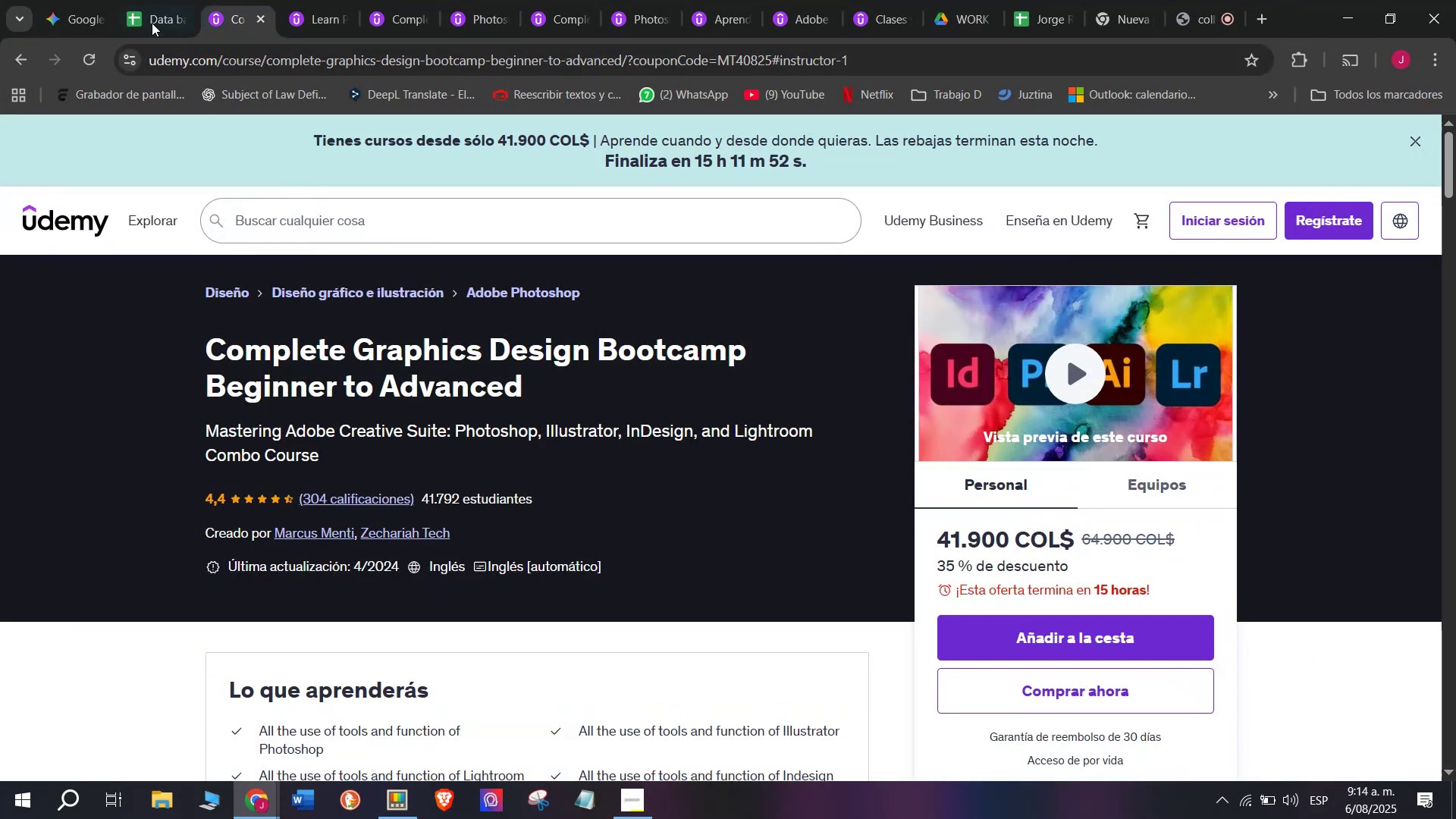 
left_click([169, 0])
 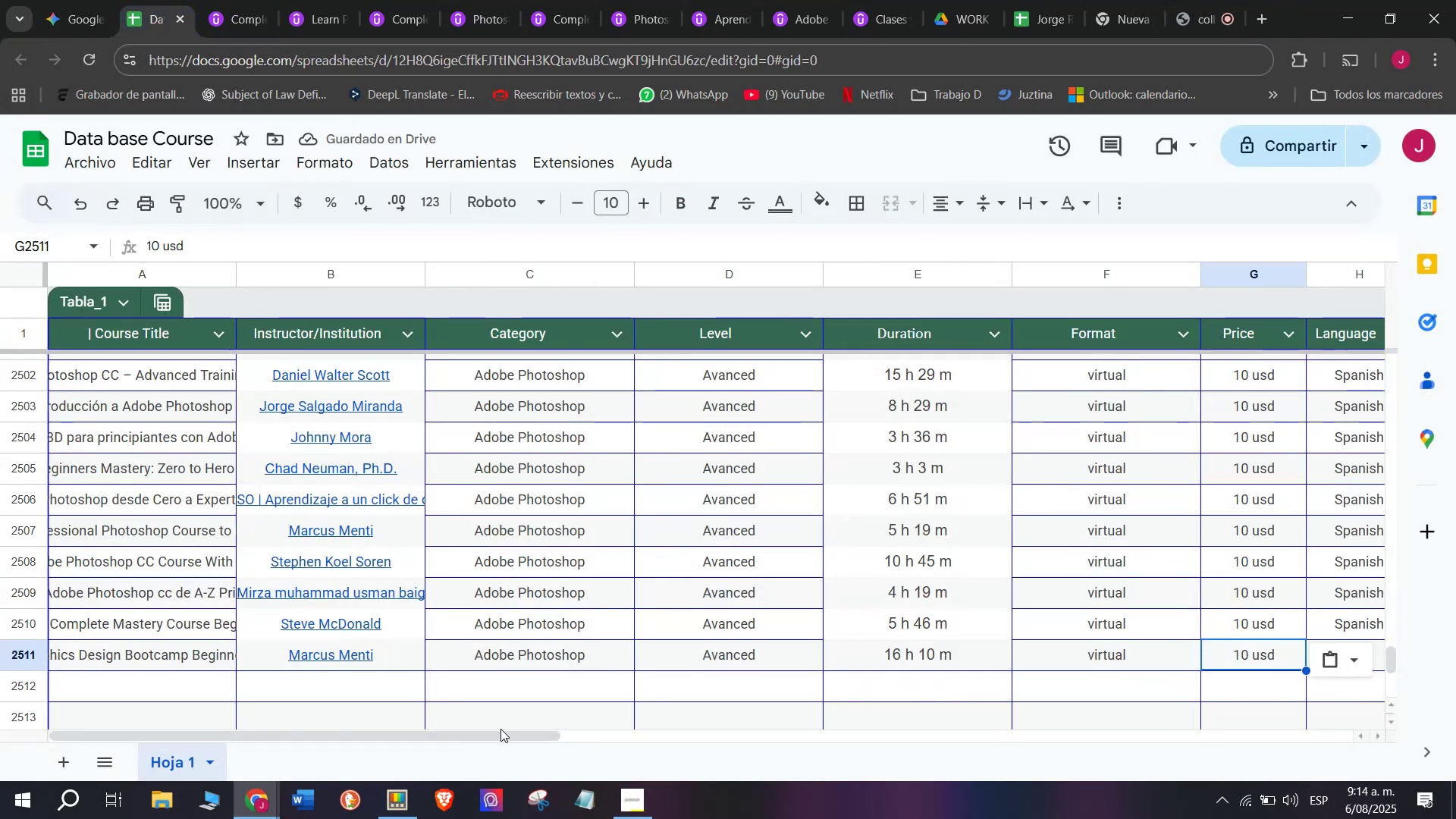 
left_click_drag(start_coordinate=[502, 731], to_coordinate=[842, 749])
 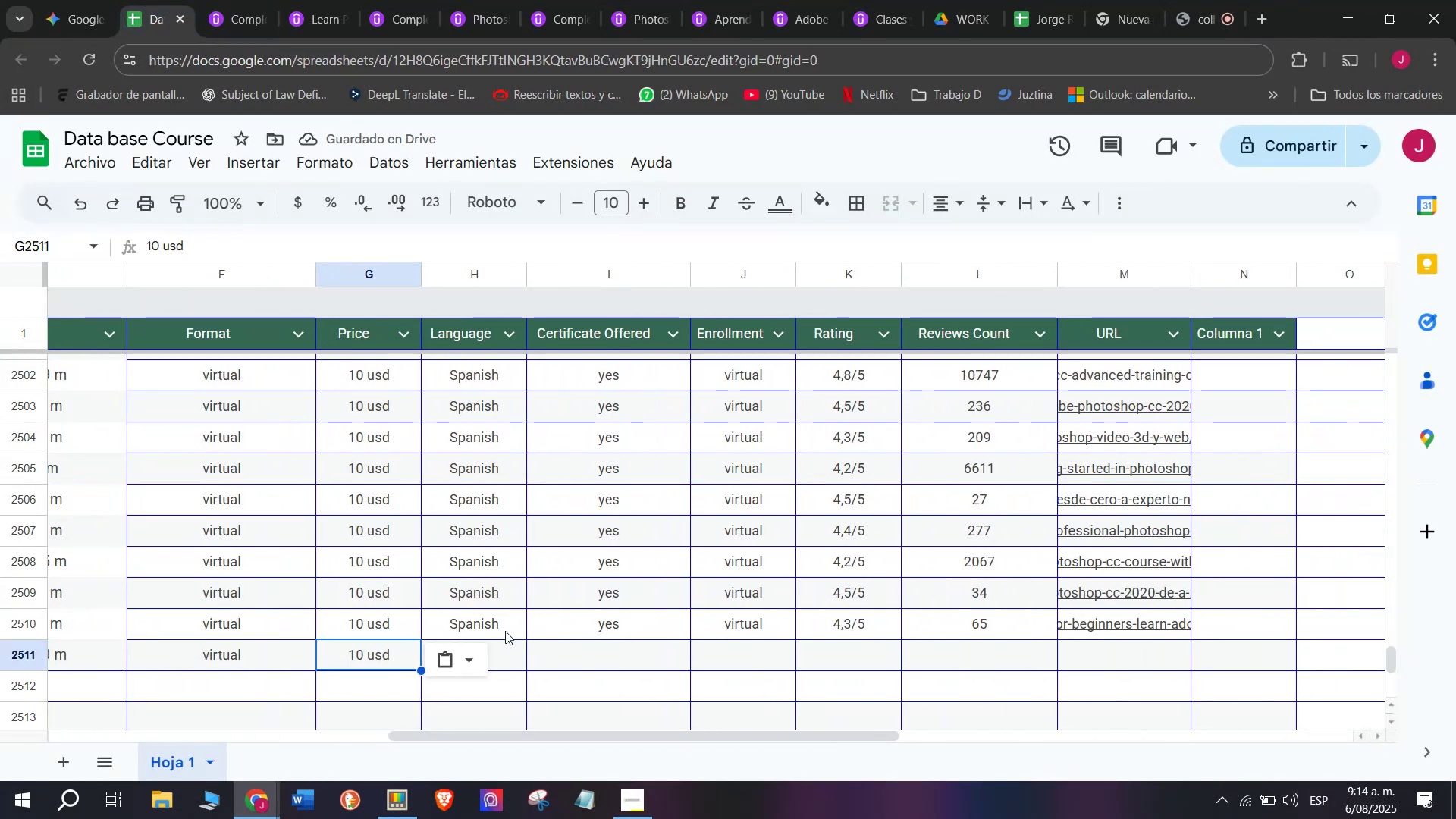 
key(Control+ControlLeft)
 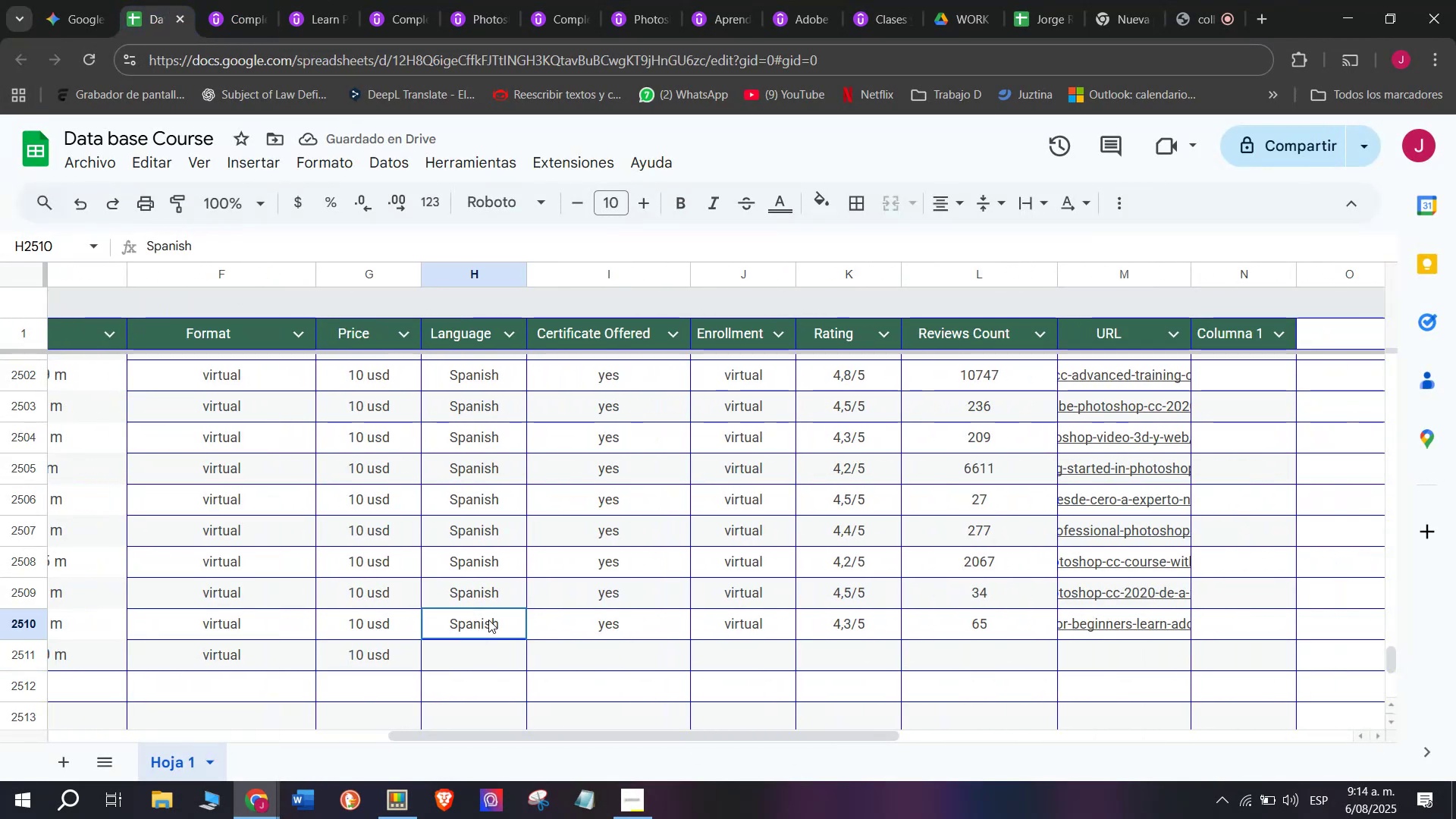 
key(Break)
 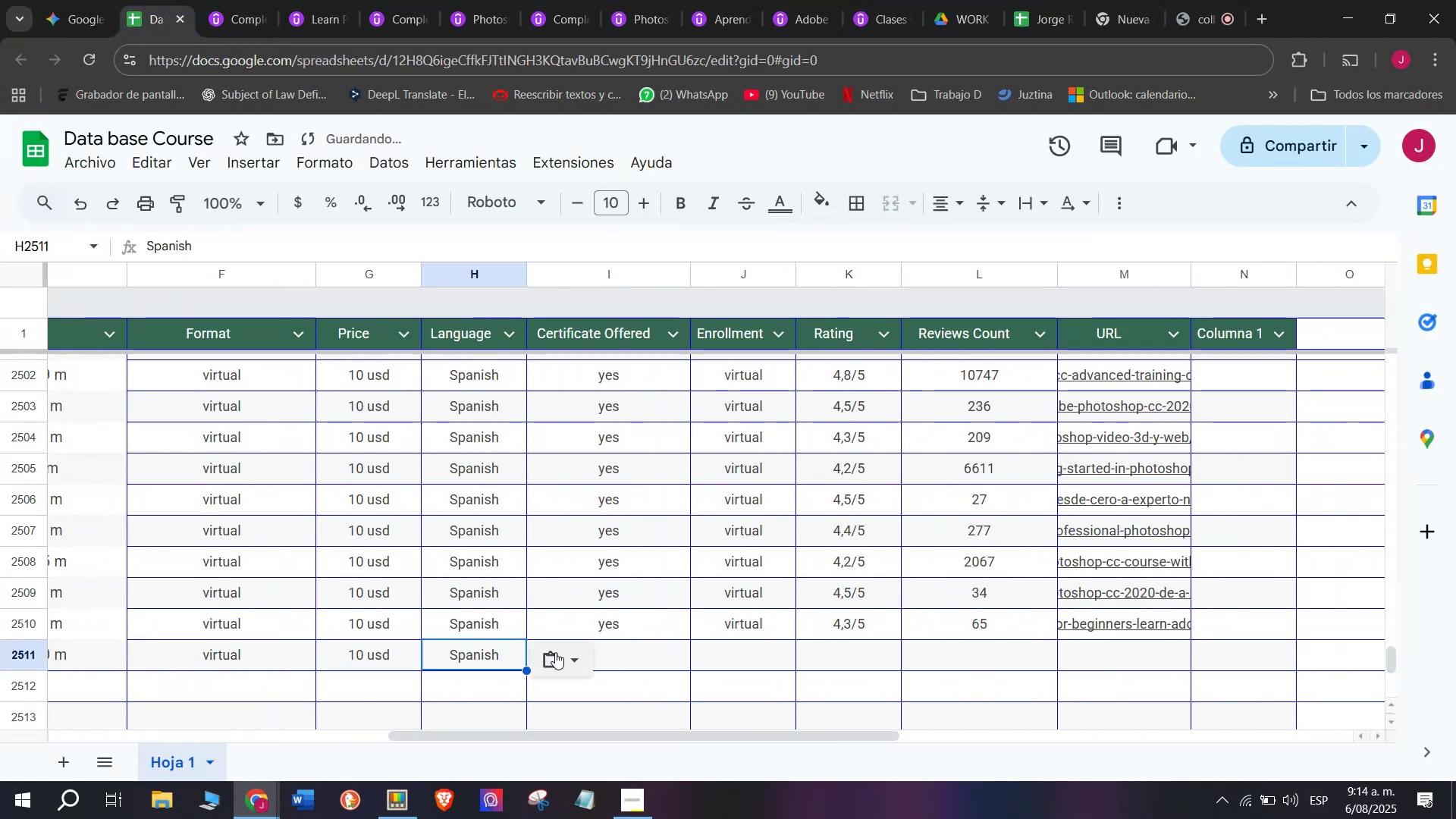 
key(Control+C)
 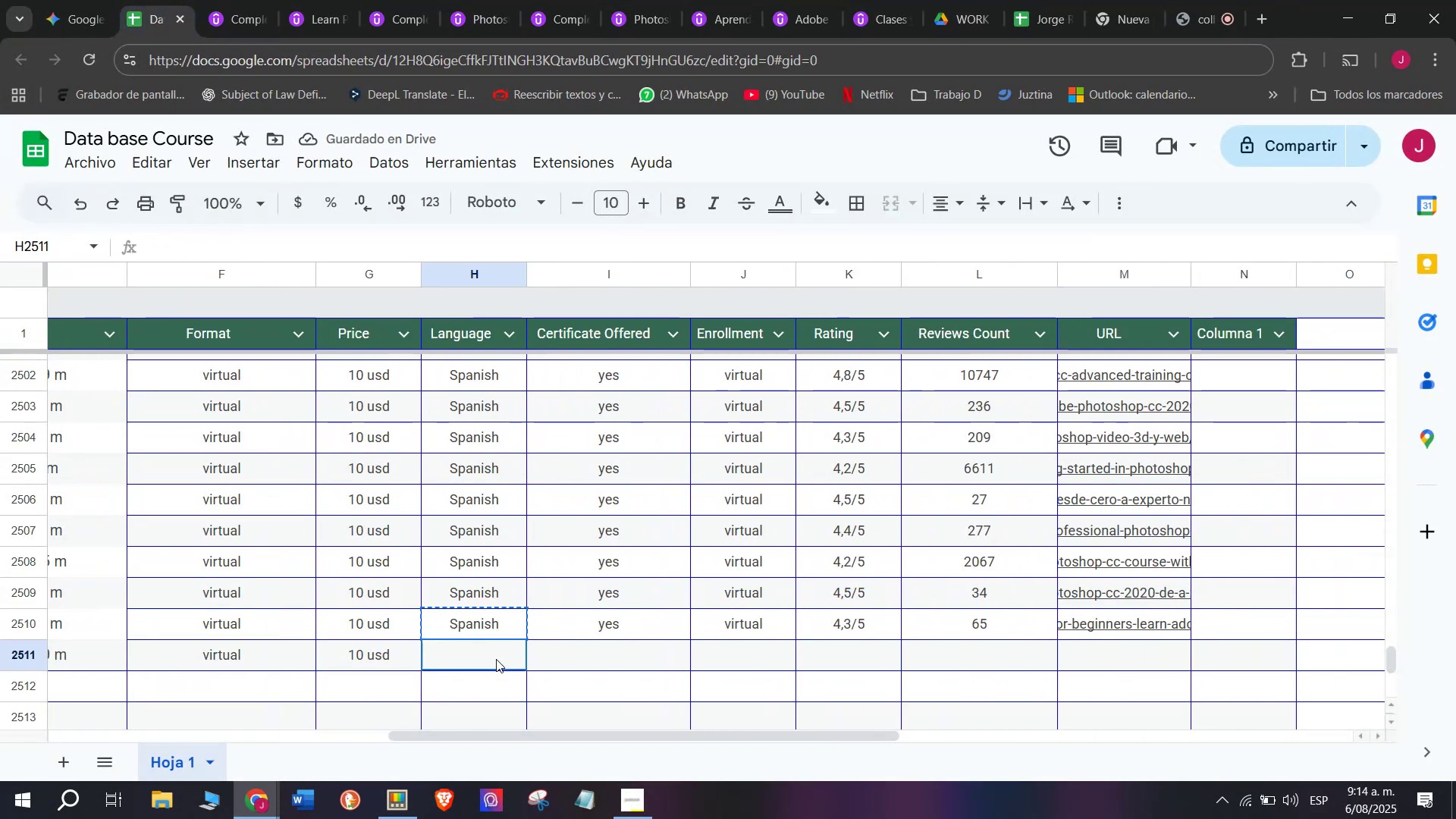 
key(Control+ControlLeft)
 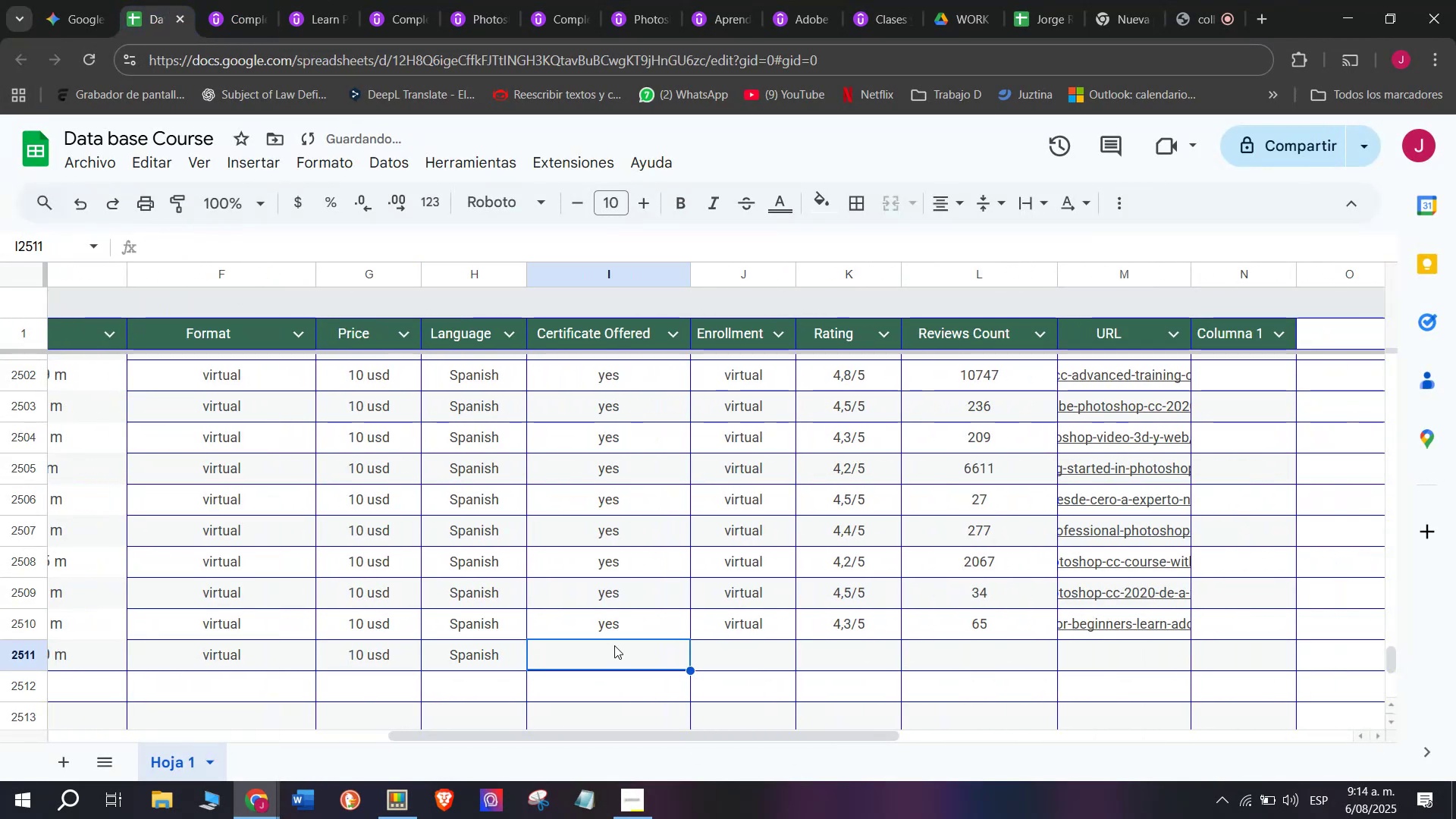 
key(Z)
 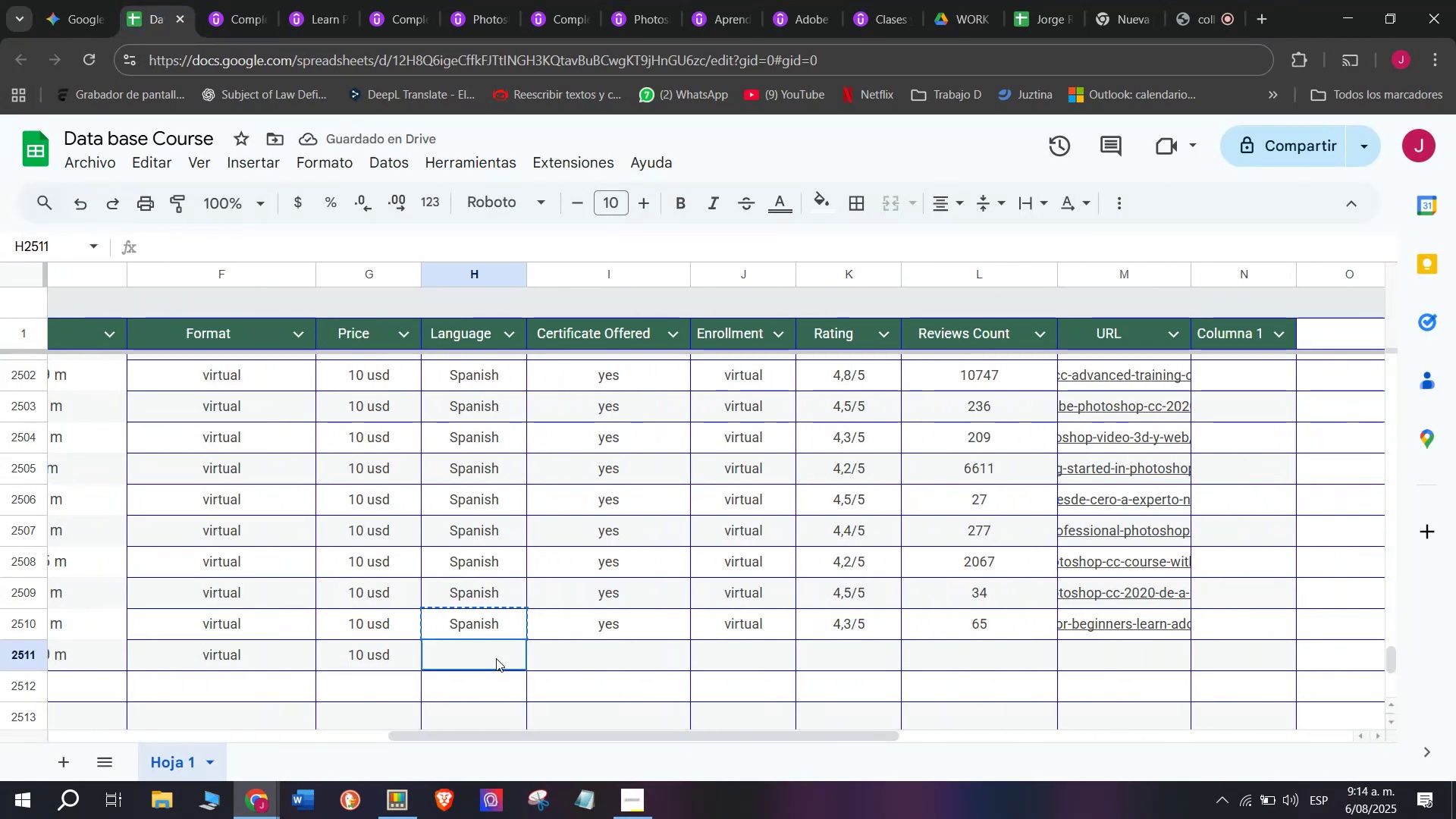 
key(Control+V)
 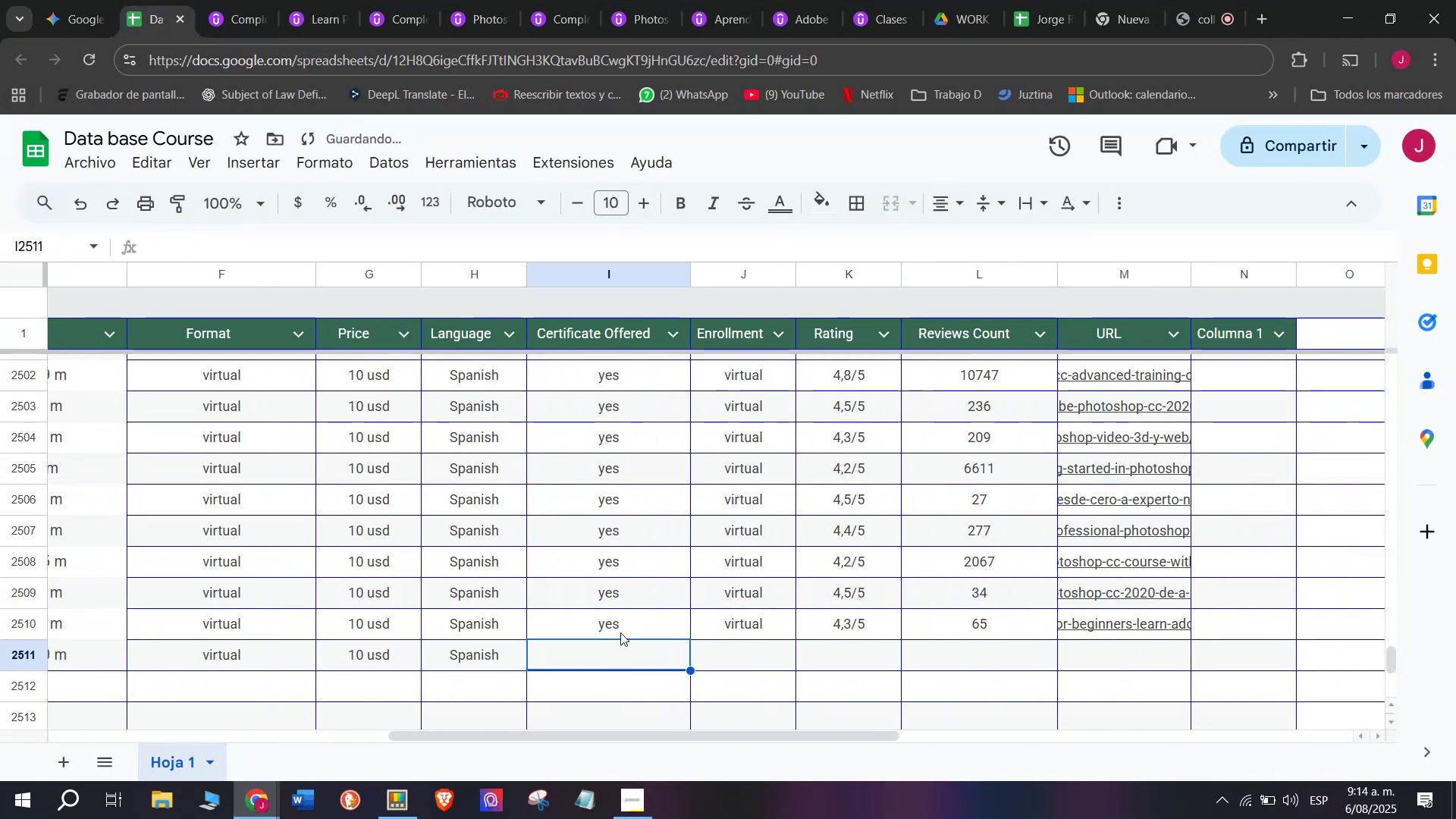 
triple_click([620, 628])
 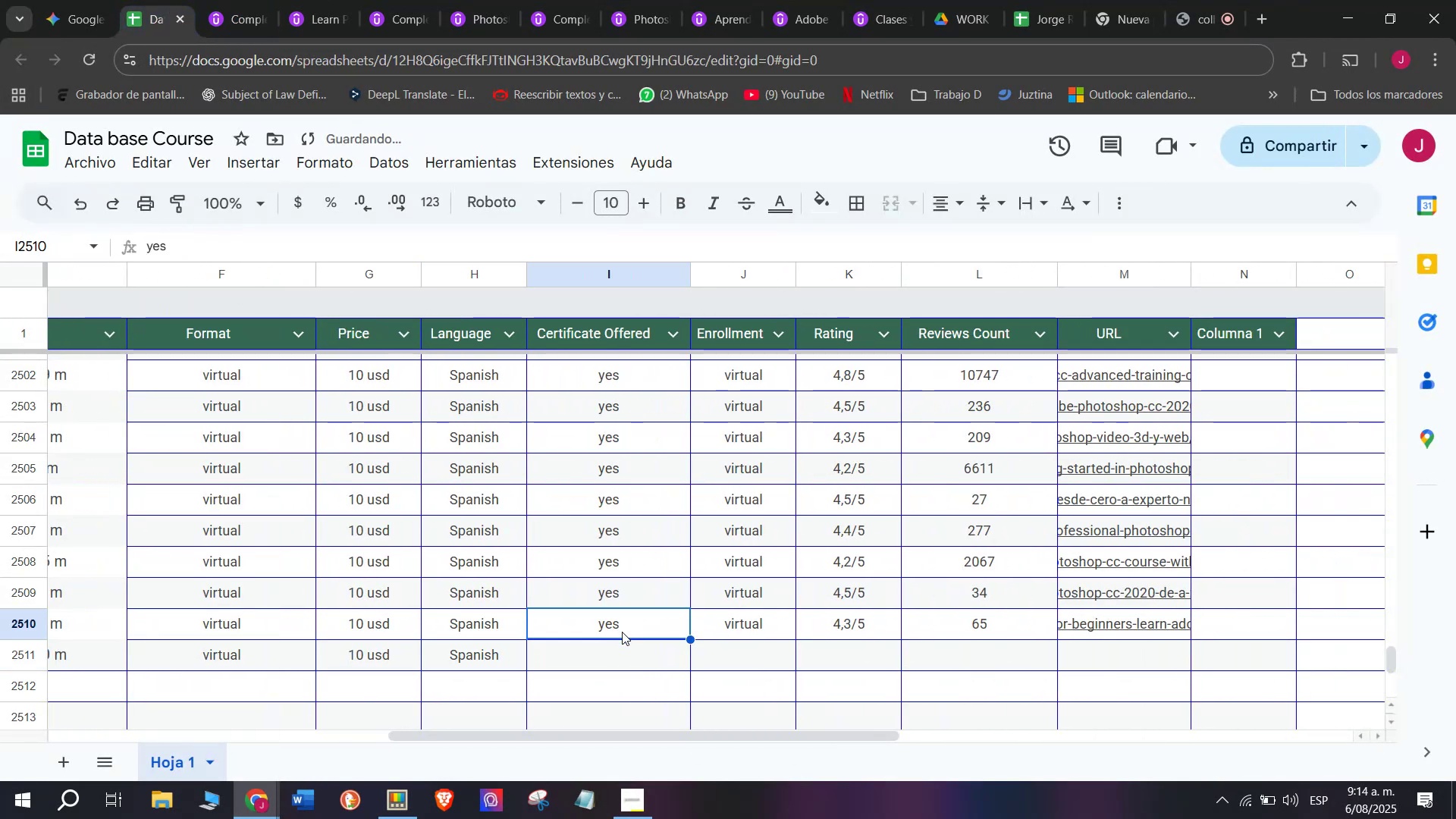 
key(Break)
 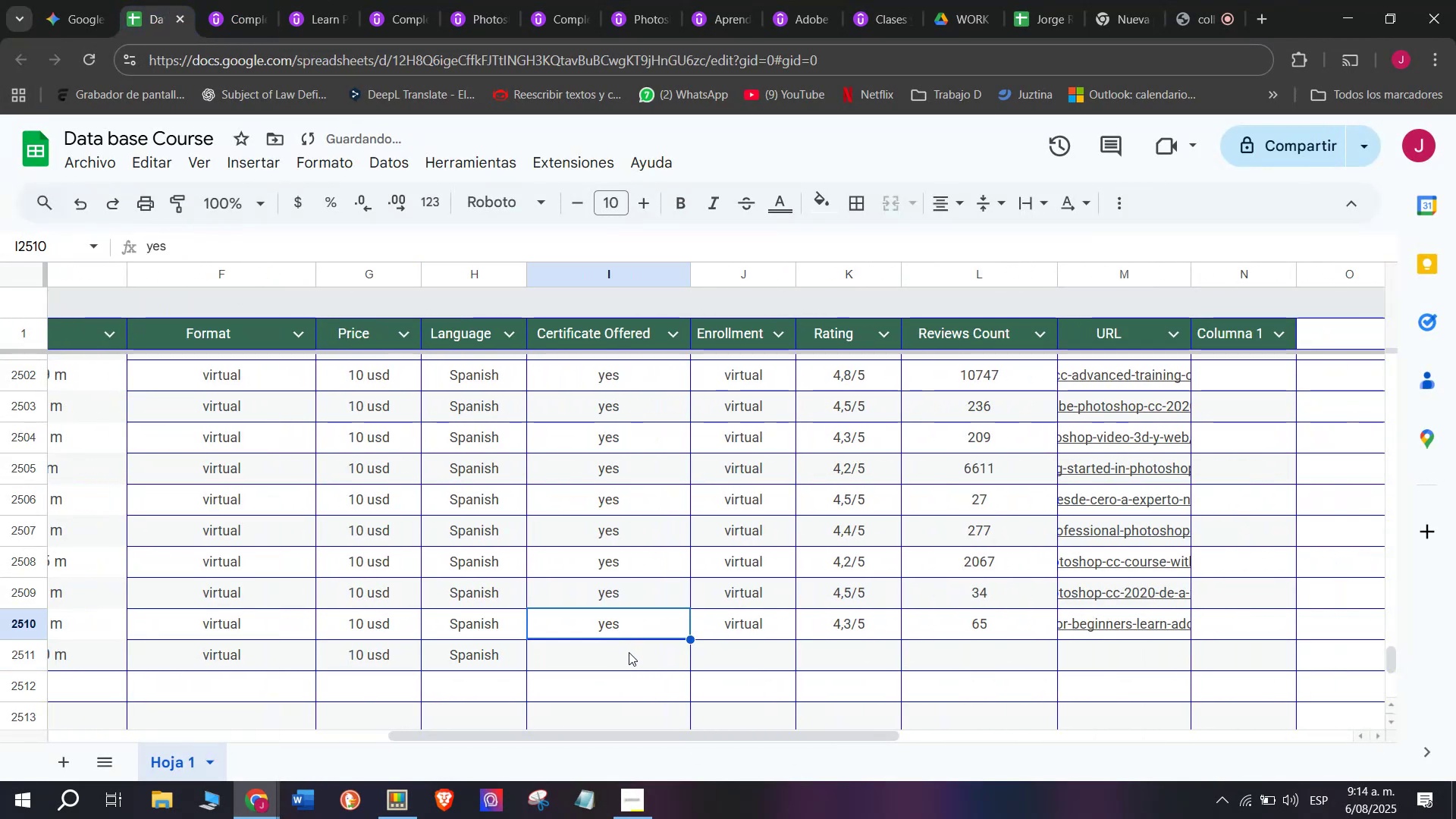 
key(Control+ControlLeft)
 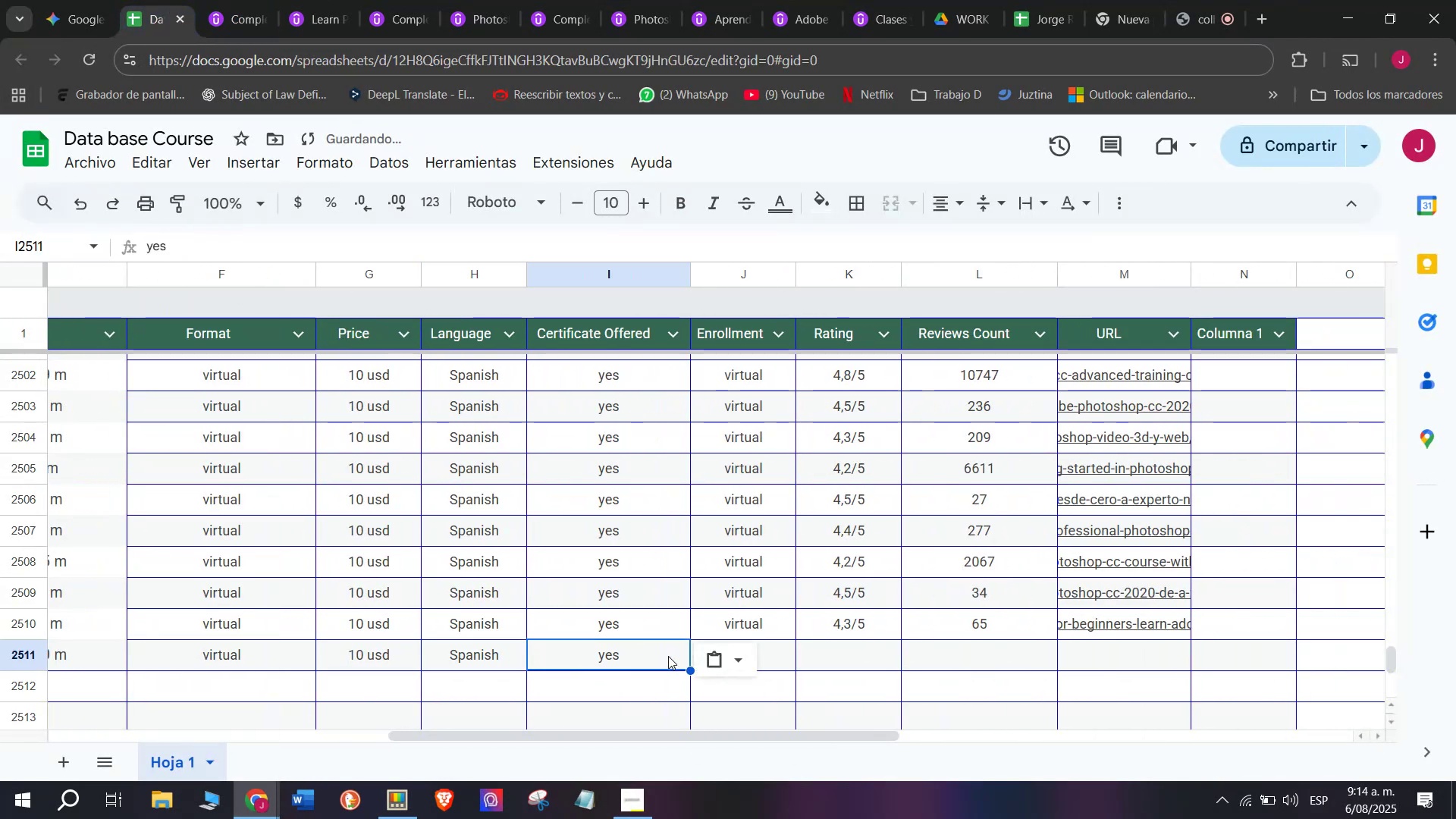 
key(Control+C)
 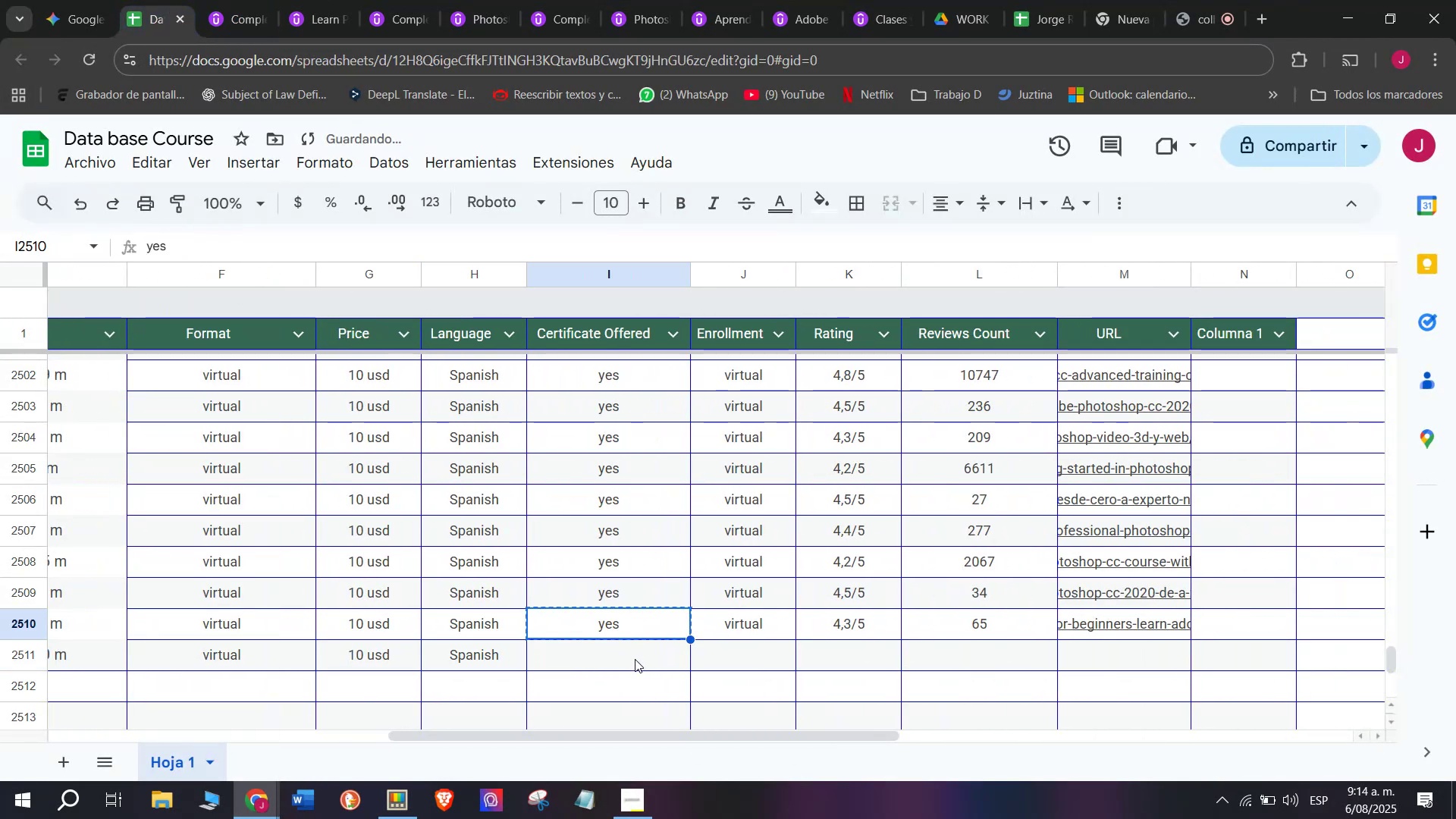 
triple_click([635, 659])
 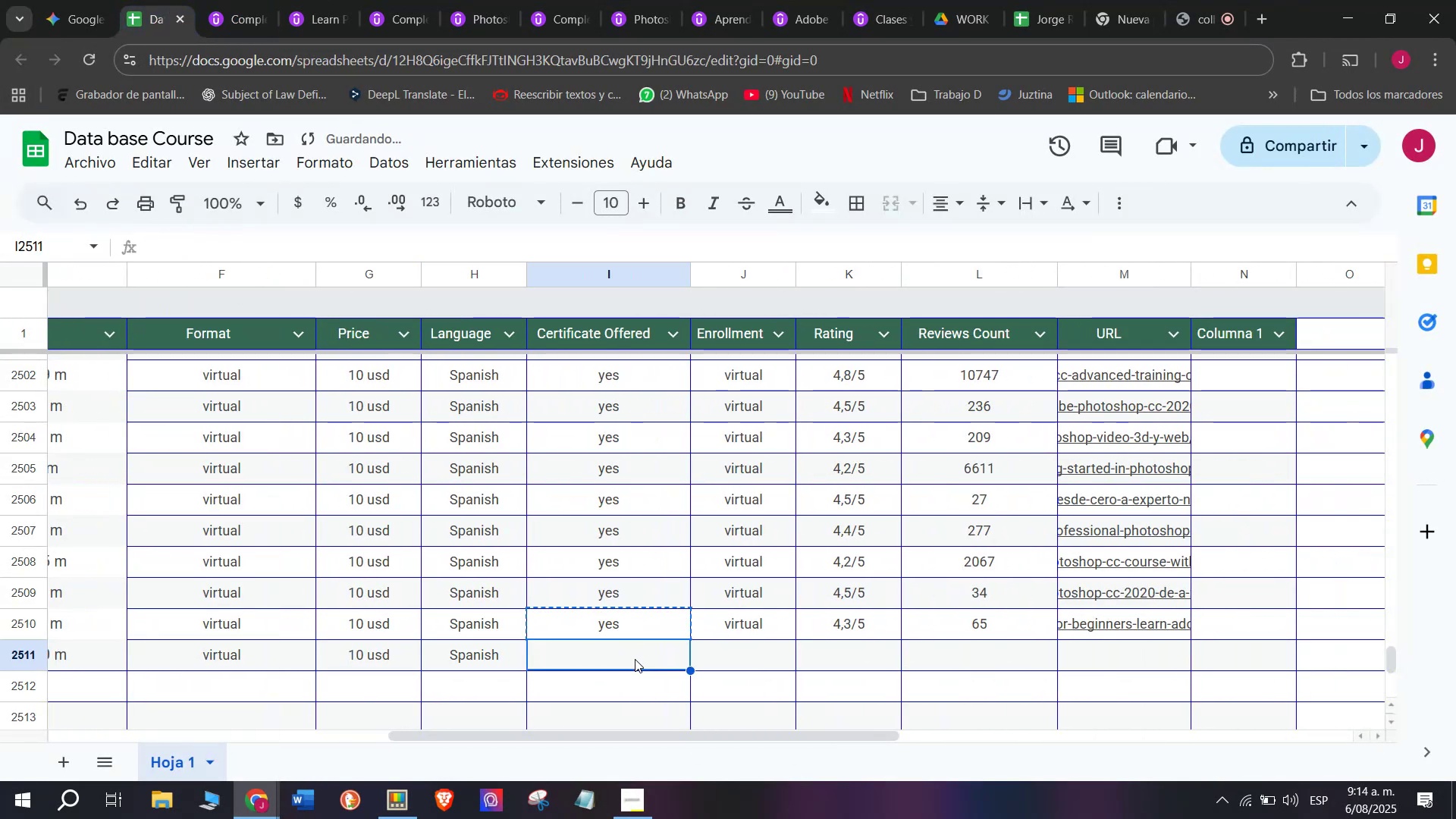 
key(Control+ControlLeft)
 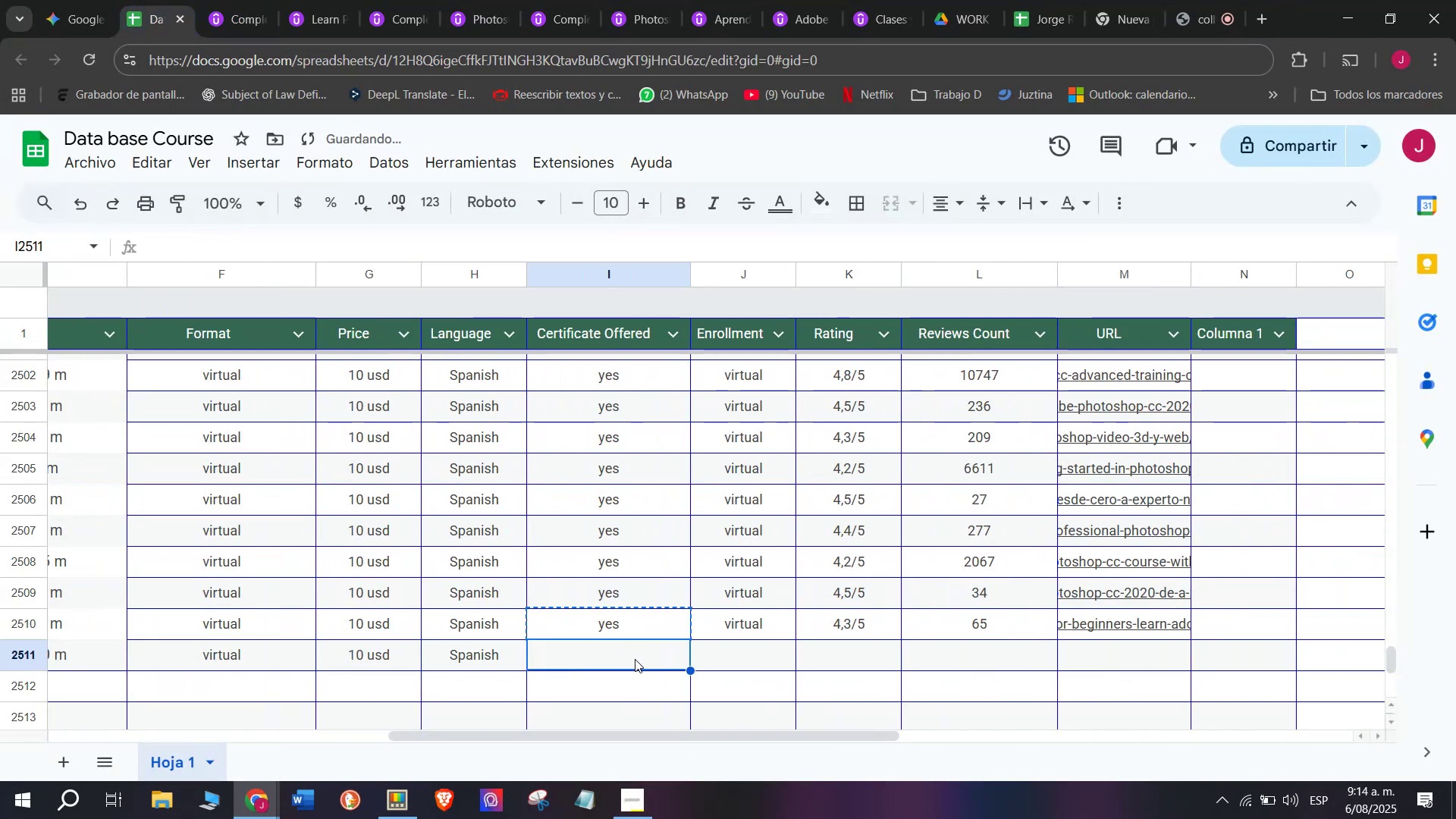 
key(Z)
 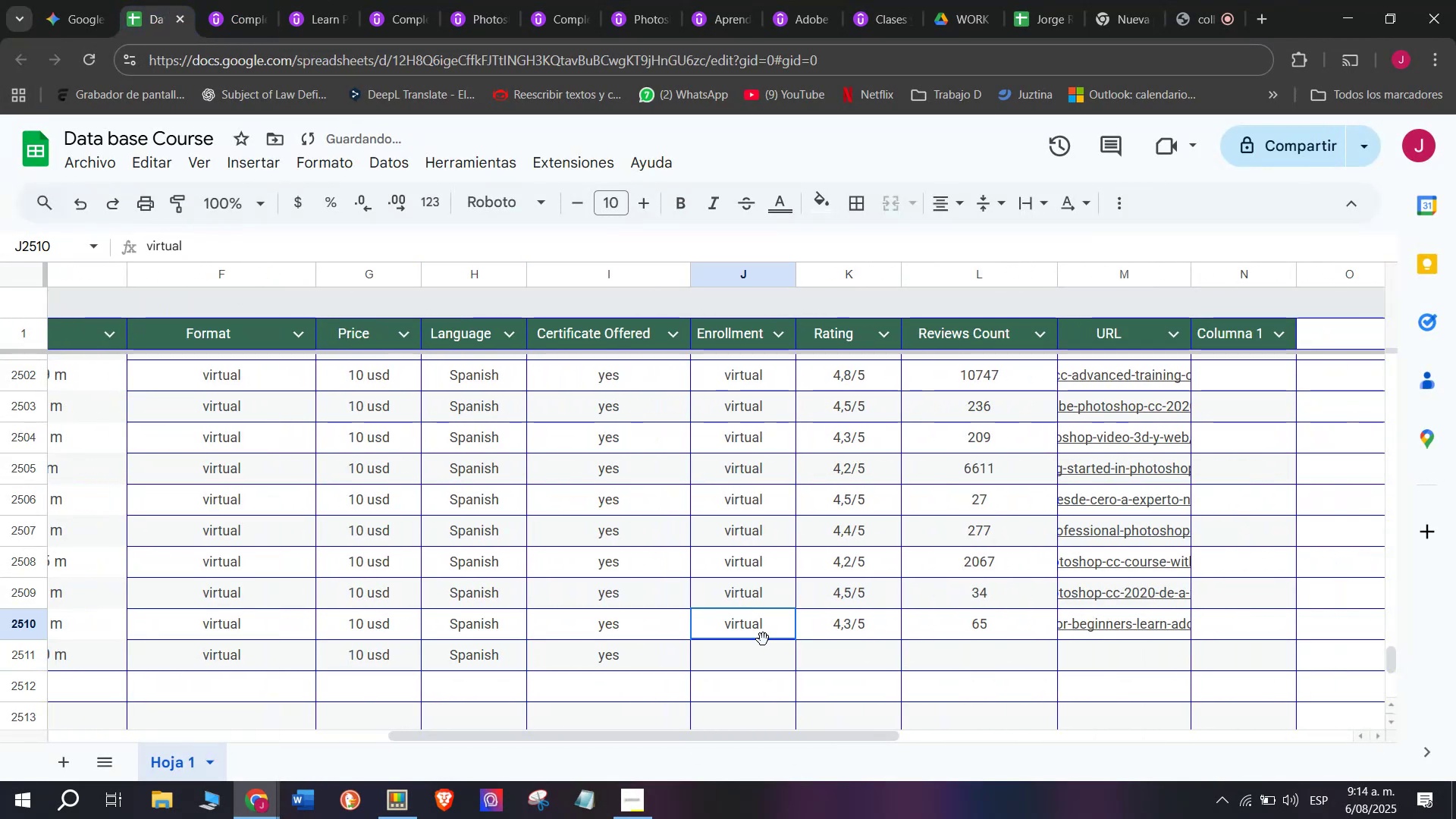 
key(Control+V)
 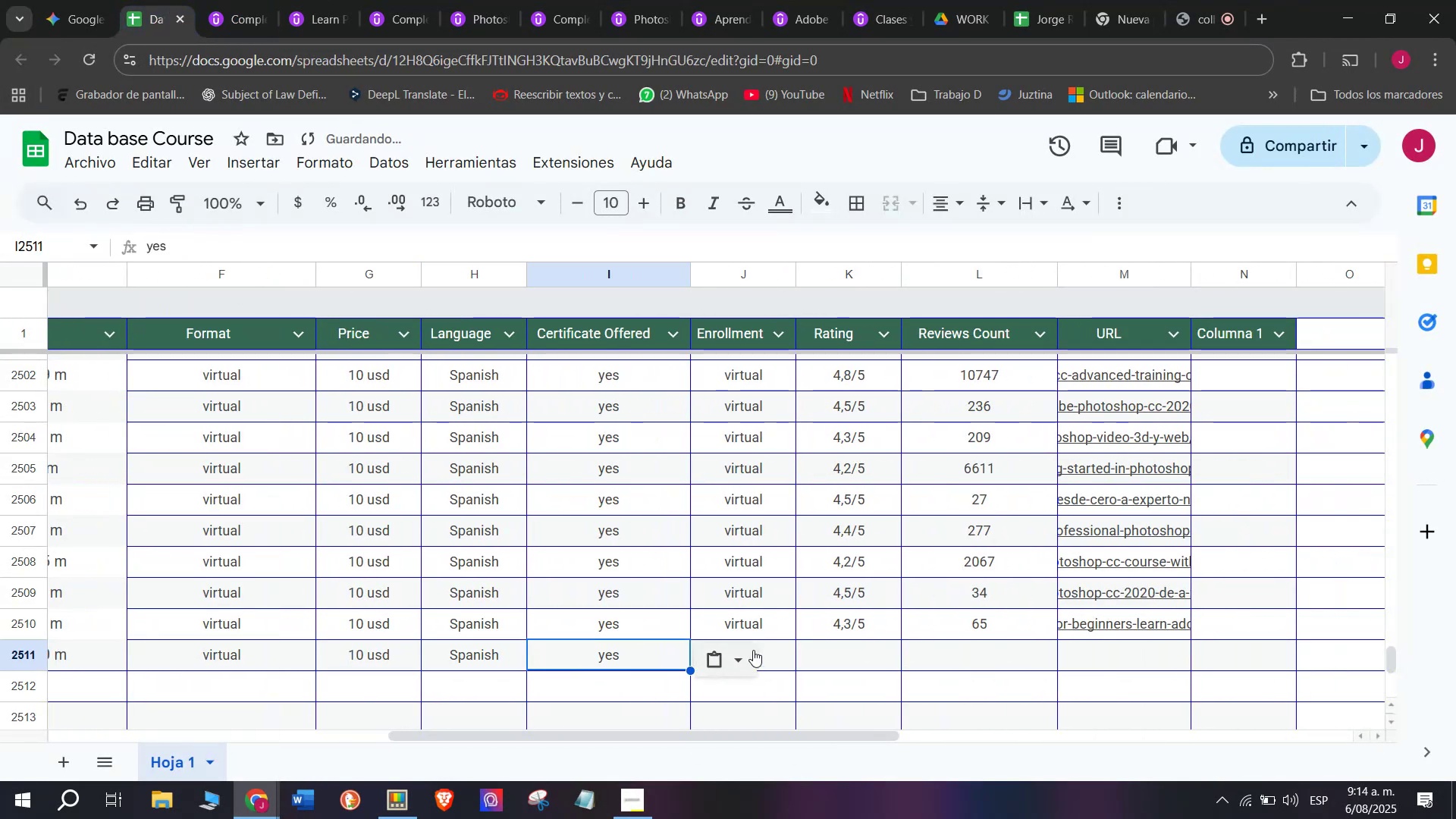 
left_click([763, 639])
 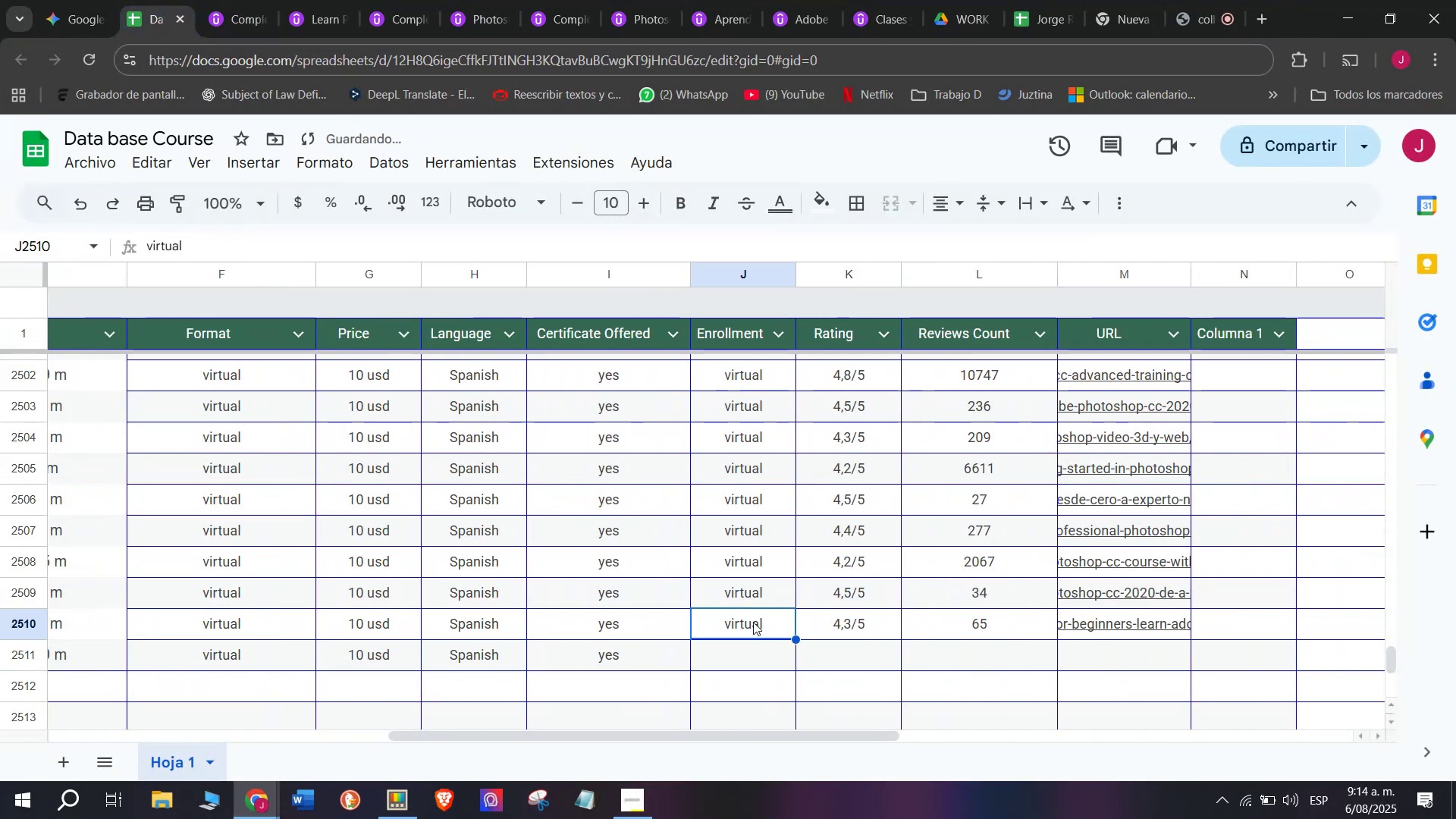 
key(Break)
 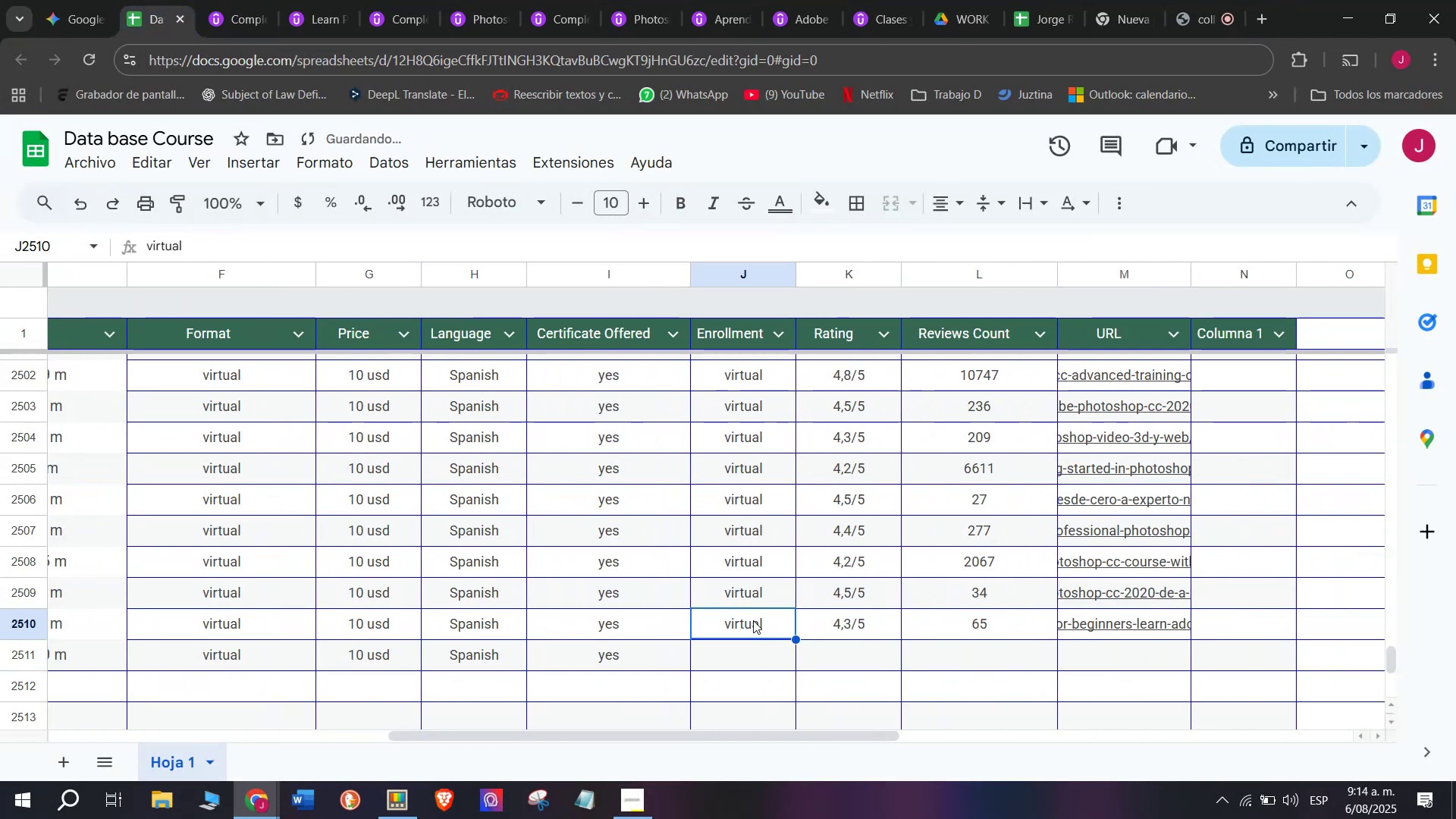 
key(Control+ControlLeft)
 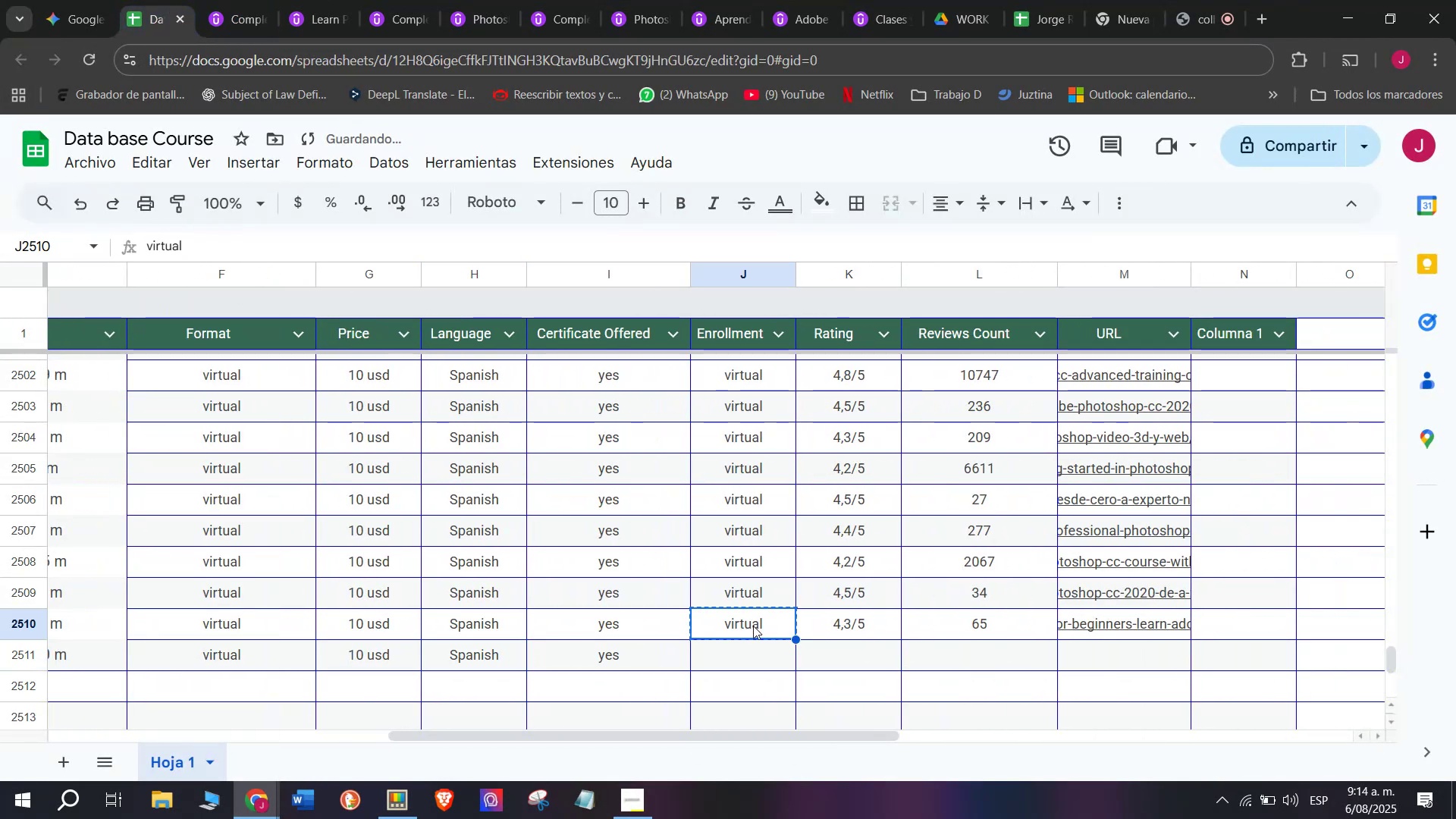 
key(Control+C)
 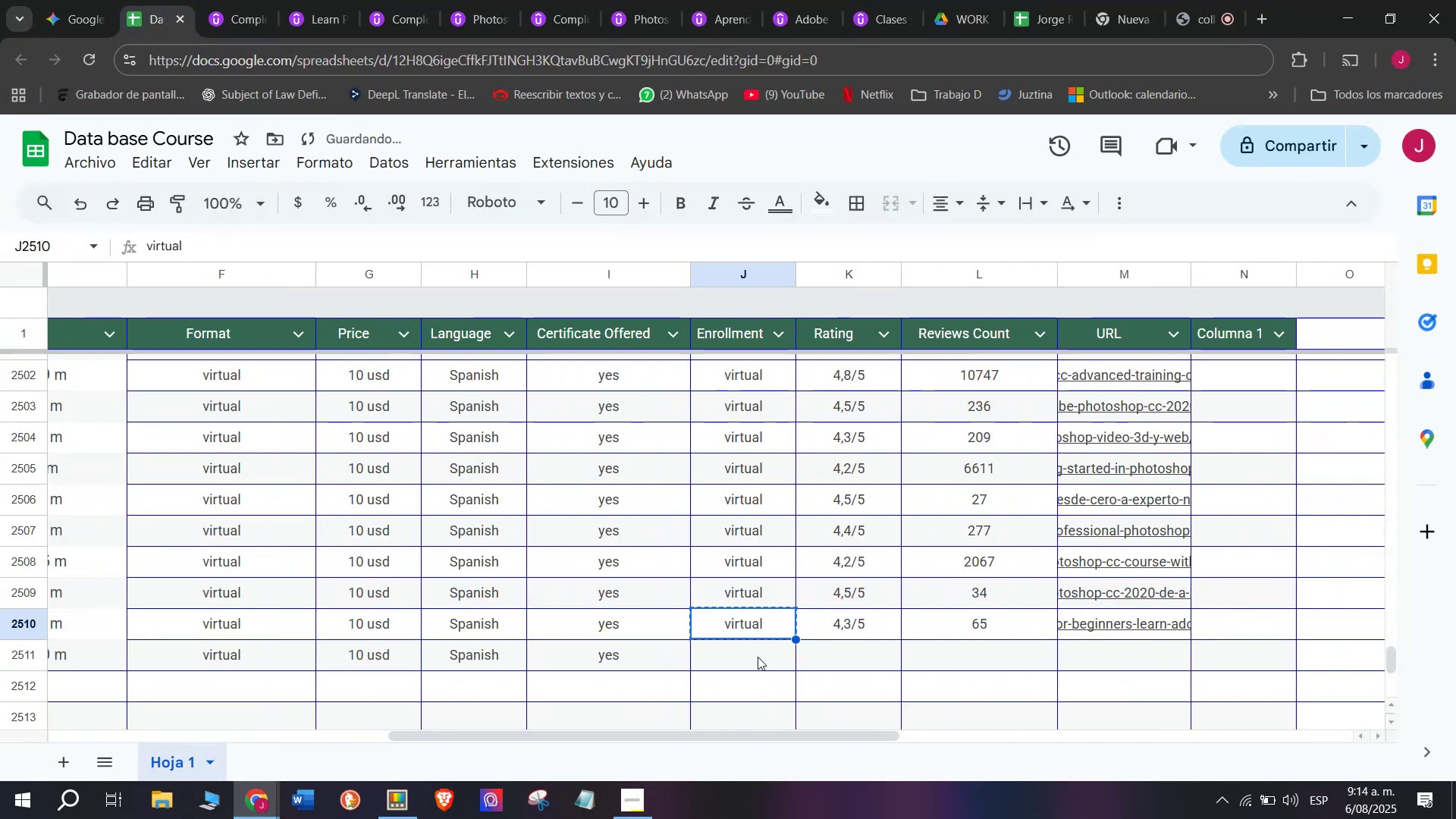 
left_click([758, 657])
 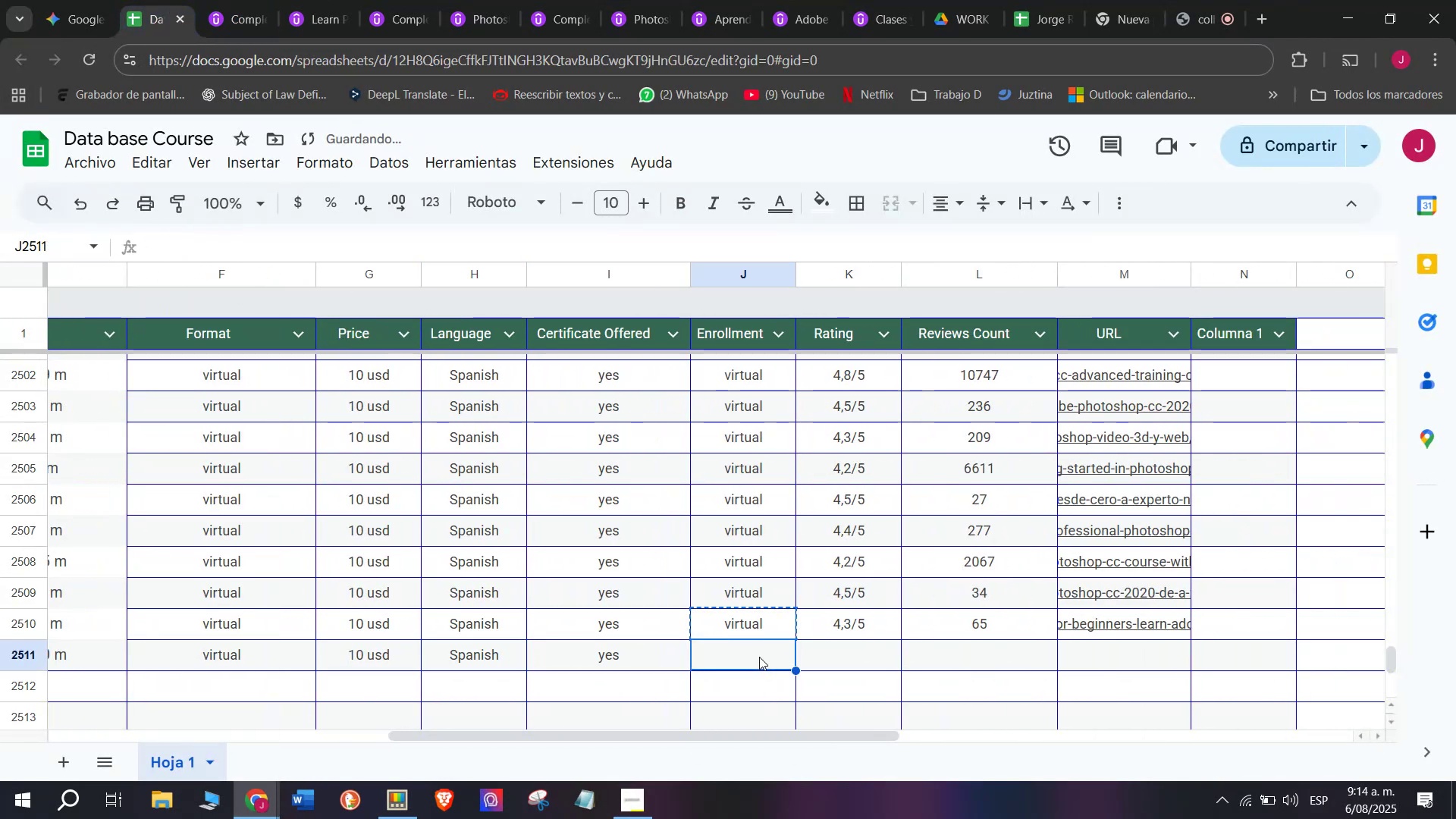 
key(Control+ControlLeft)
 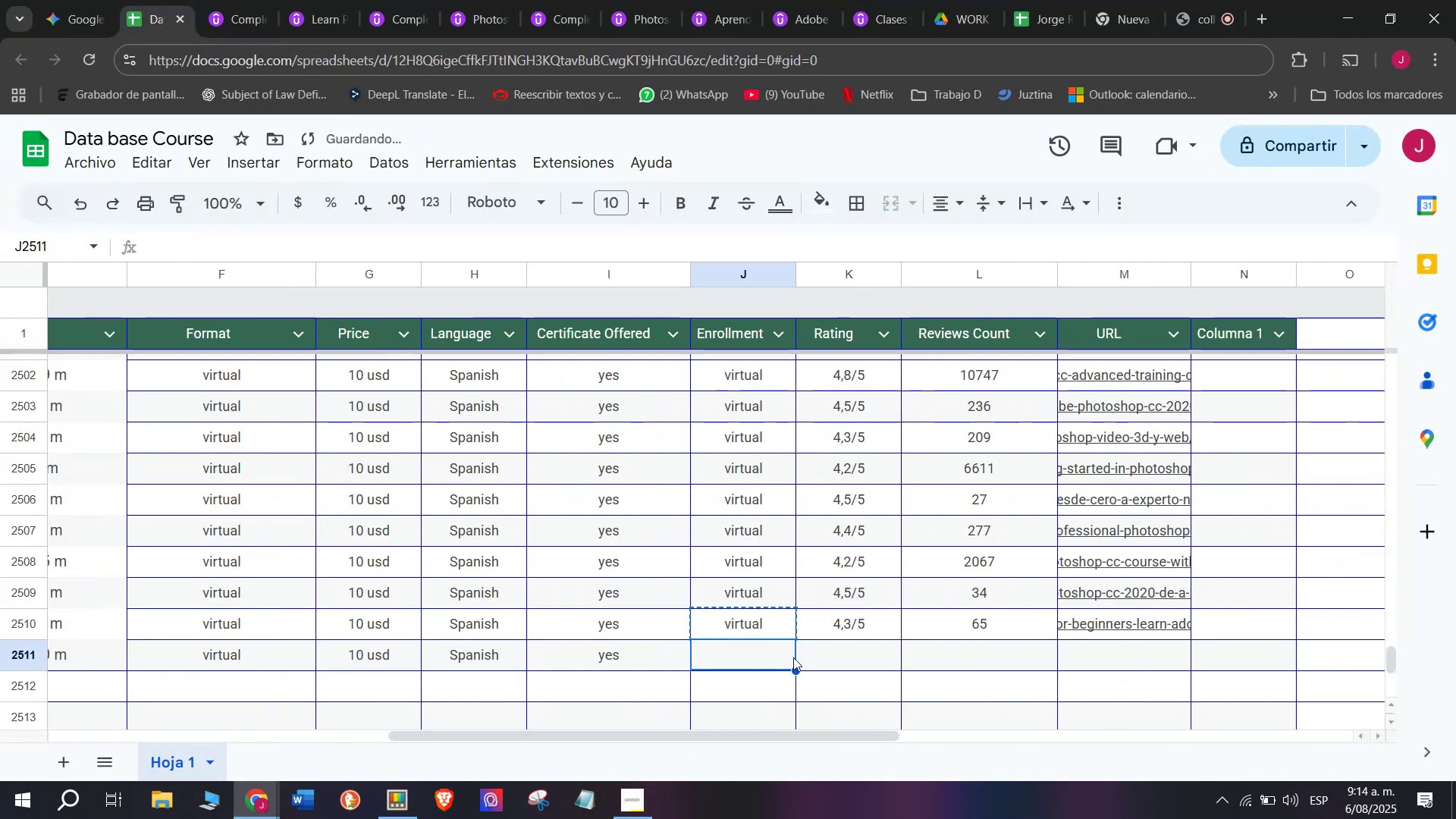 
key(Z)
 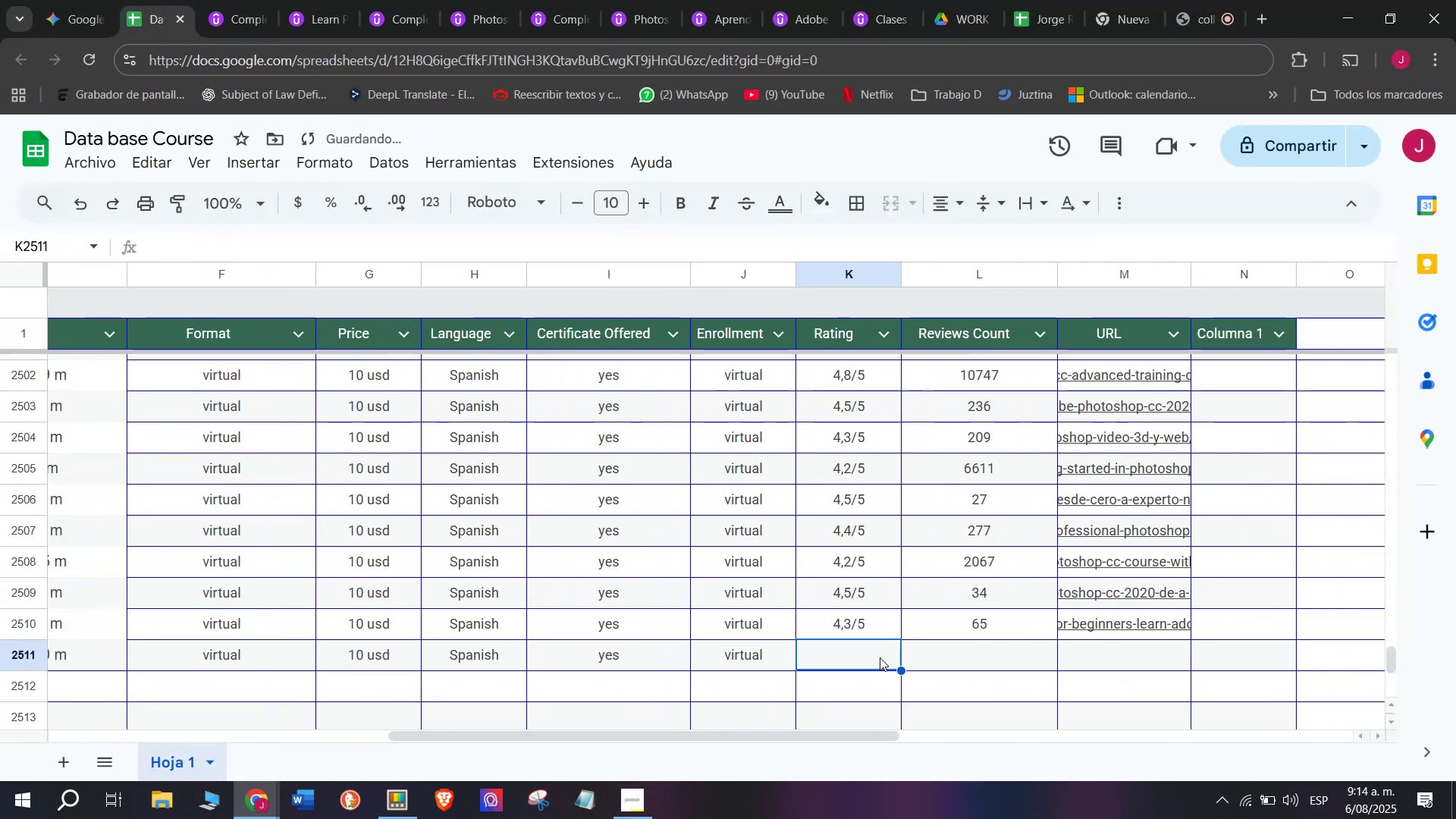 
key(Control+V)
 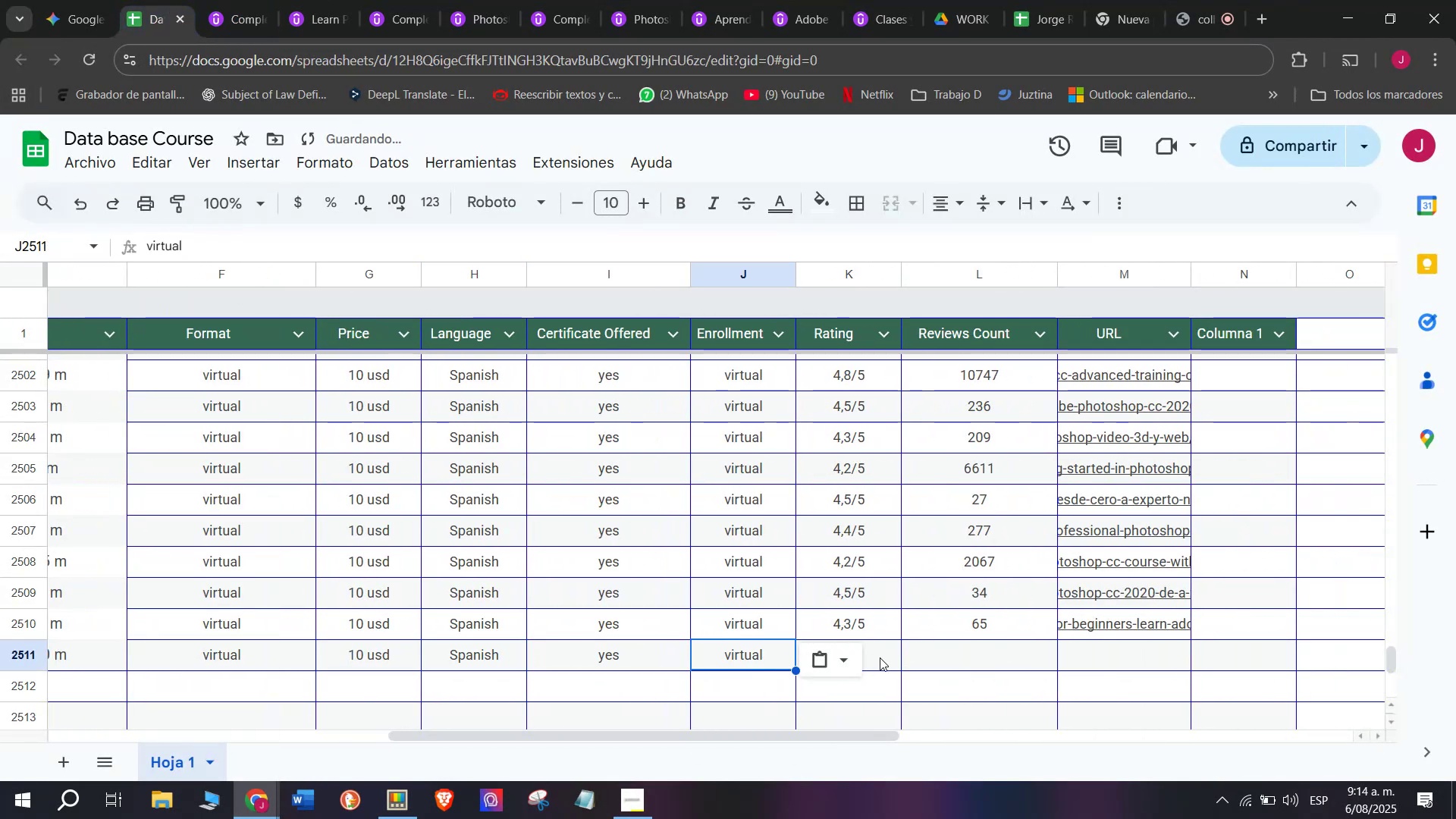 
double_click([880, 657])
 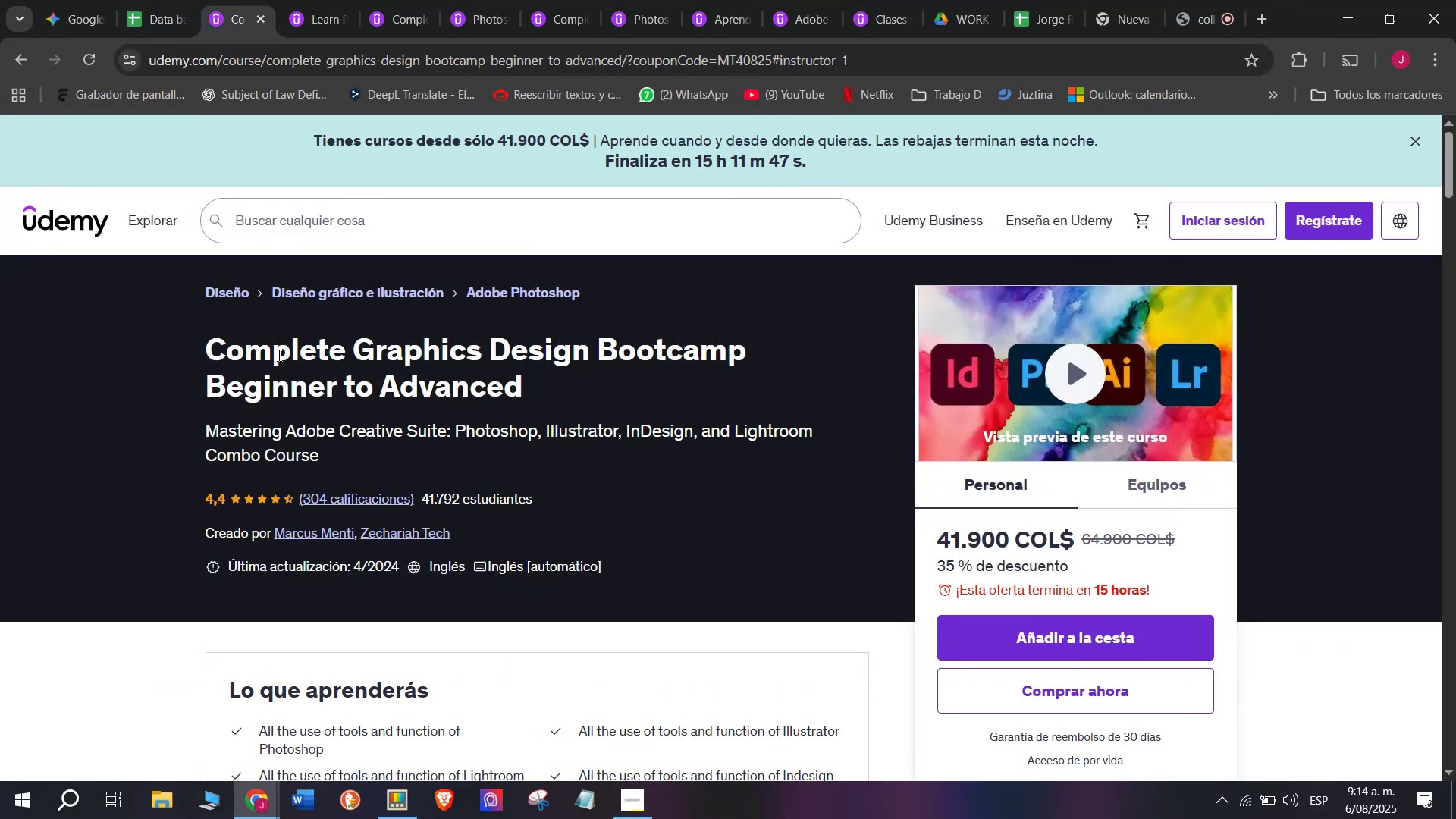 
left_click([180, 0])
 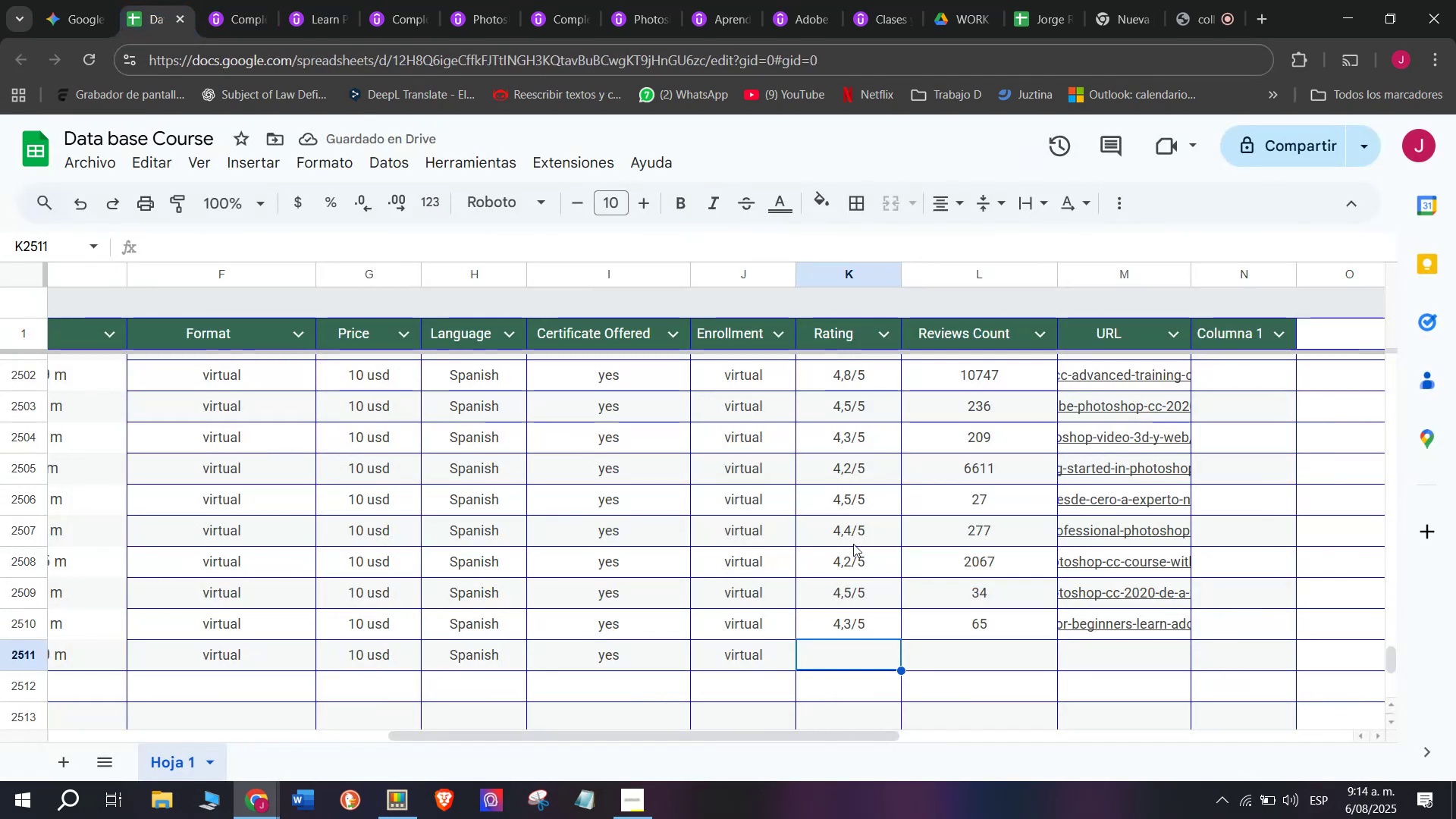 
left_click([858, 530])
 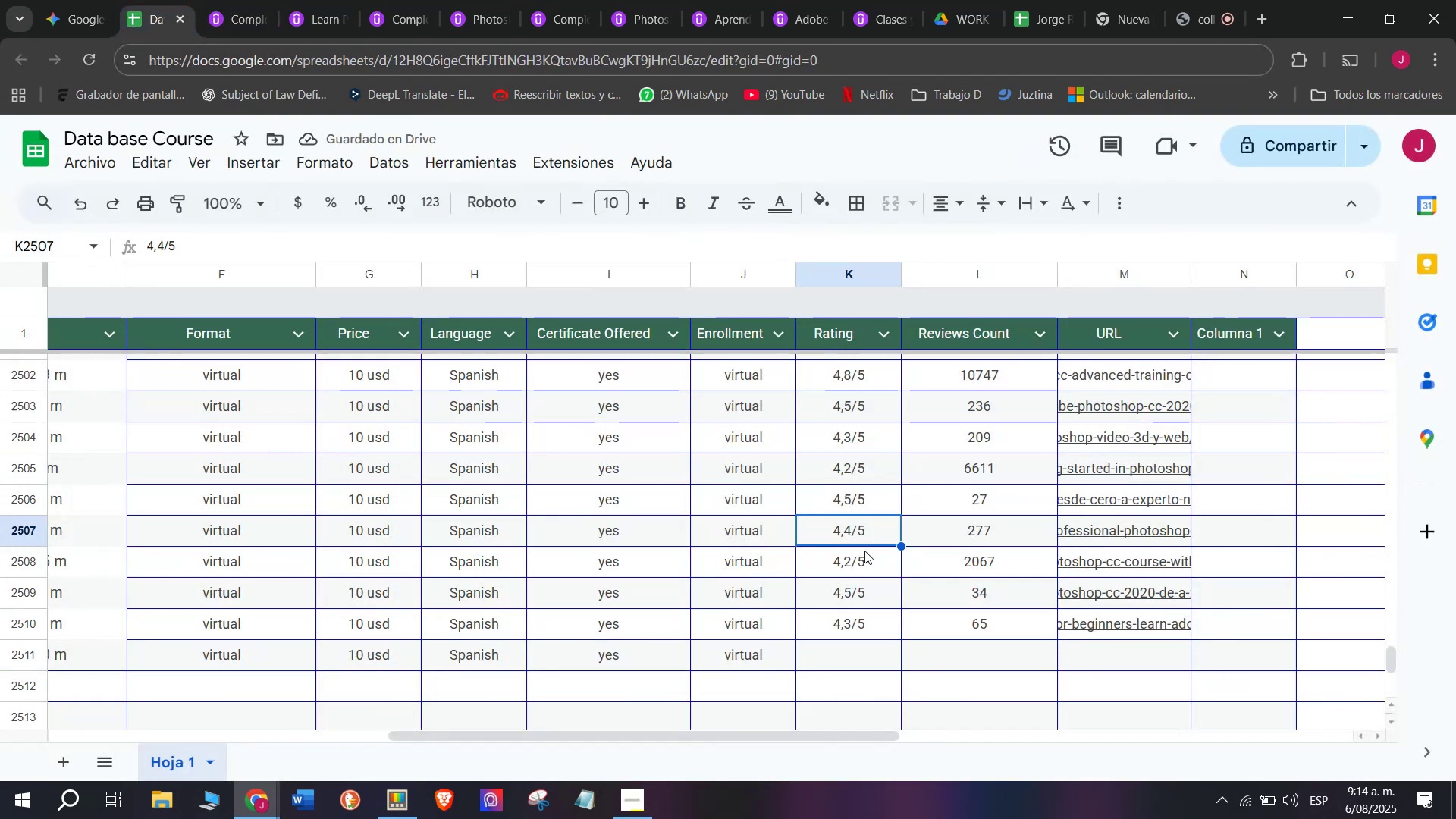 
key(Control+ControlLeft)
 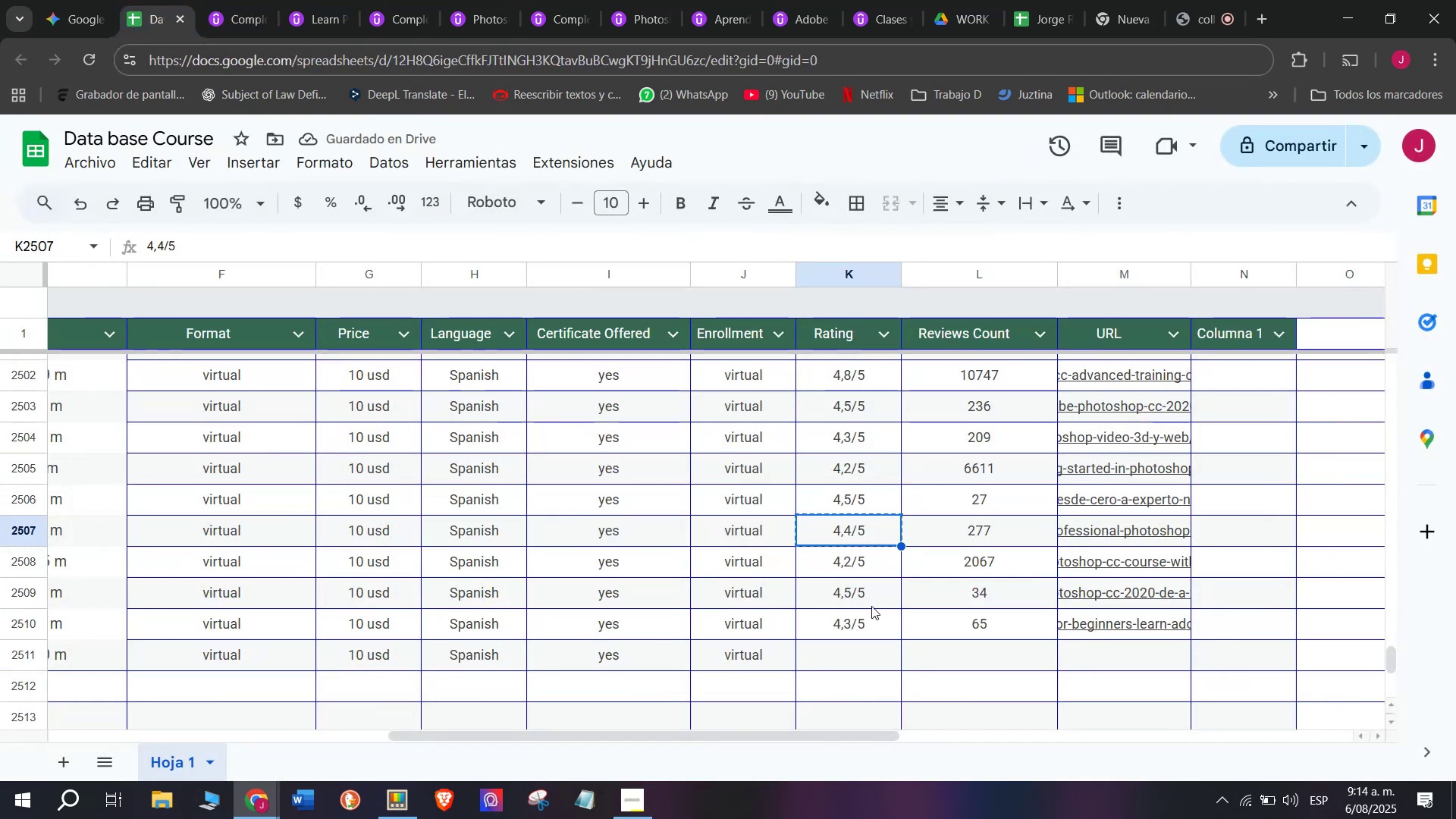 
key(Break)
 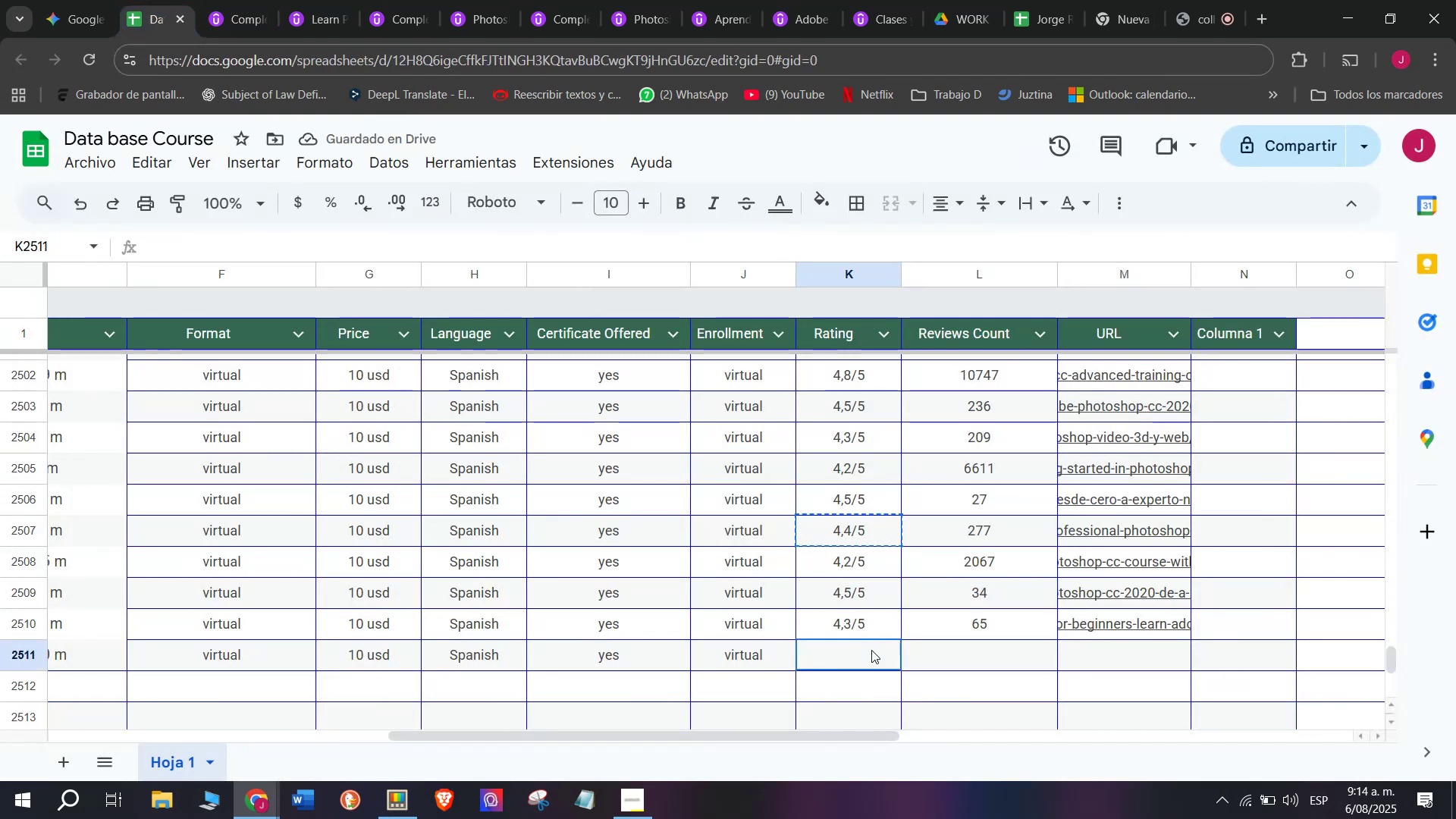 
key(Control+C)
 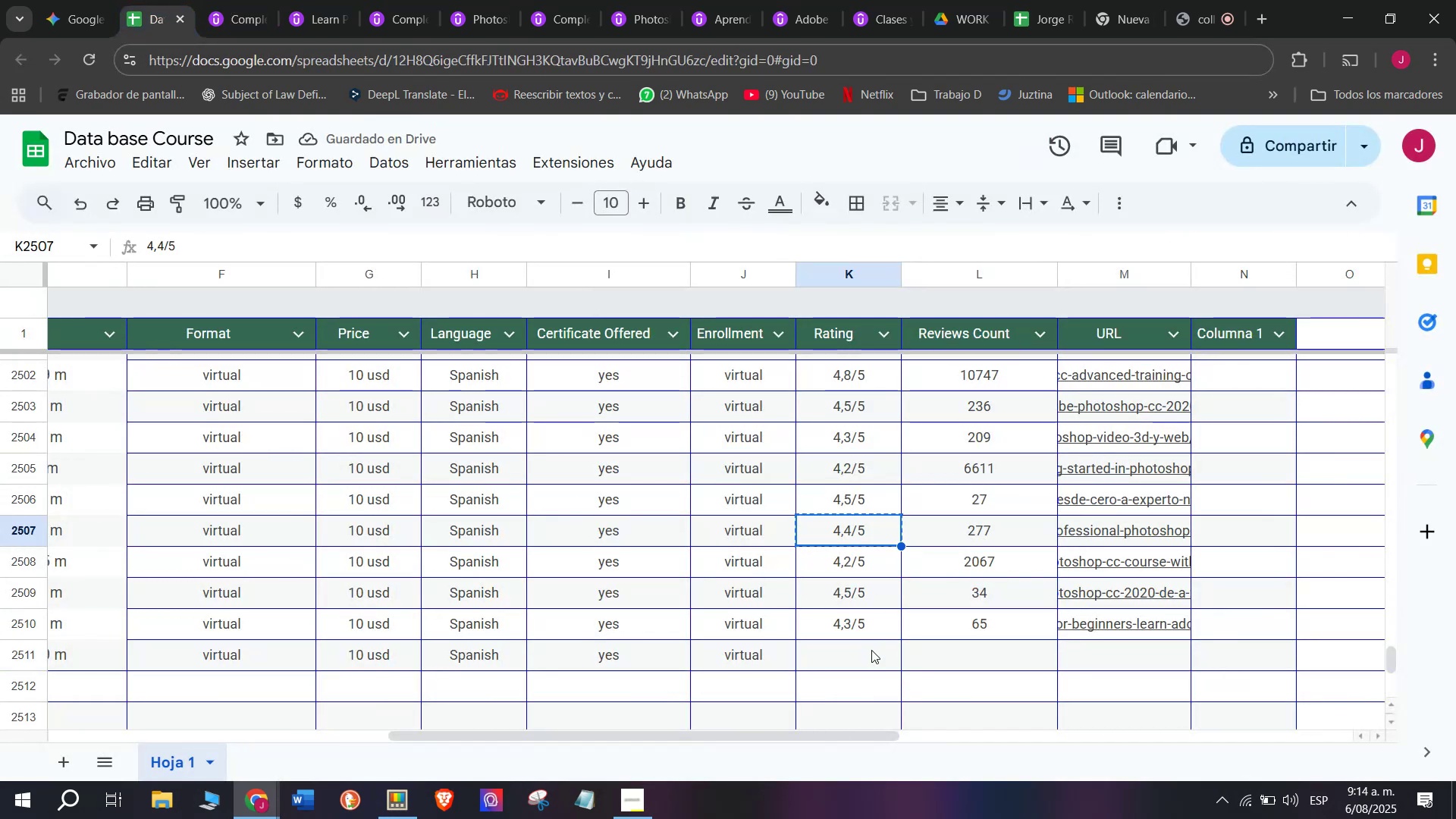 
double_click([871, 650])
 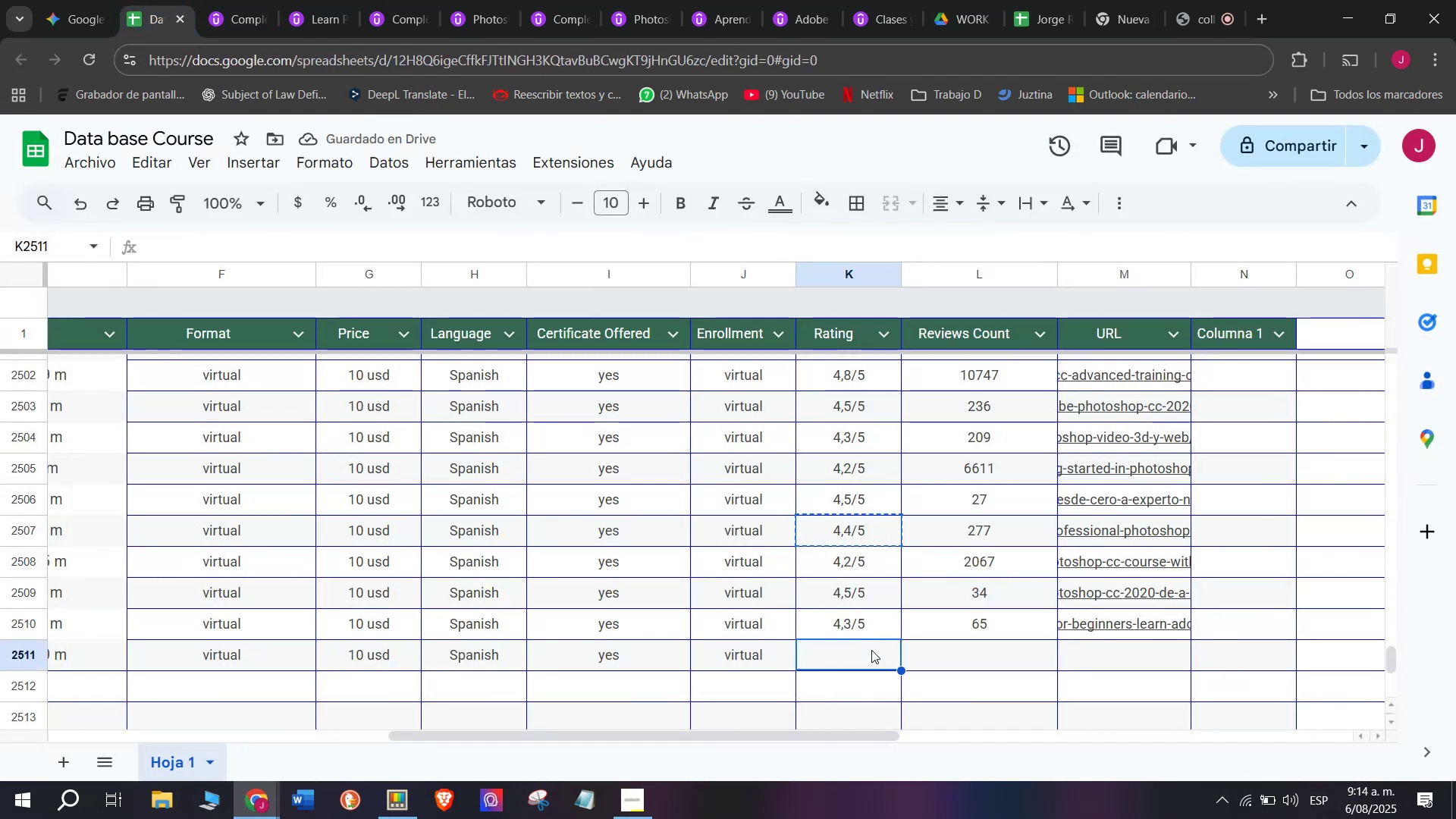 
key(Z)
 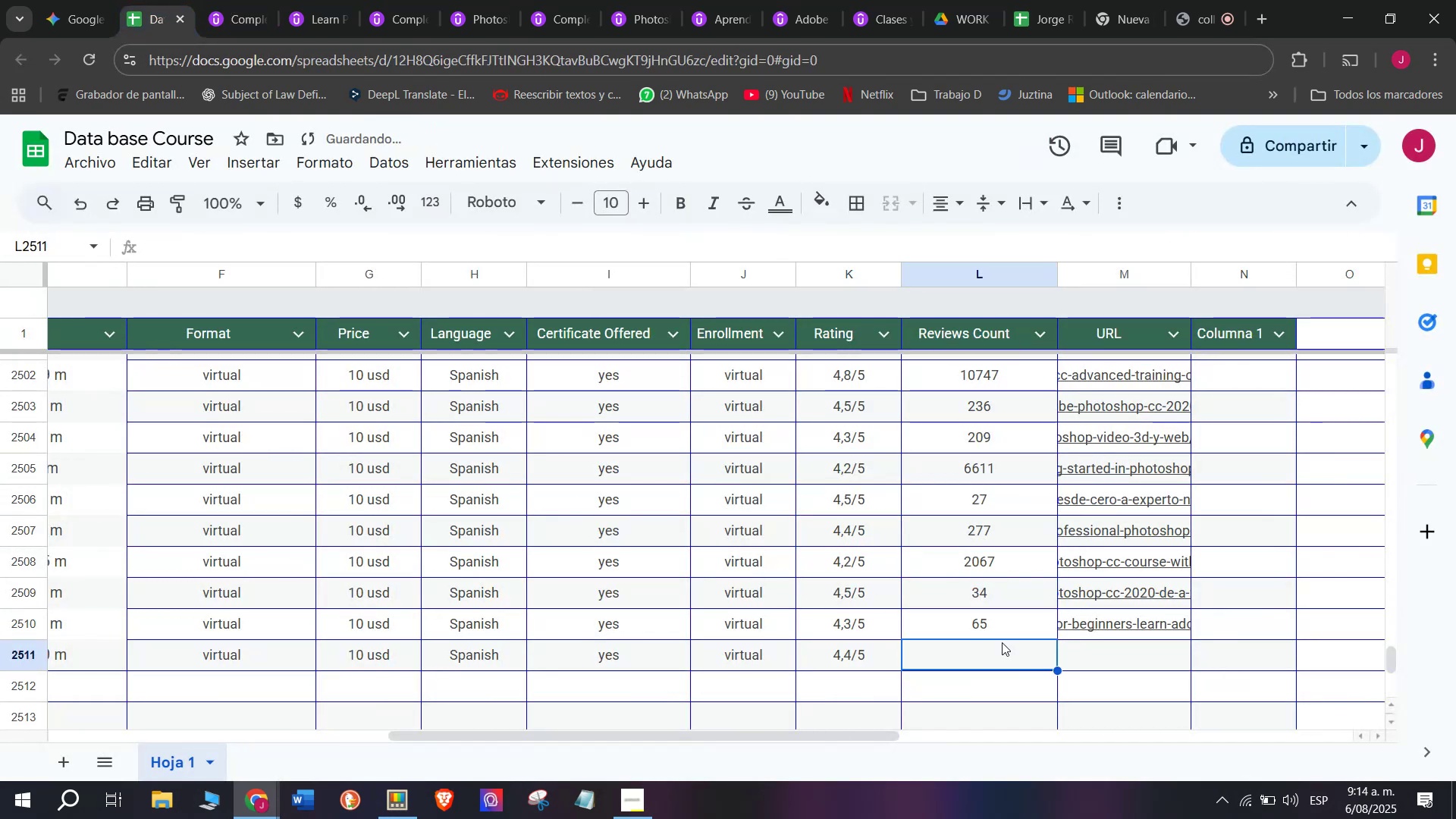 
key(Control+ControlLeft)
 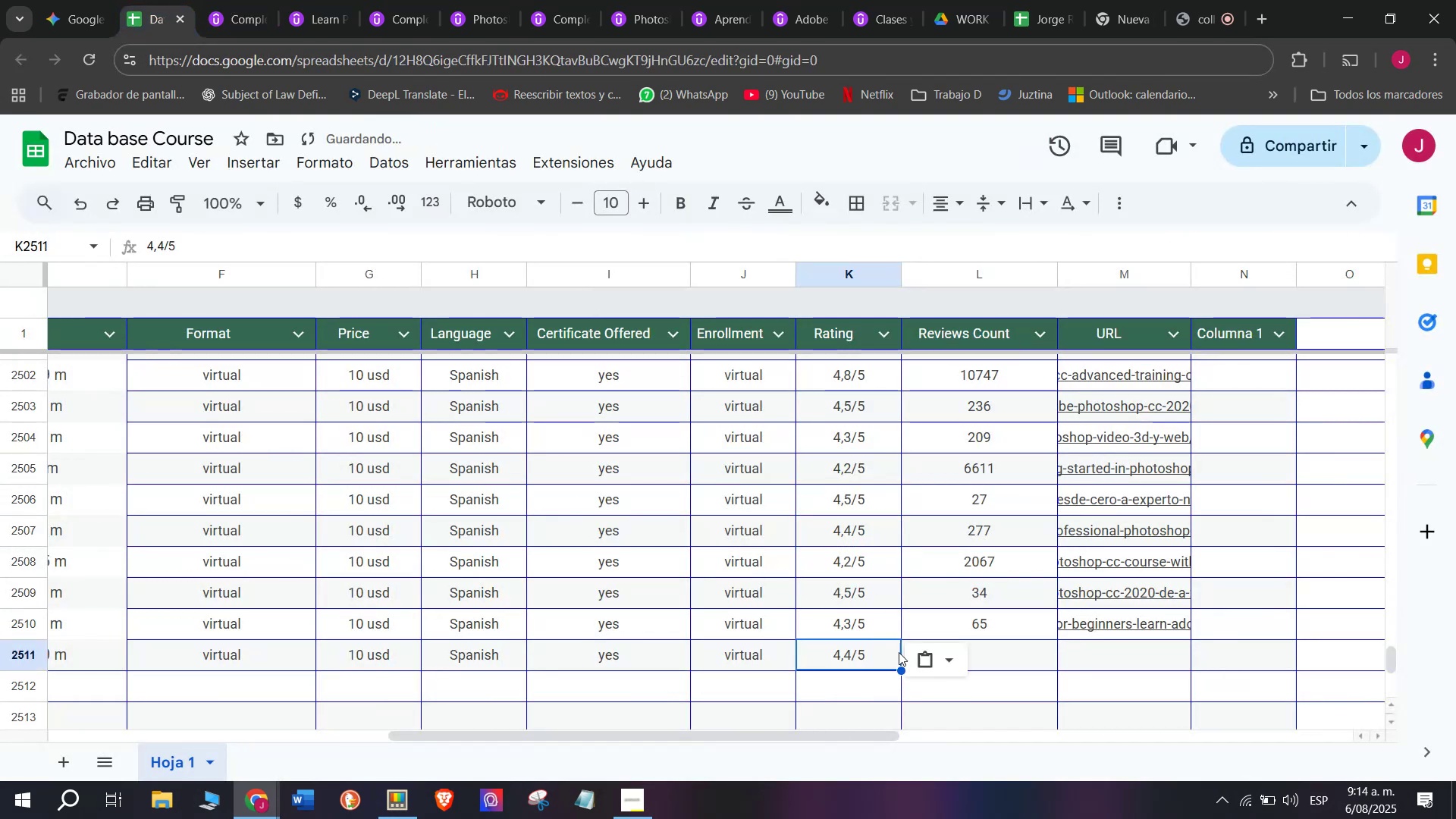 
key(Control+V)
 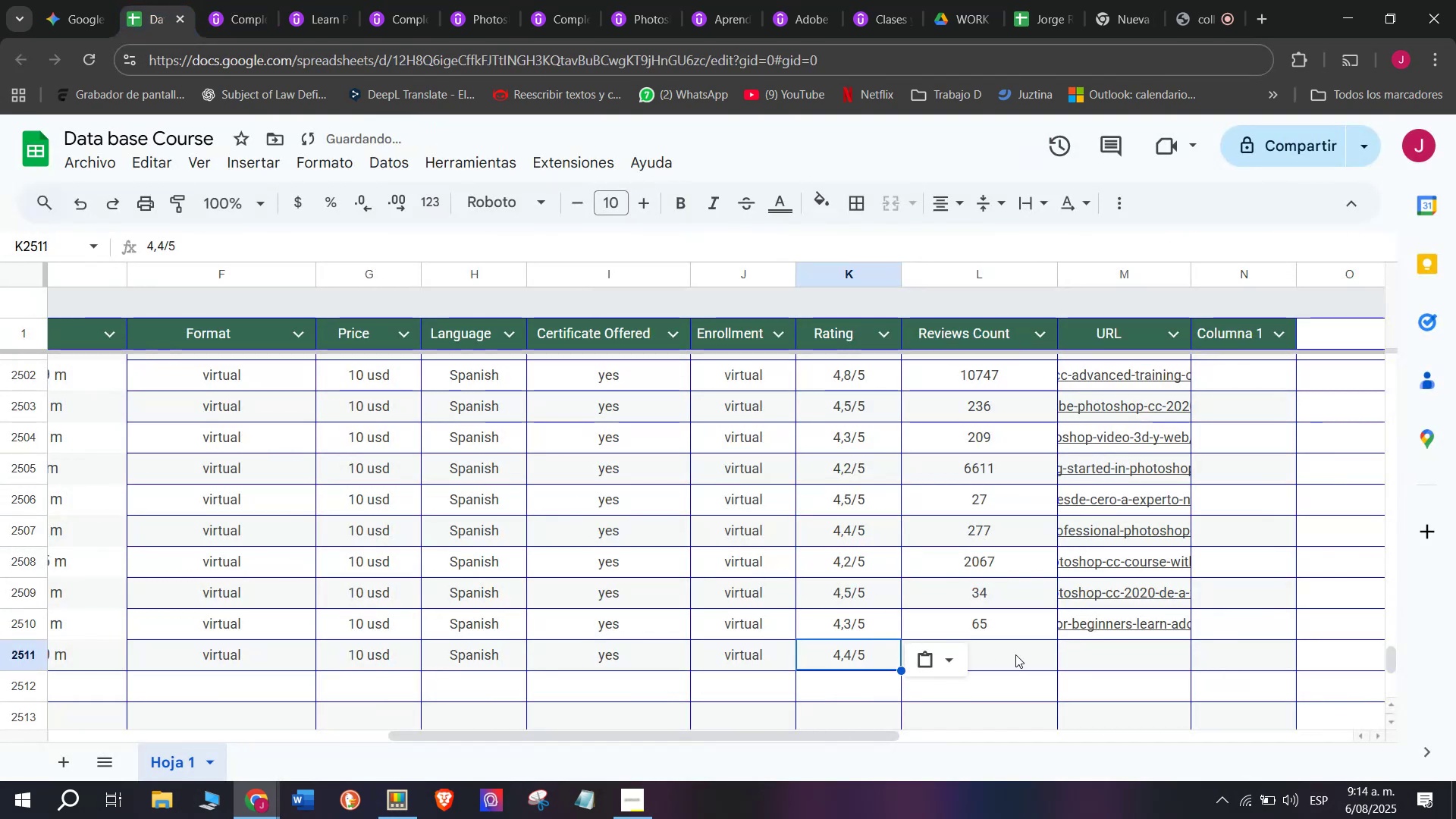 
triple_click([1015, 654])
 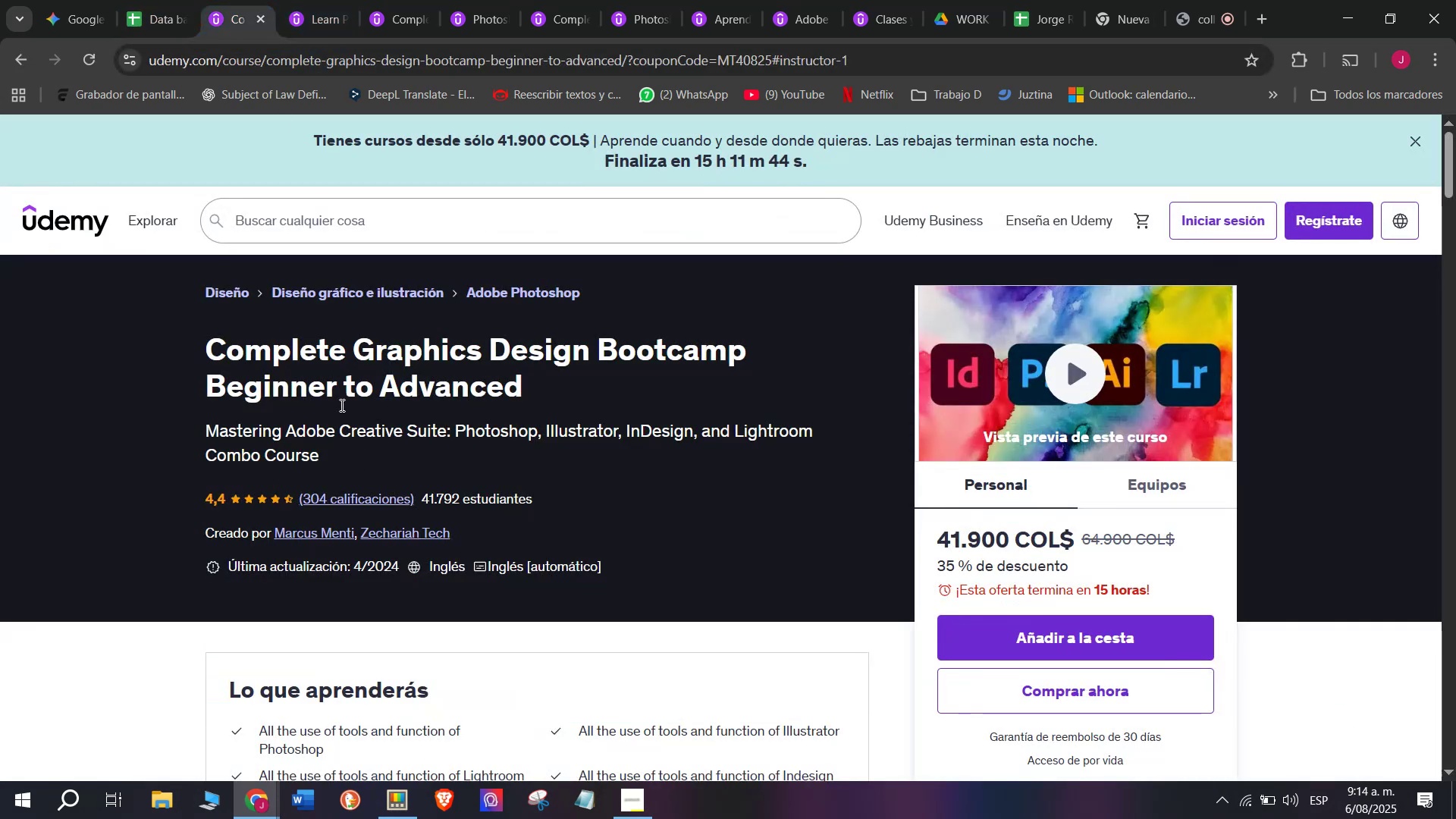 
left_click([149, 0])
 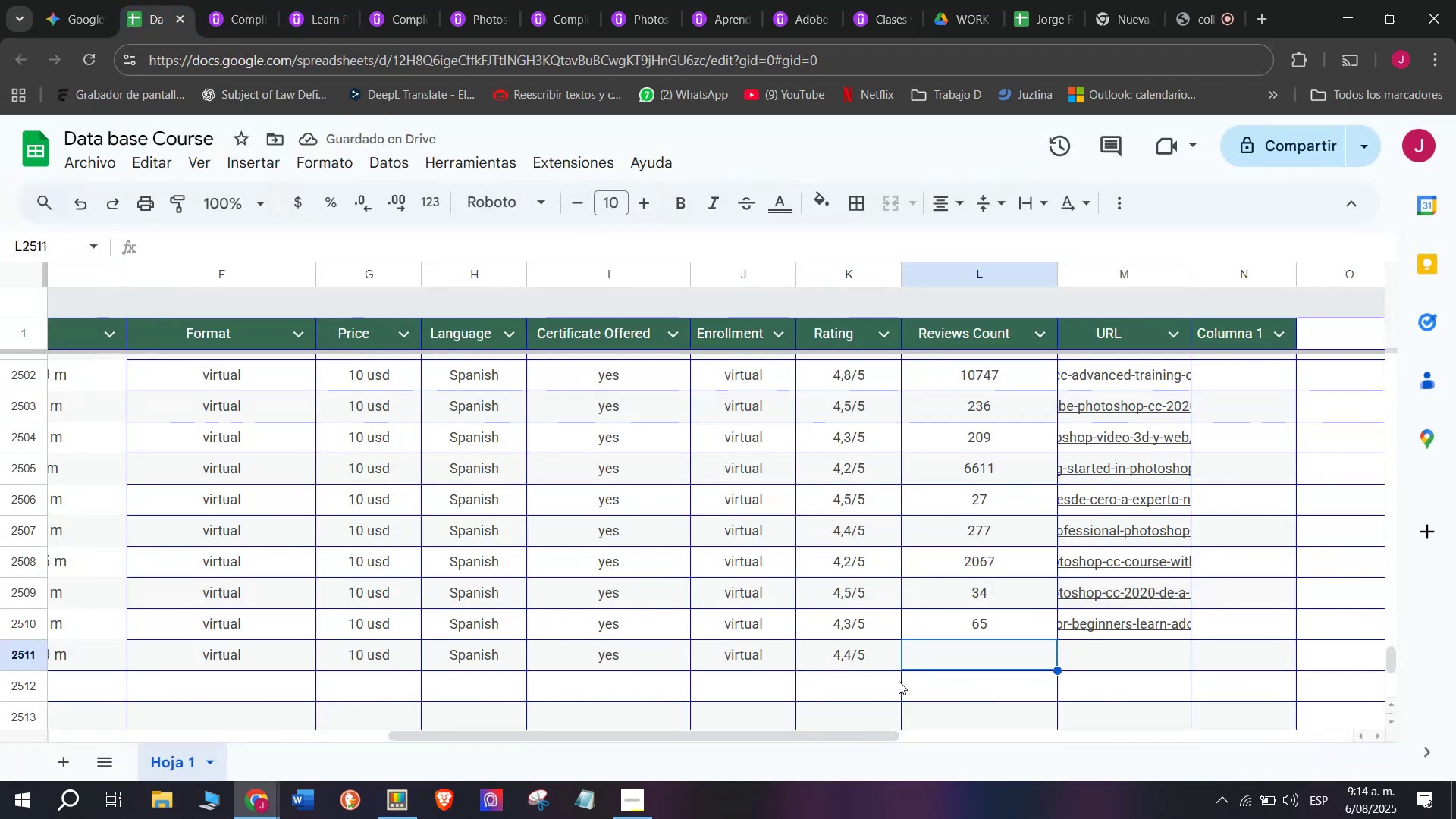 
type(304)
 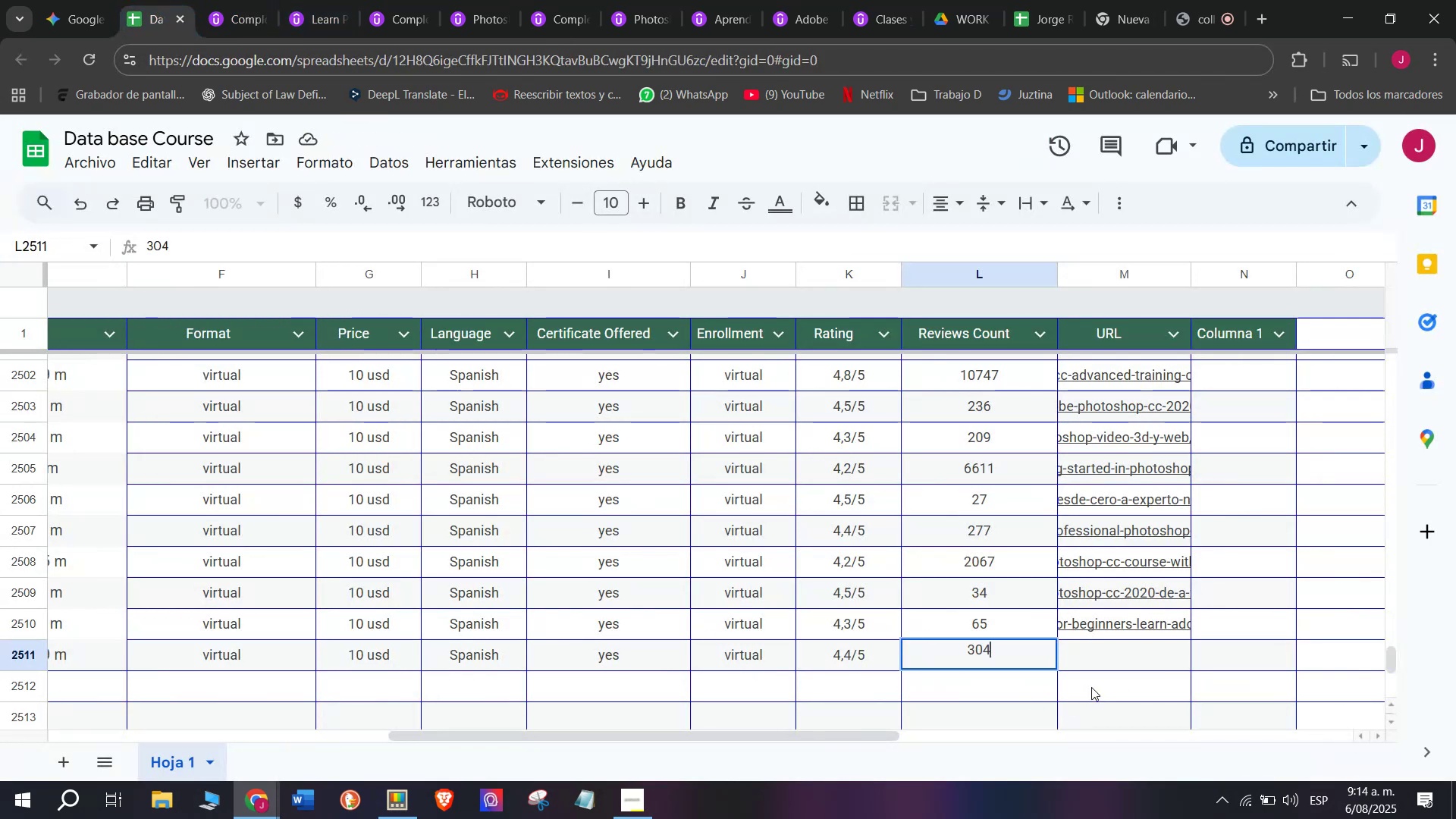 
left_click([1099, 651])
 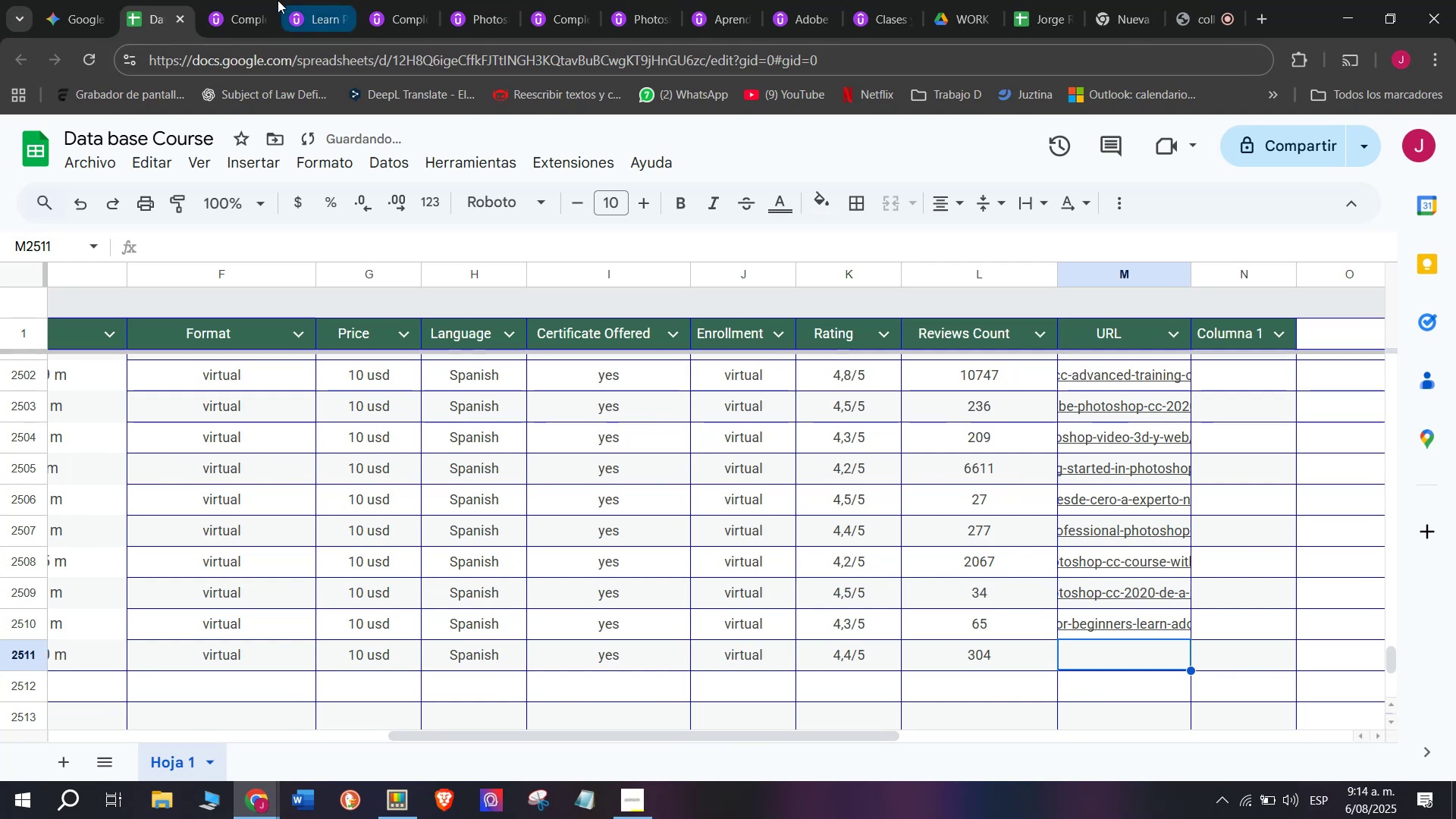 
left_click([227, 0])
 